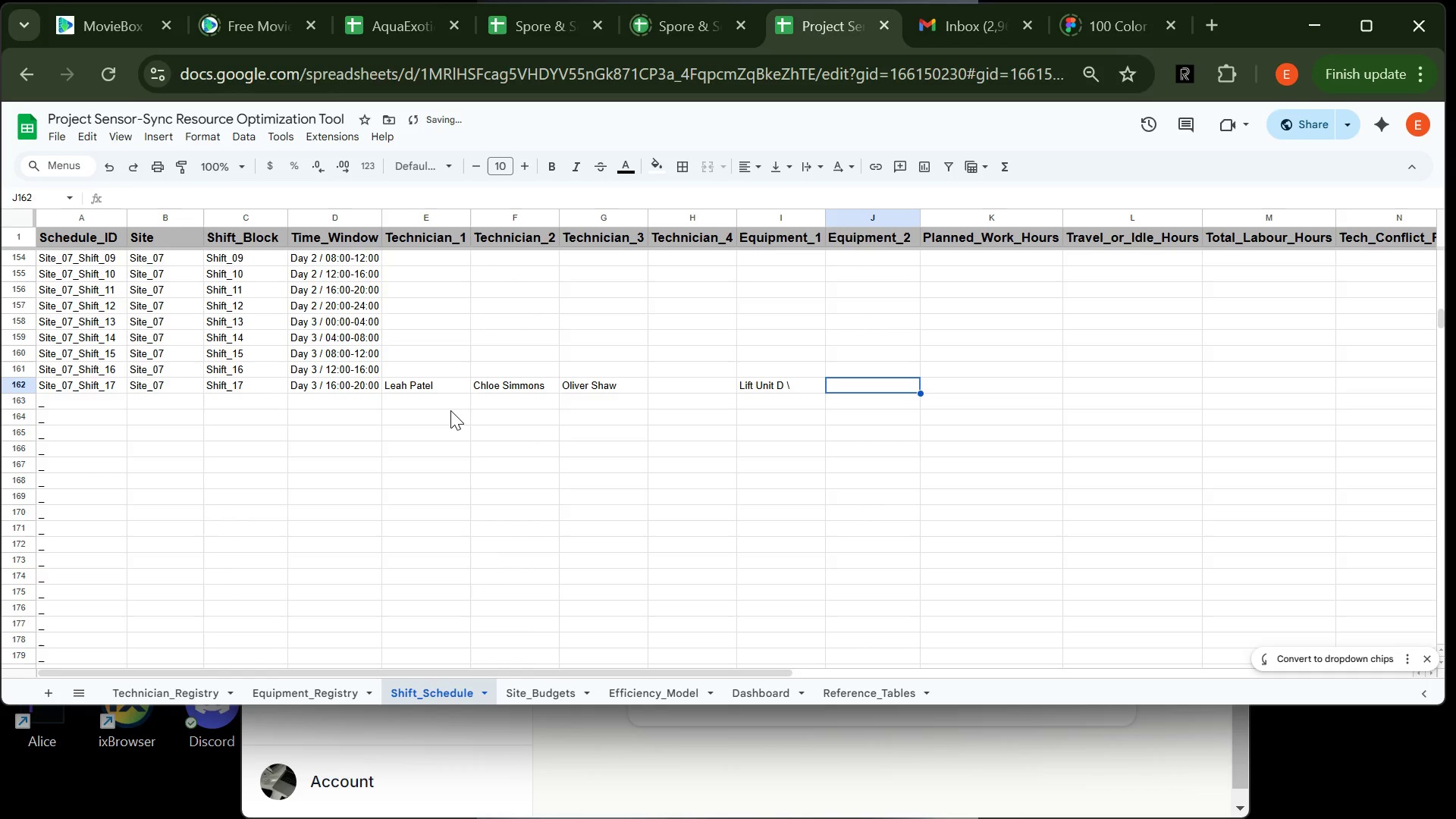 
double_click([795, 391])
 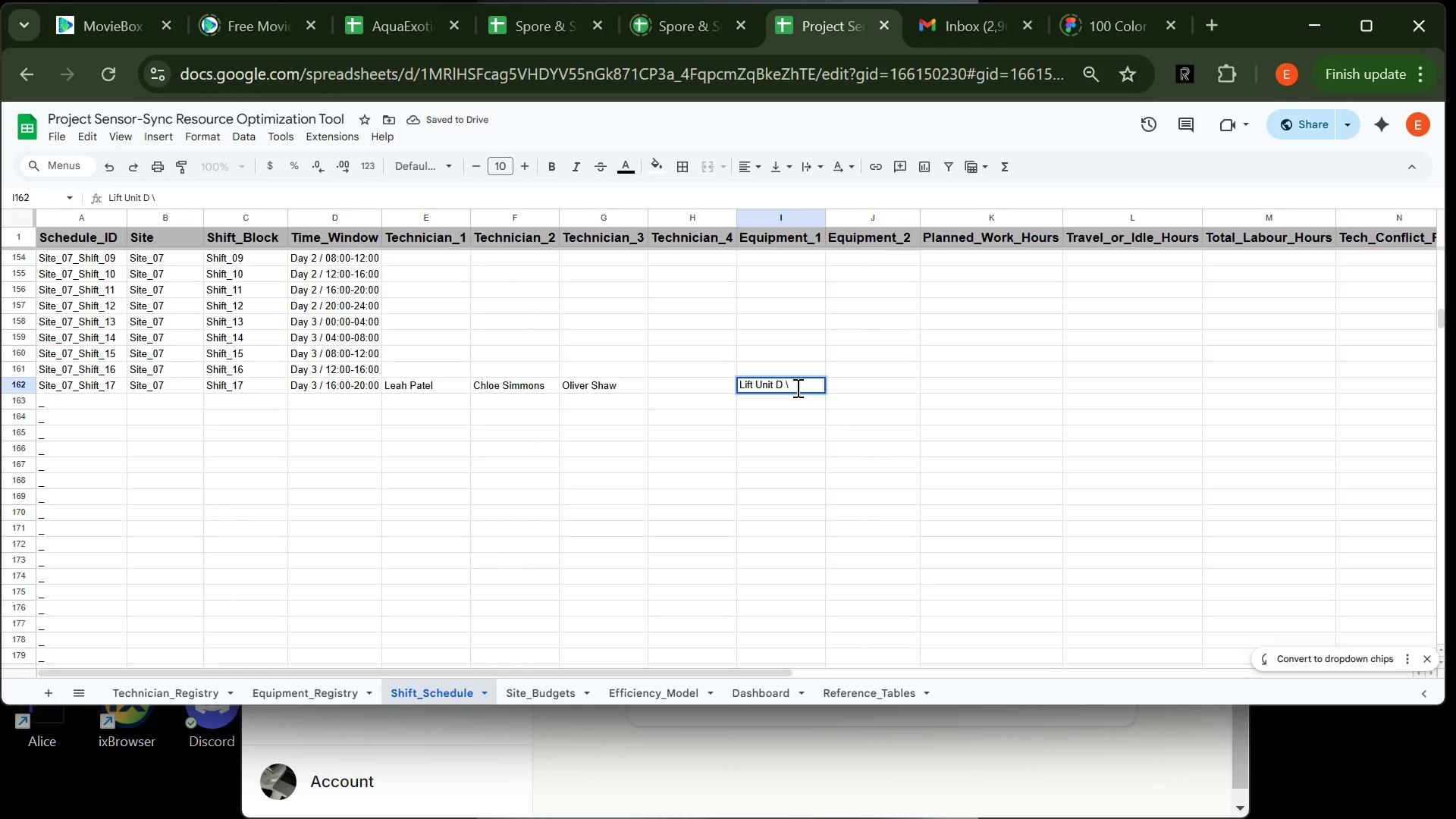 
key(Backspace)
 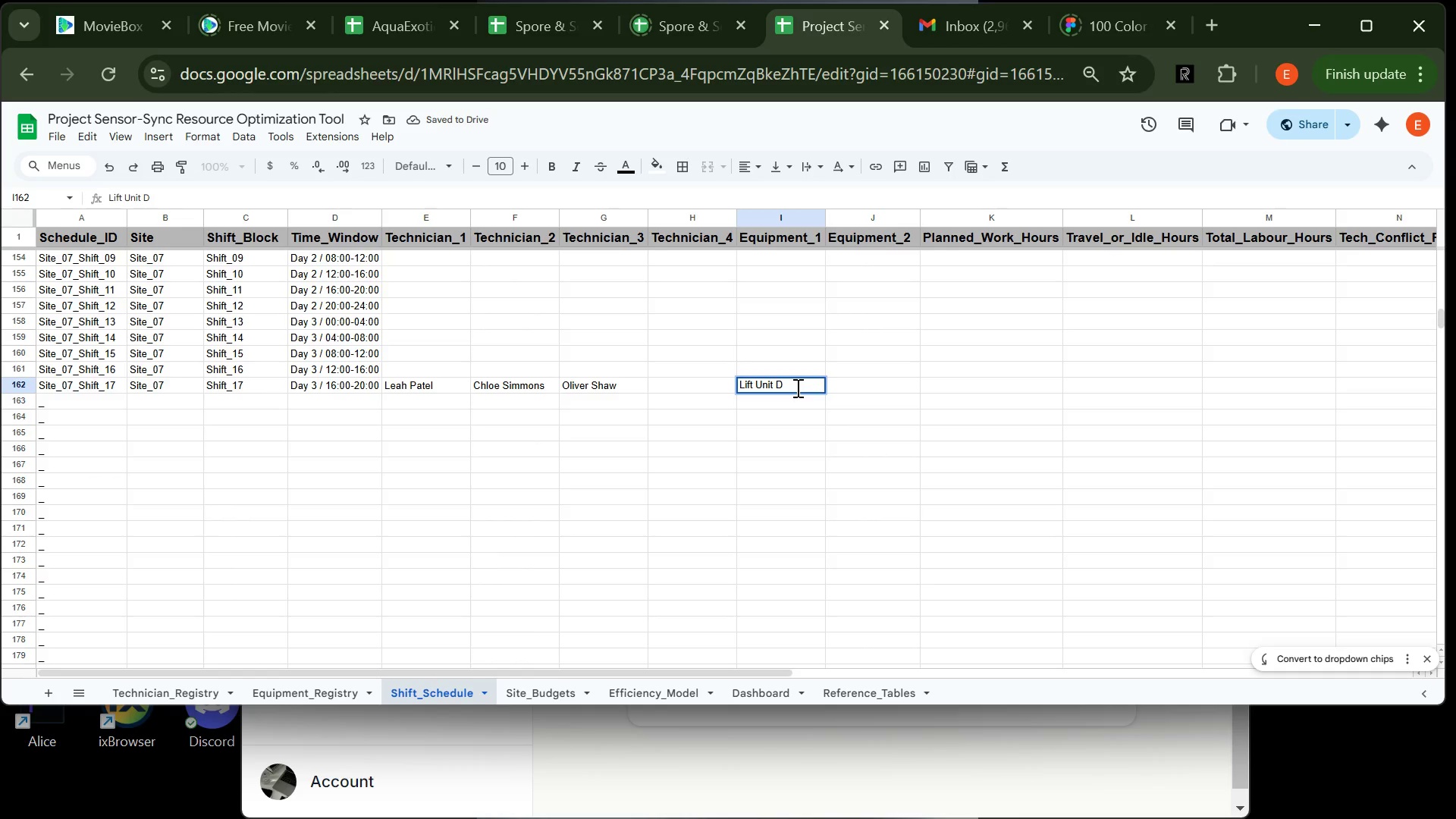 
key(Backspace)
 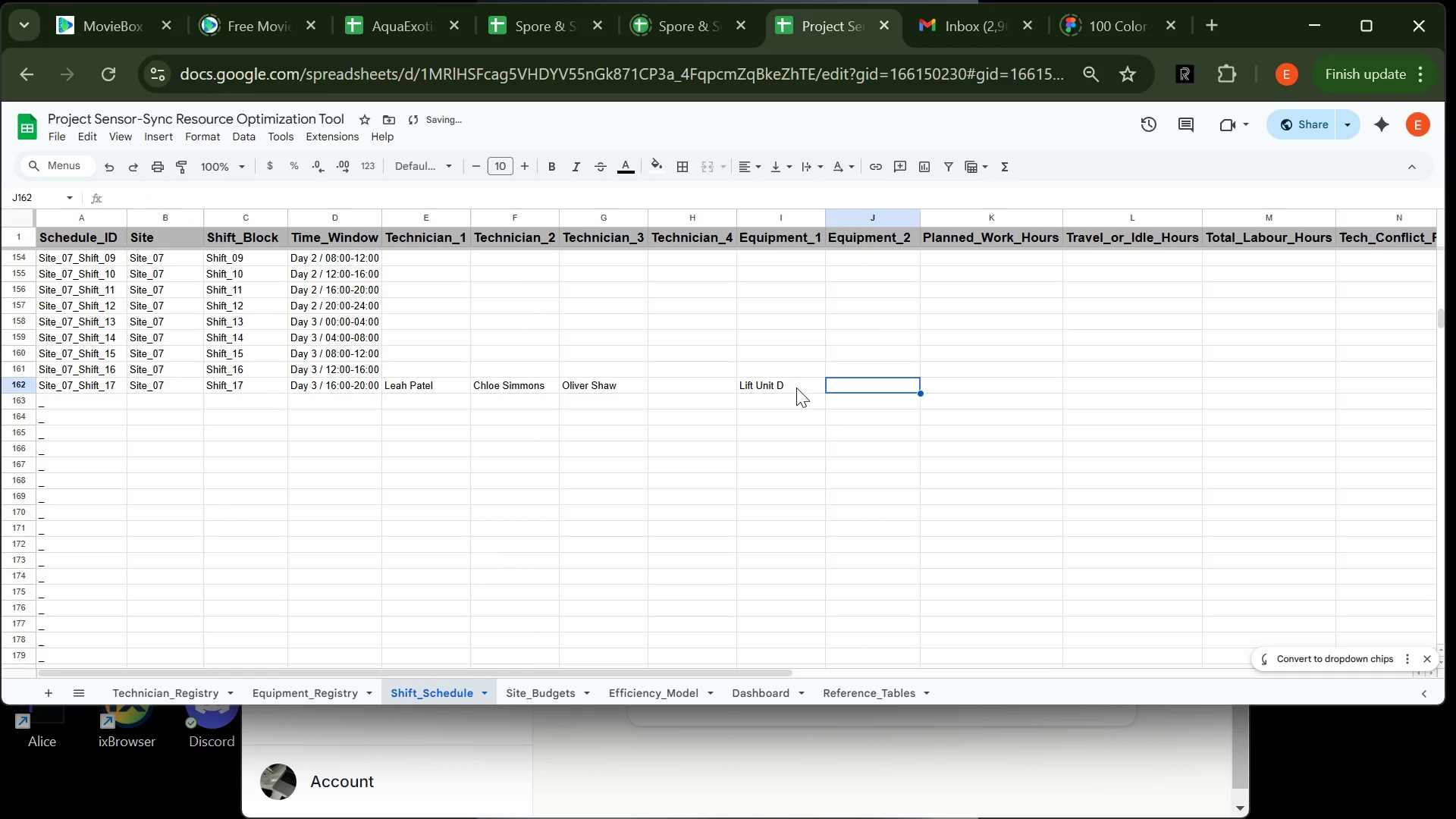 
key(Tab)
 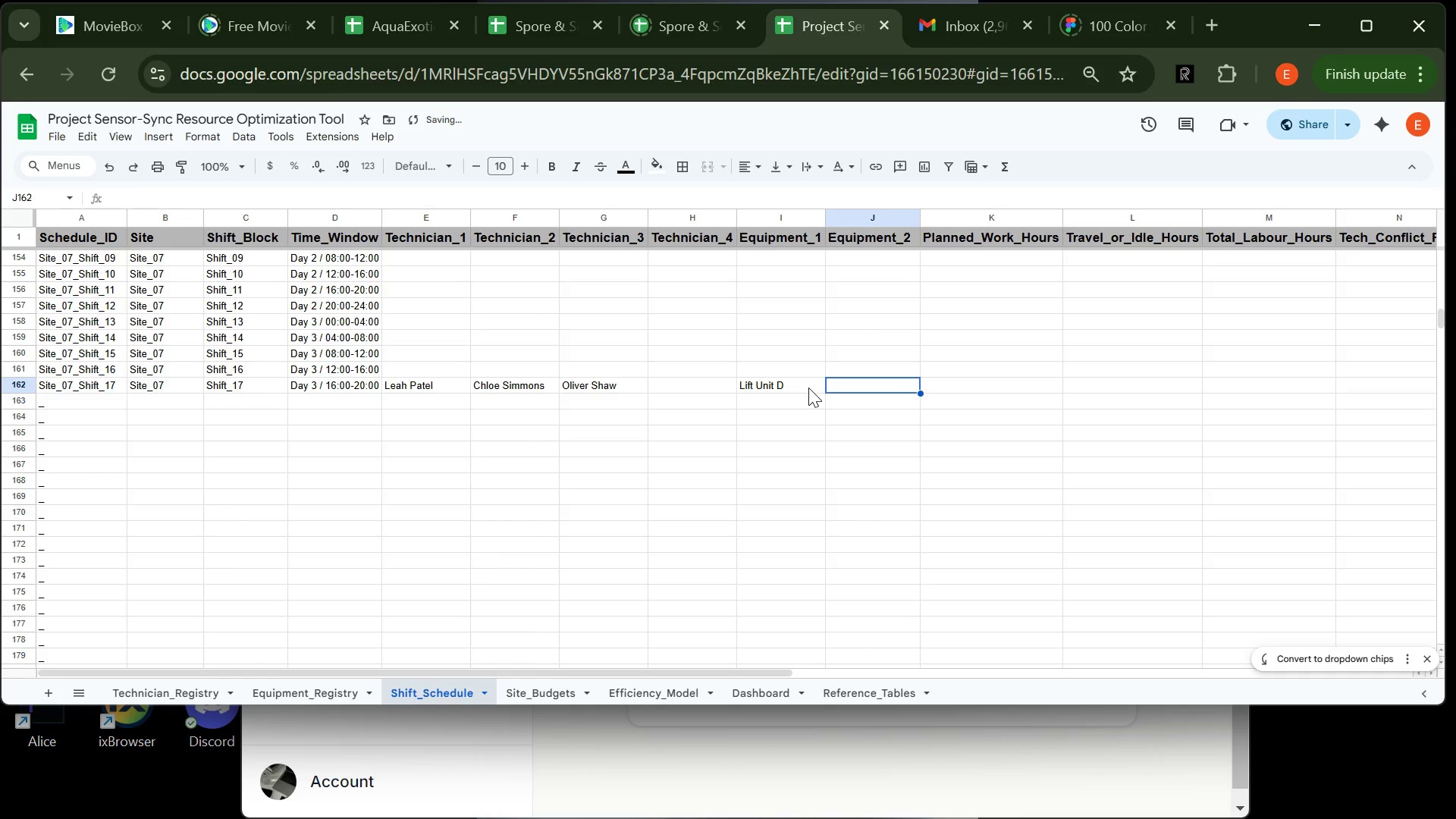 
type(Vcuum)
key(Backspace)
key(Backspace)
key(Backspace)
key(Backspace)
type(acuu )
key(Tab)
 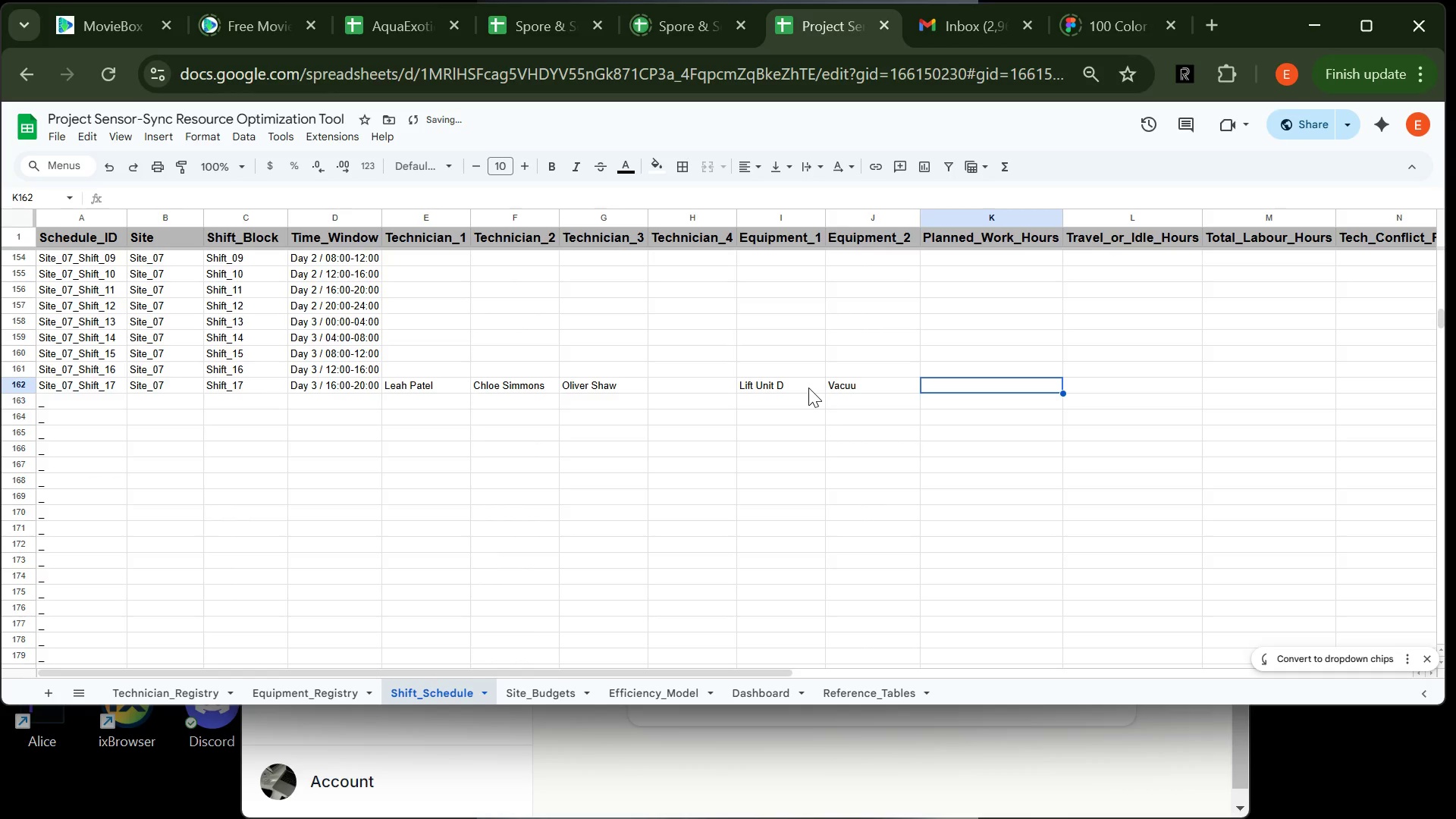 
double_click([851, 391])
 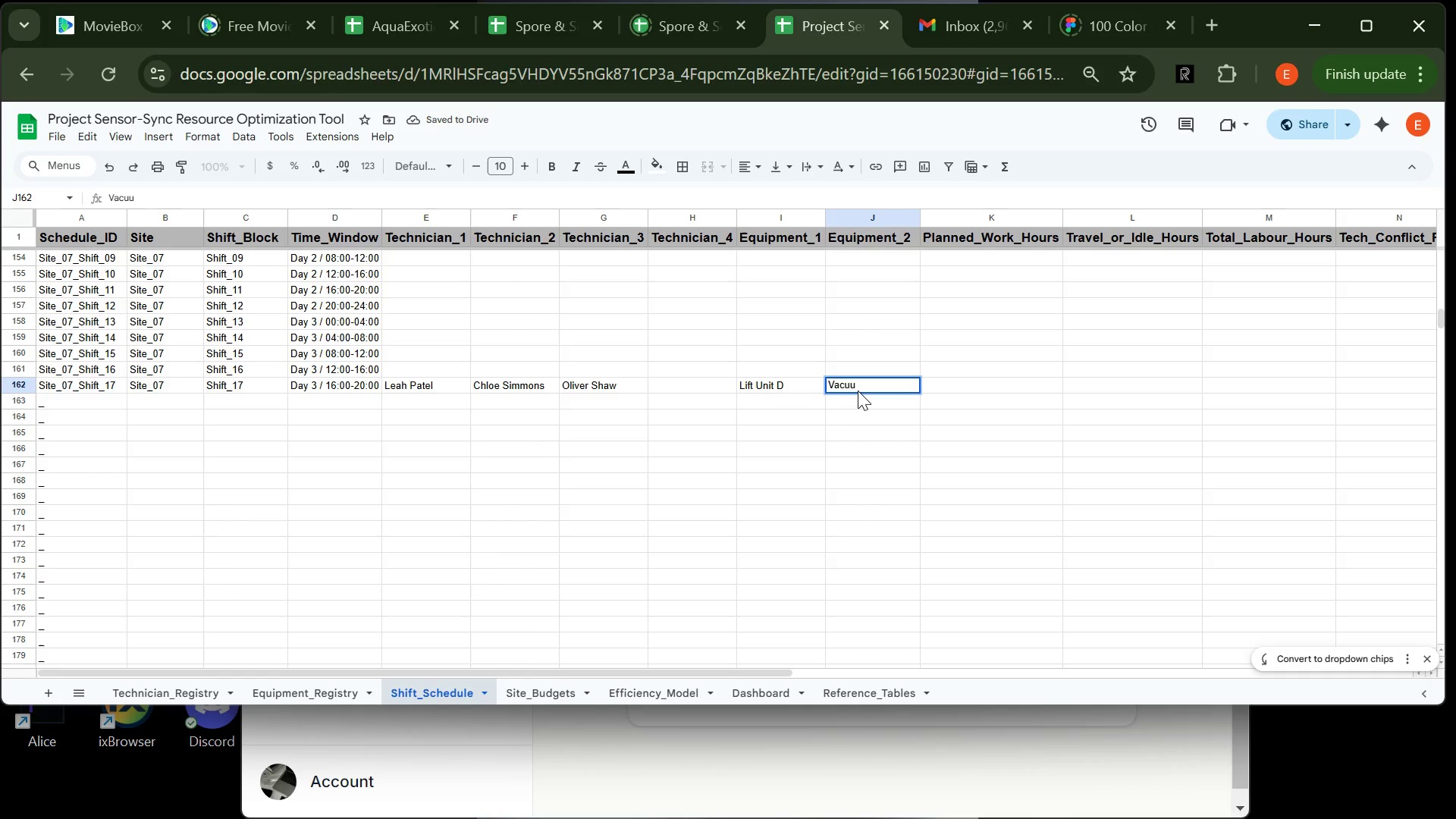 
key(Backspace)
type(m Unit B)
 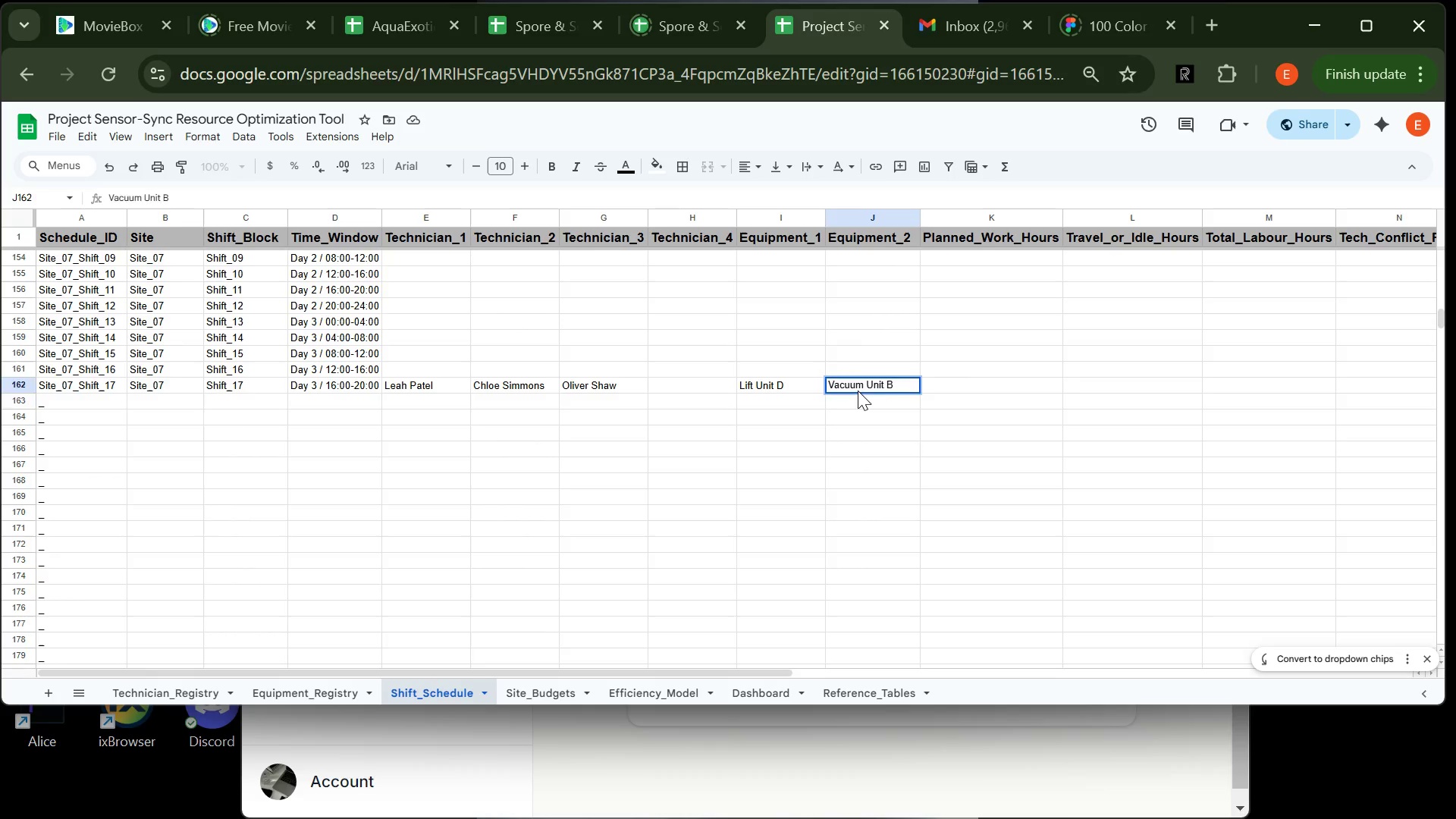 
key(Enter)
 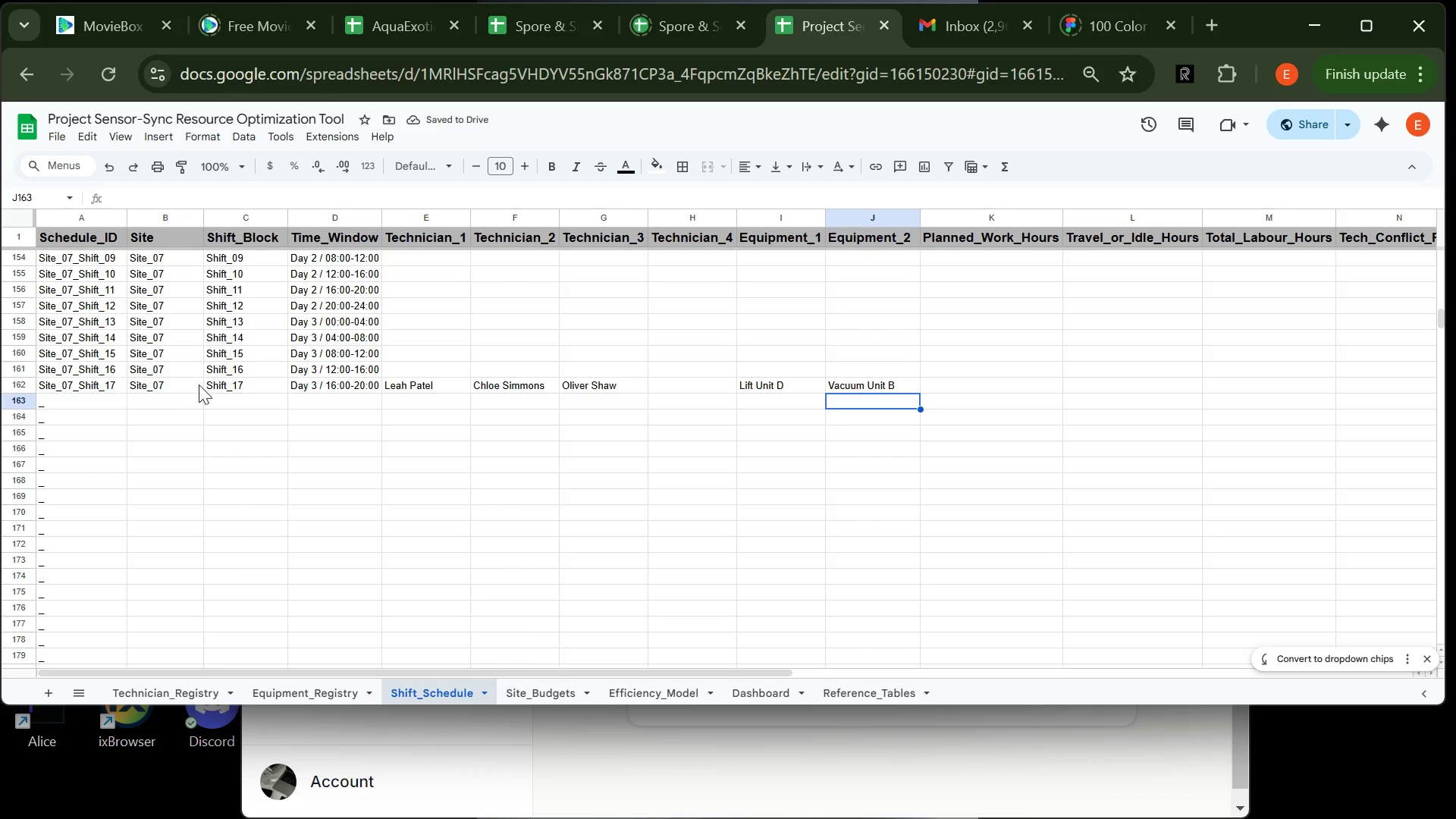 
wait(6.12)
 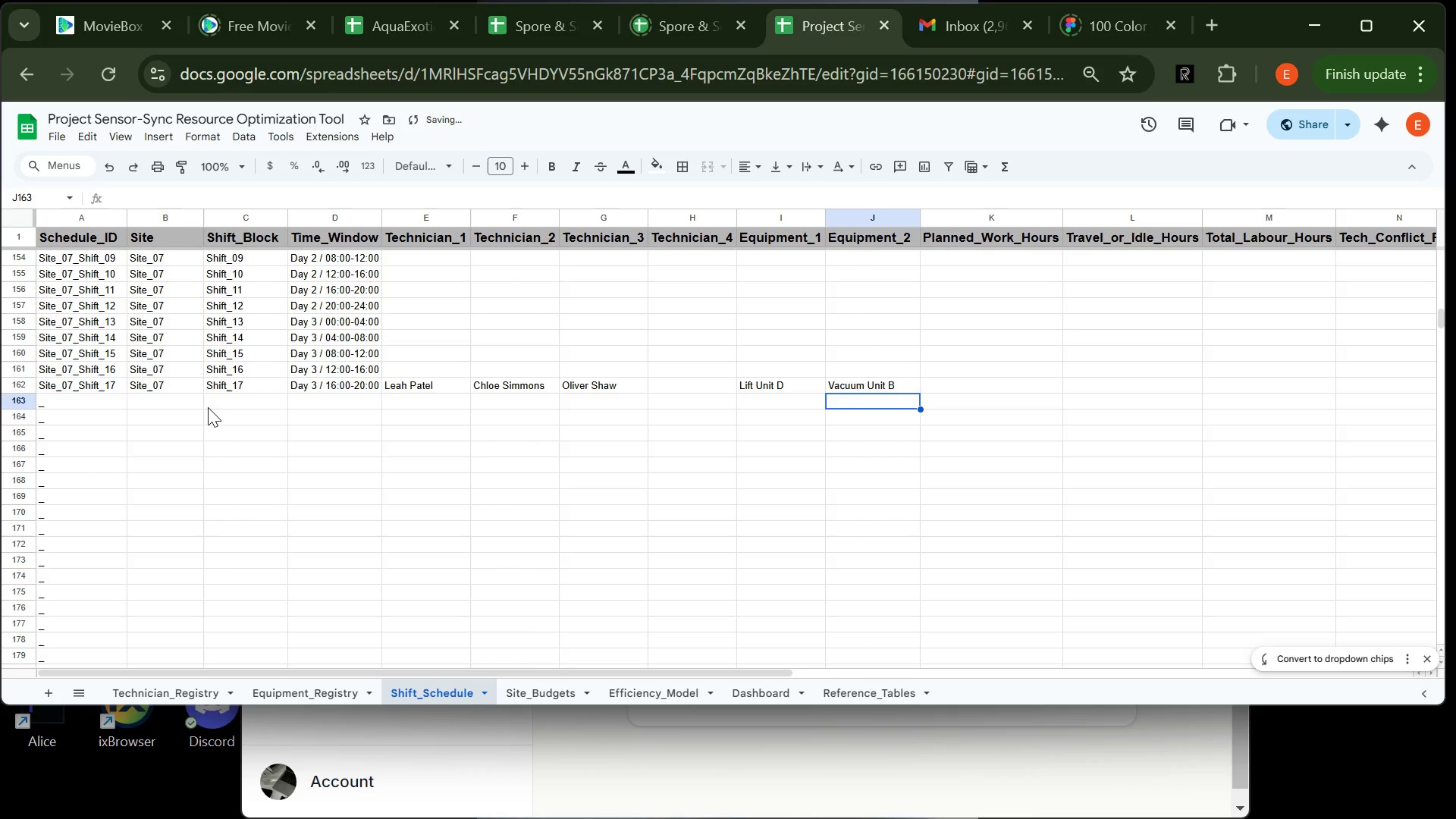 
left_click([135, 401])
 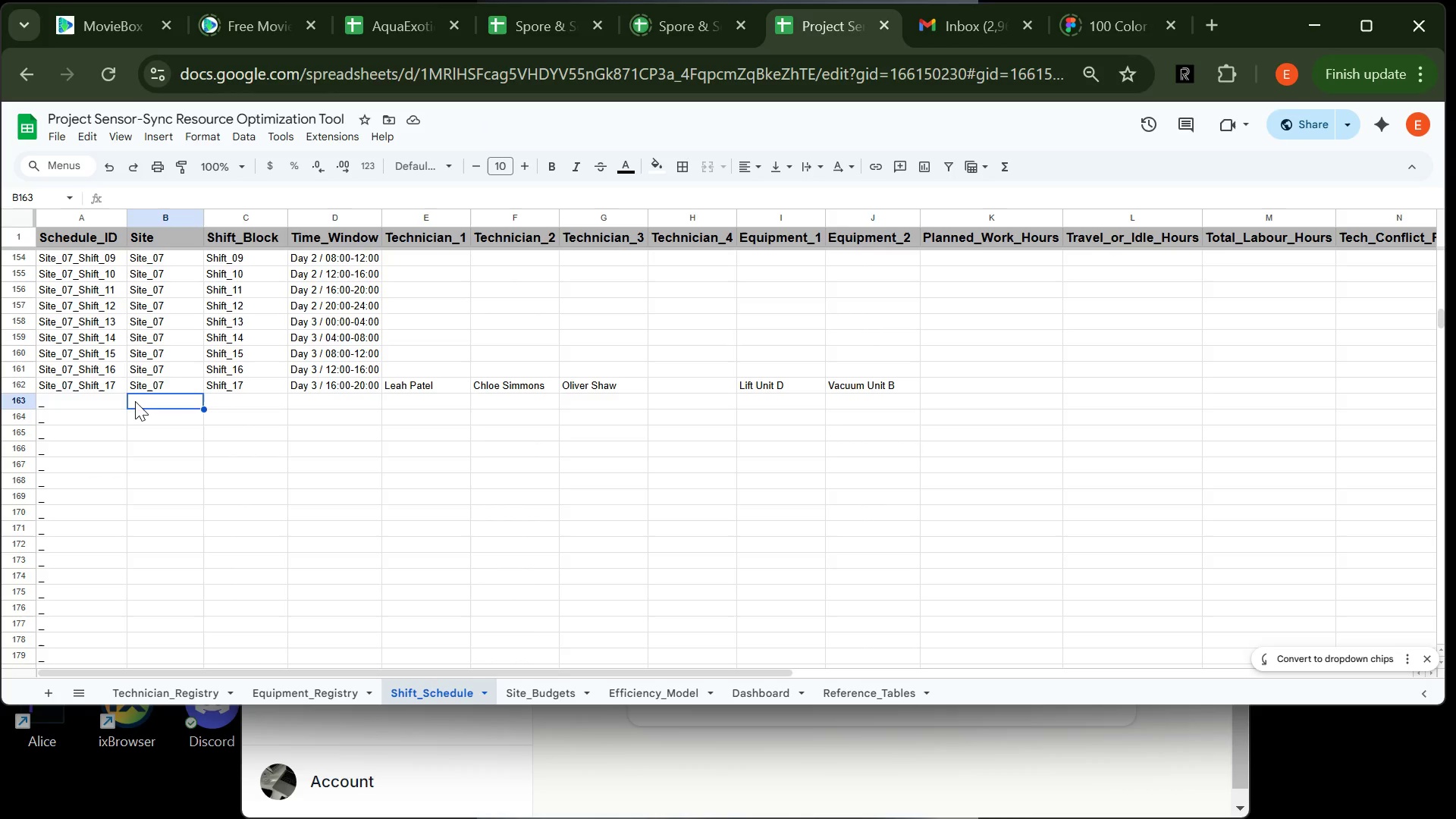 
type(Site_07)
key(Tab)
 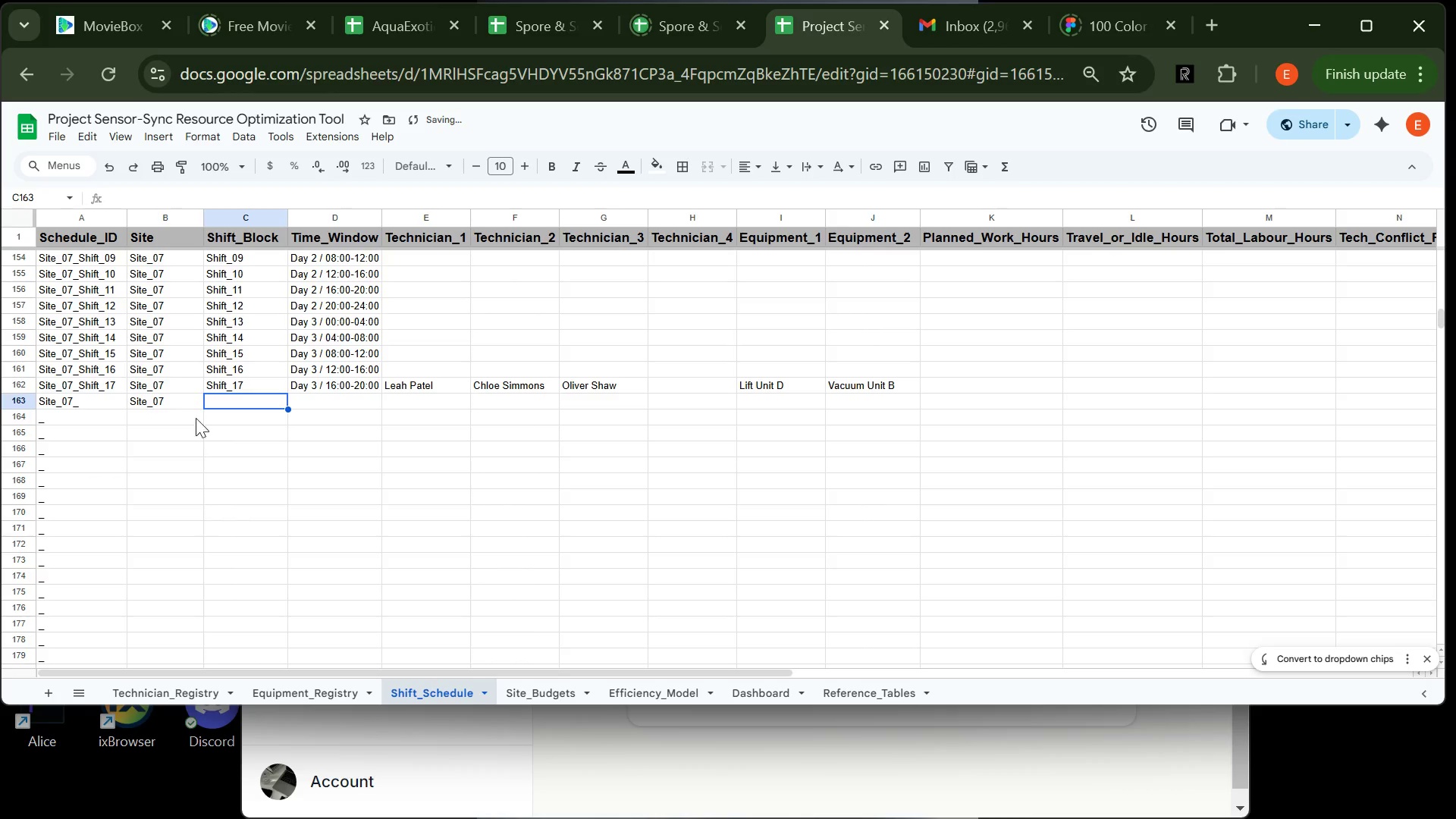 
type(Shift_17)
key(Tab)
type(Day 3 / )
 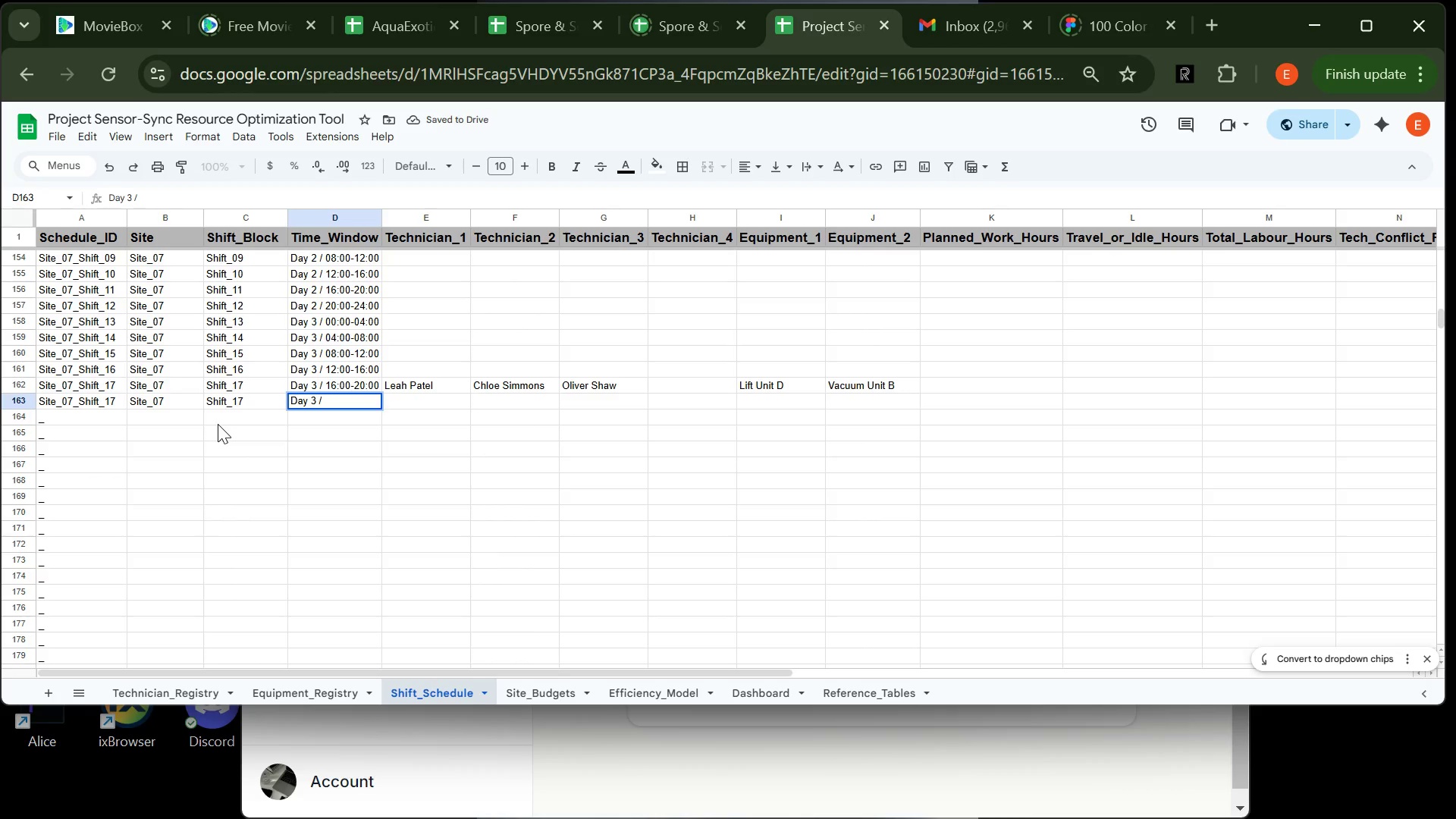 
type(20)
key(Tab)
type(Leah )
key(Tab)
type(Ch)
key(Tab)
type(Oli)
key(Tab)
key(Tab)
type(Lift )
key(Tab)
type(vac)
 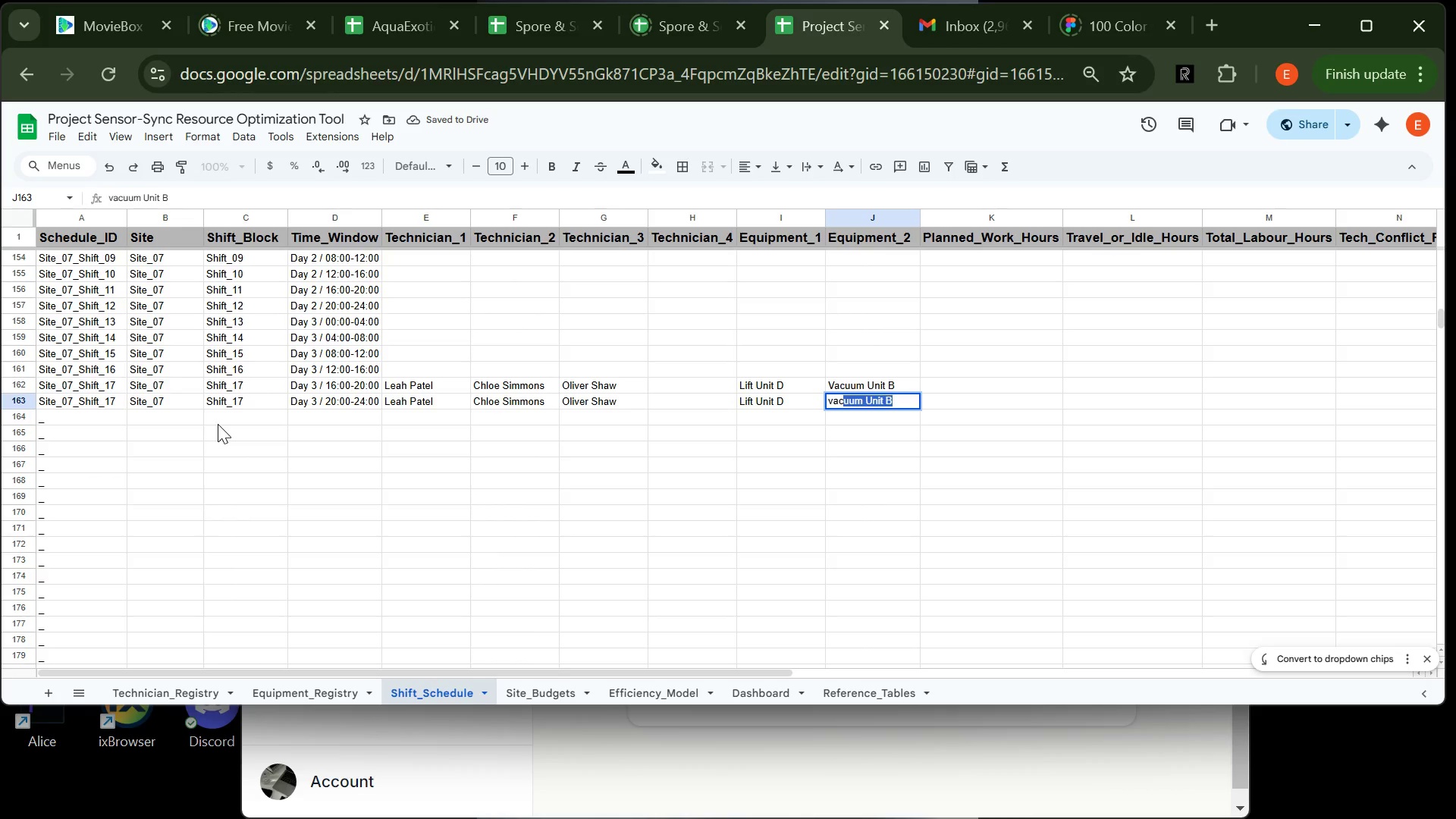 
key(Enter)
 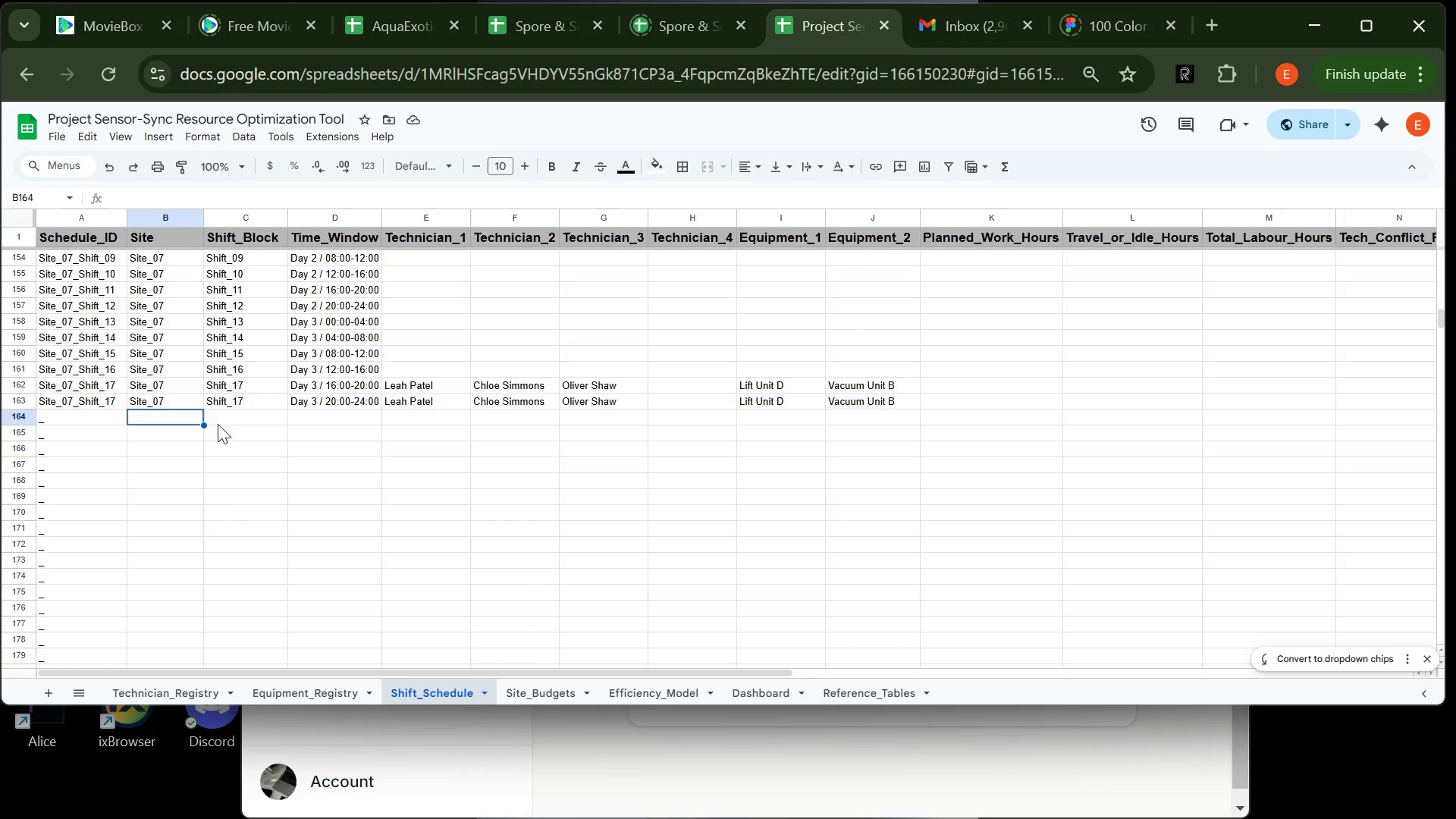 
wait(22.45)
 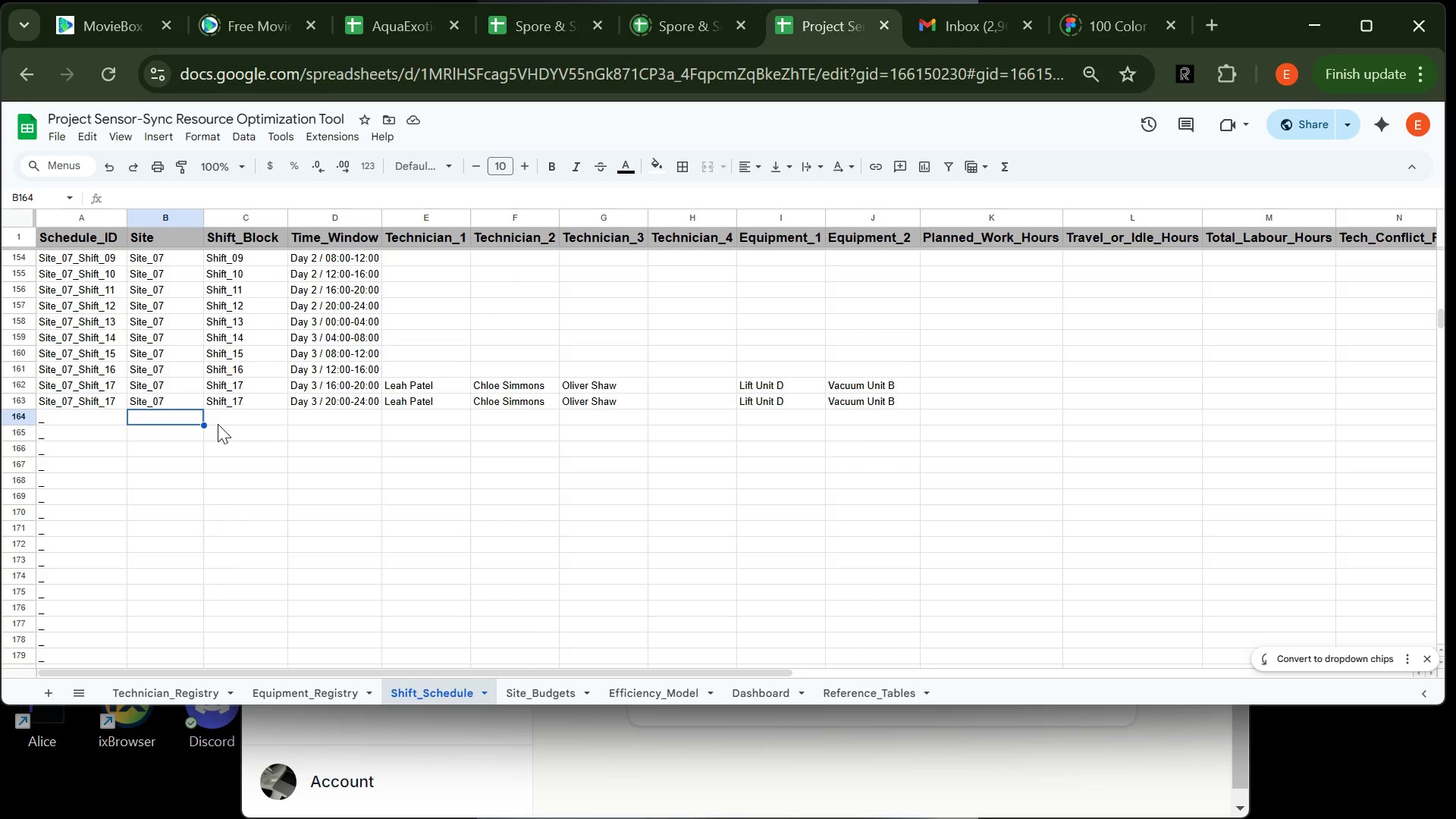 
double_click([265, 403])
 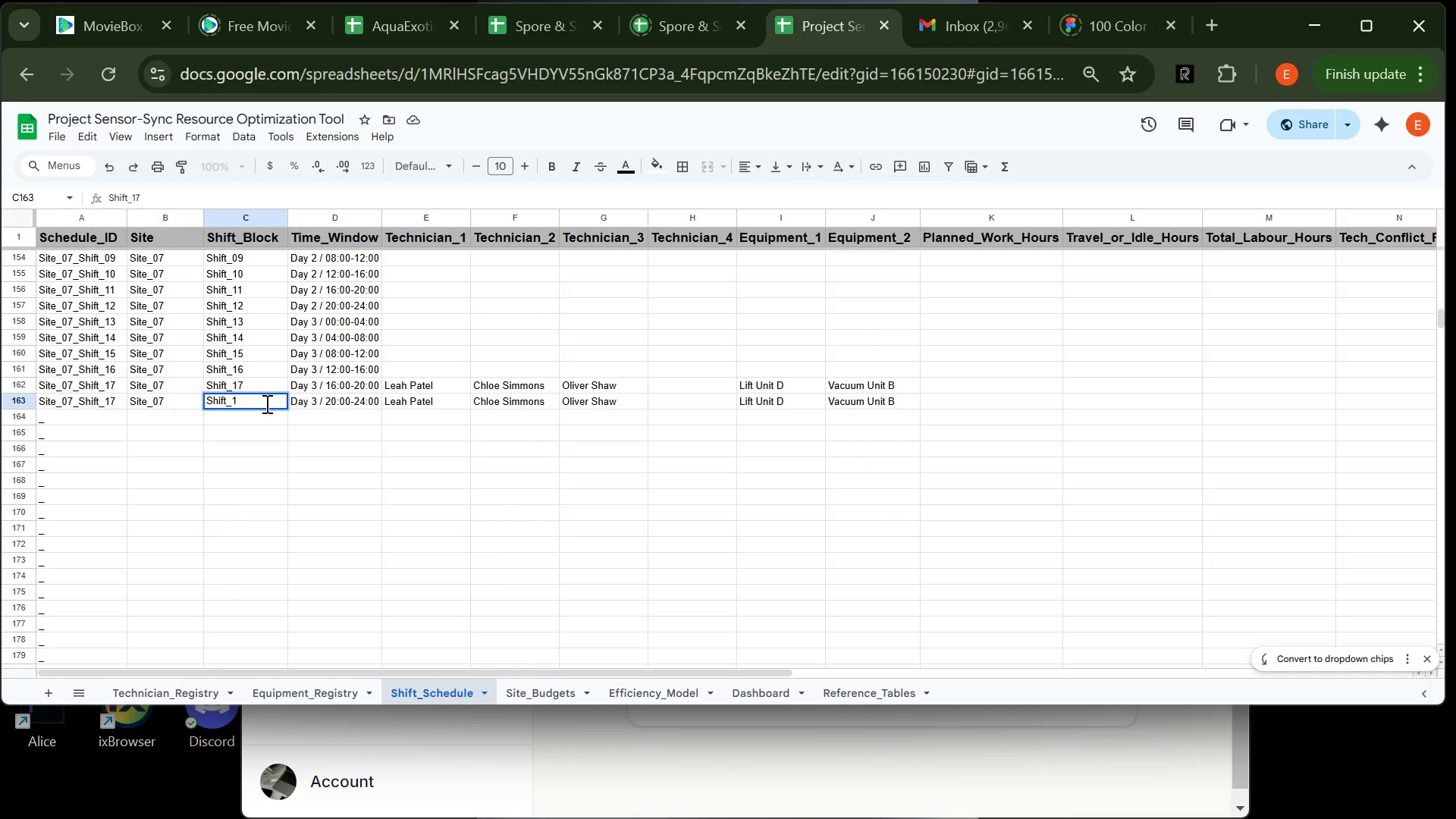 
key(Backspace)
 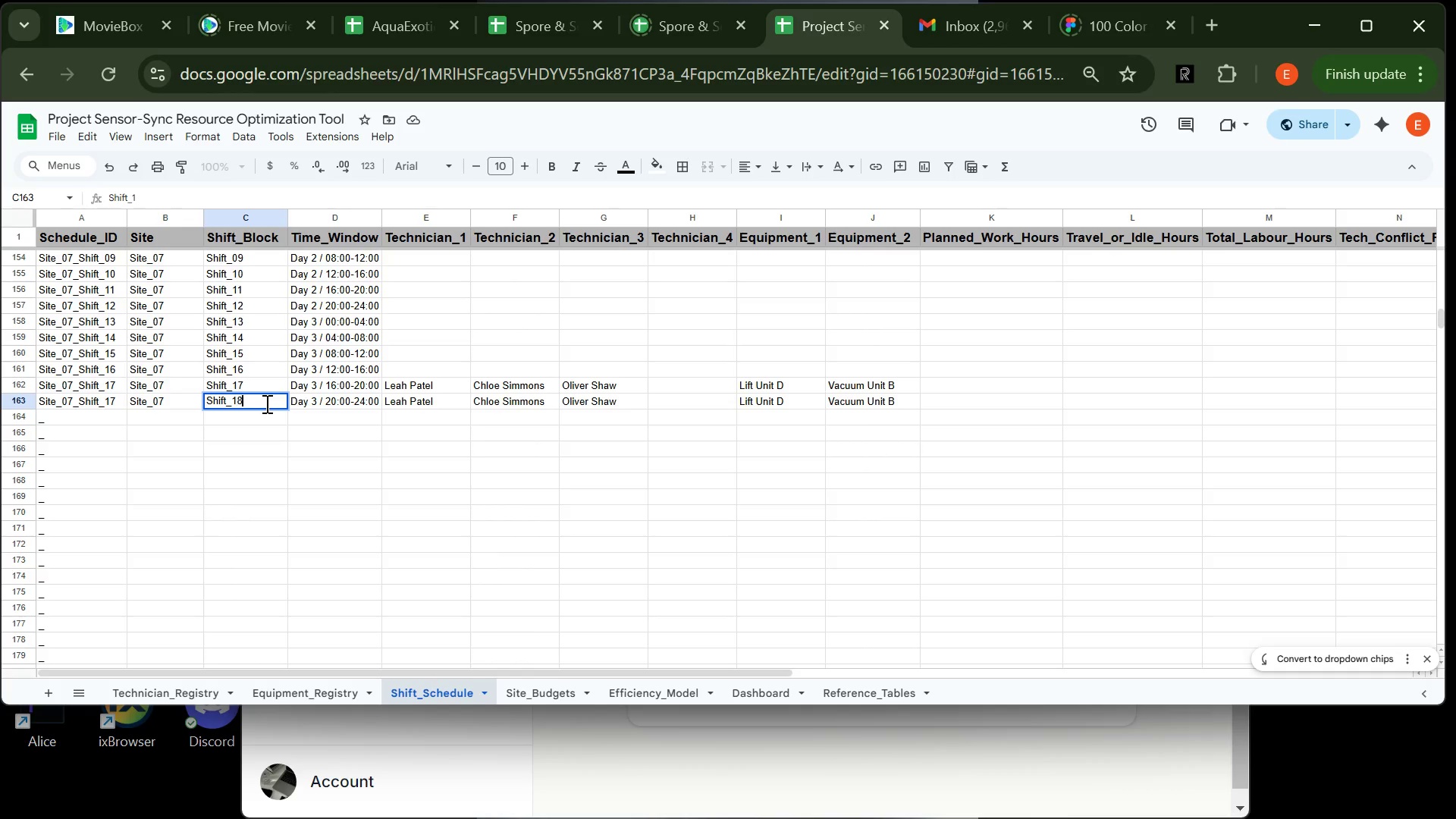 
key(8)
 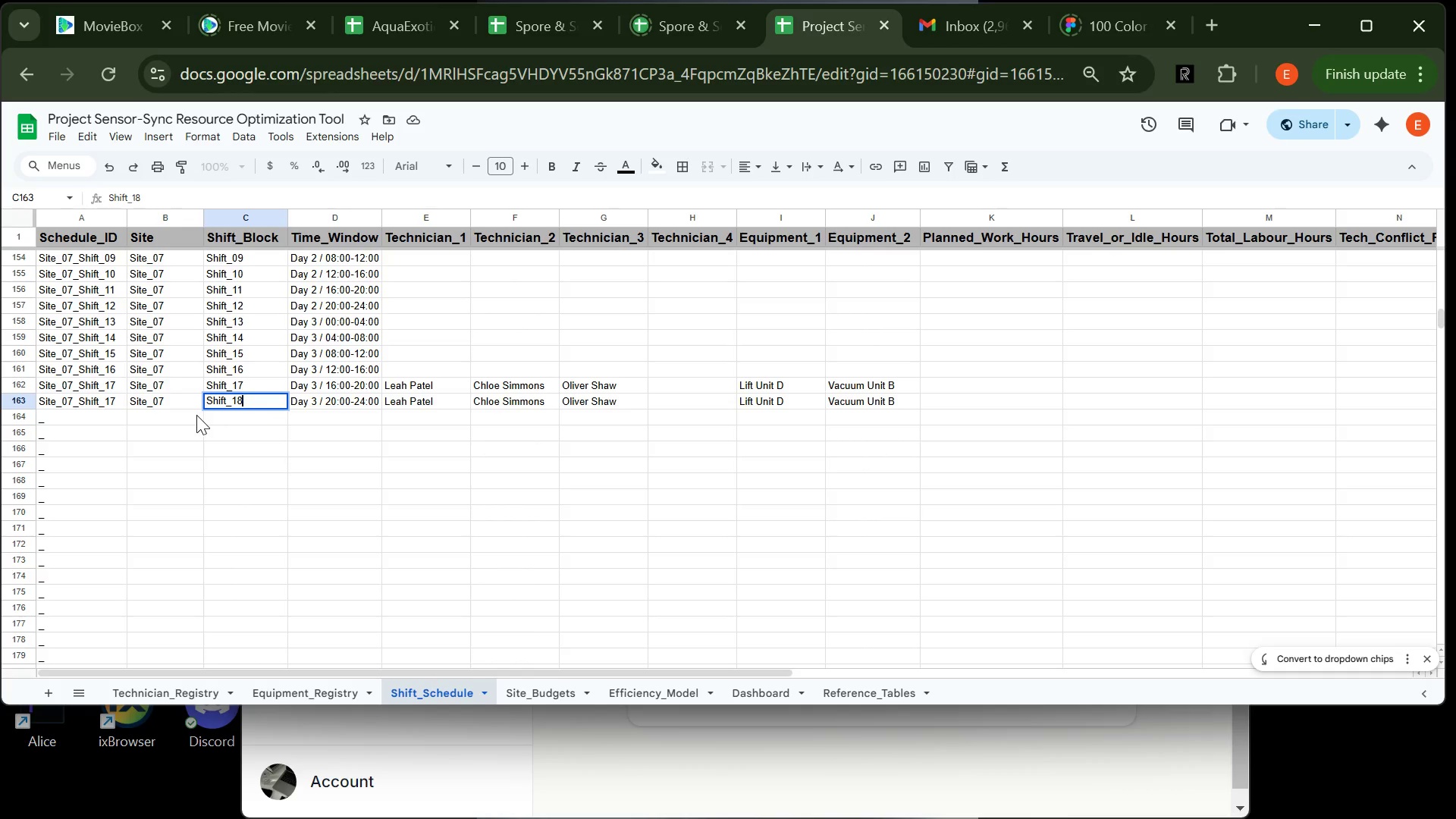 
left_click([196, 415])
 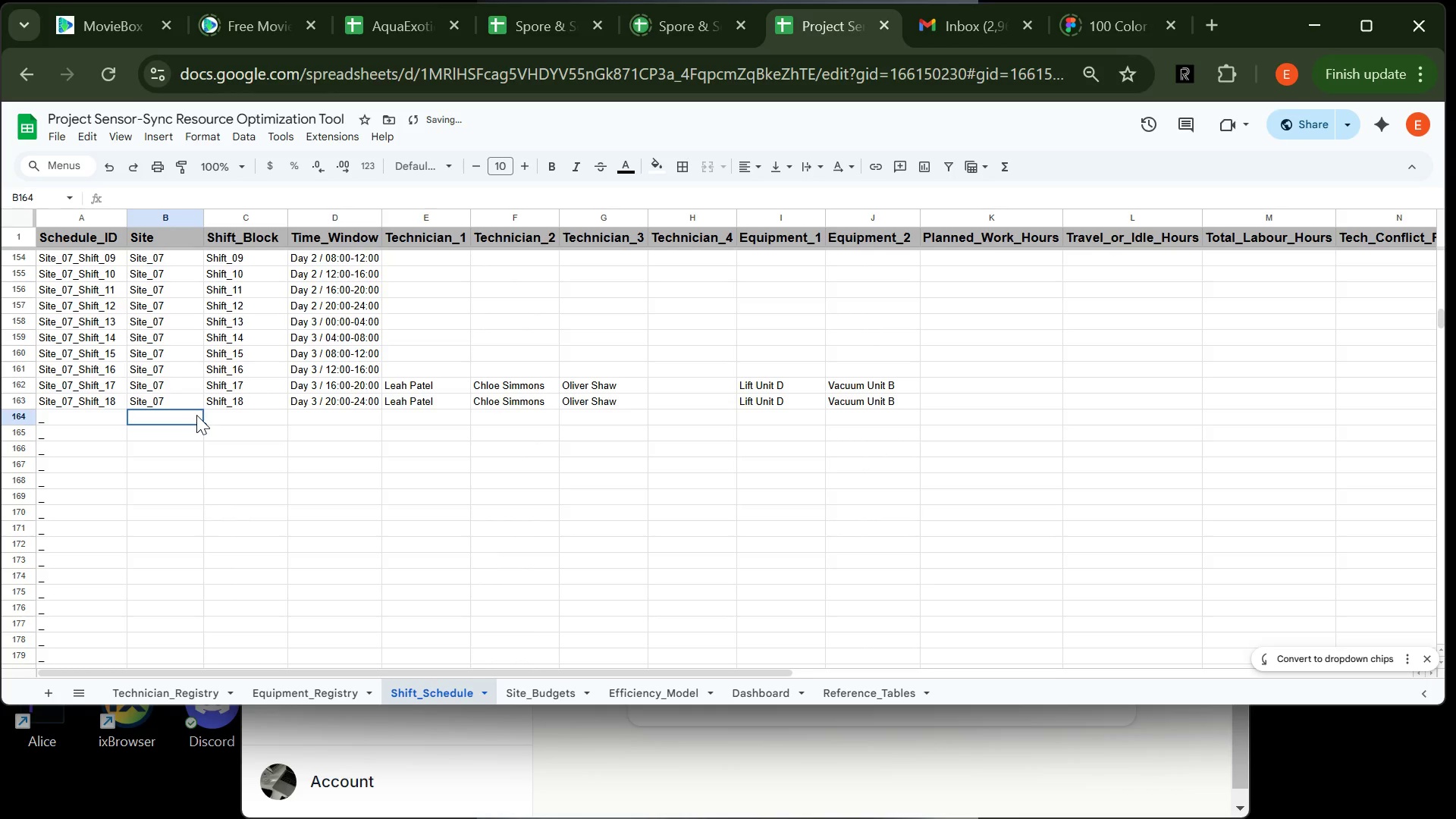 
type(Sitee)
key(Backspace)
type(_07)
key(Tab)
type(Shift_19)
key(Tab)
type(Day 3 / 00)
key(Tab)
type(Leah)
key(Tab)
type(Chl)
key(Tab)
type(Oli)
key(Tab)
key(Tab)
type(Lif)
key(Tab)
type(Va)
 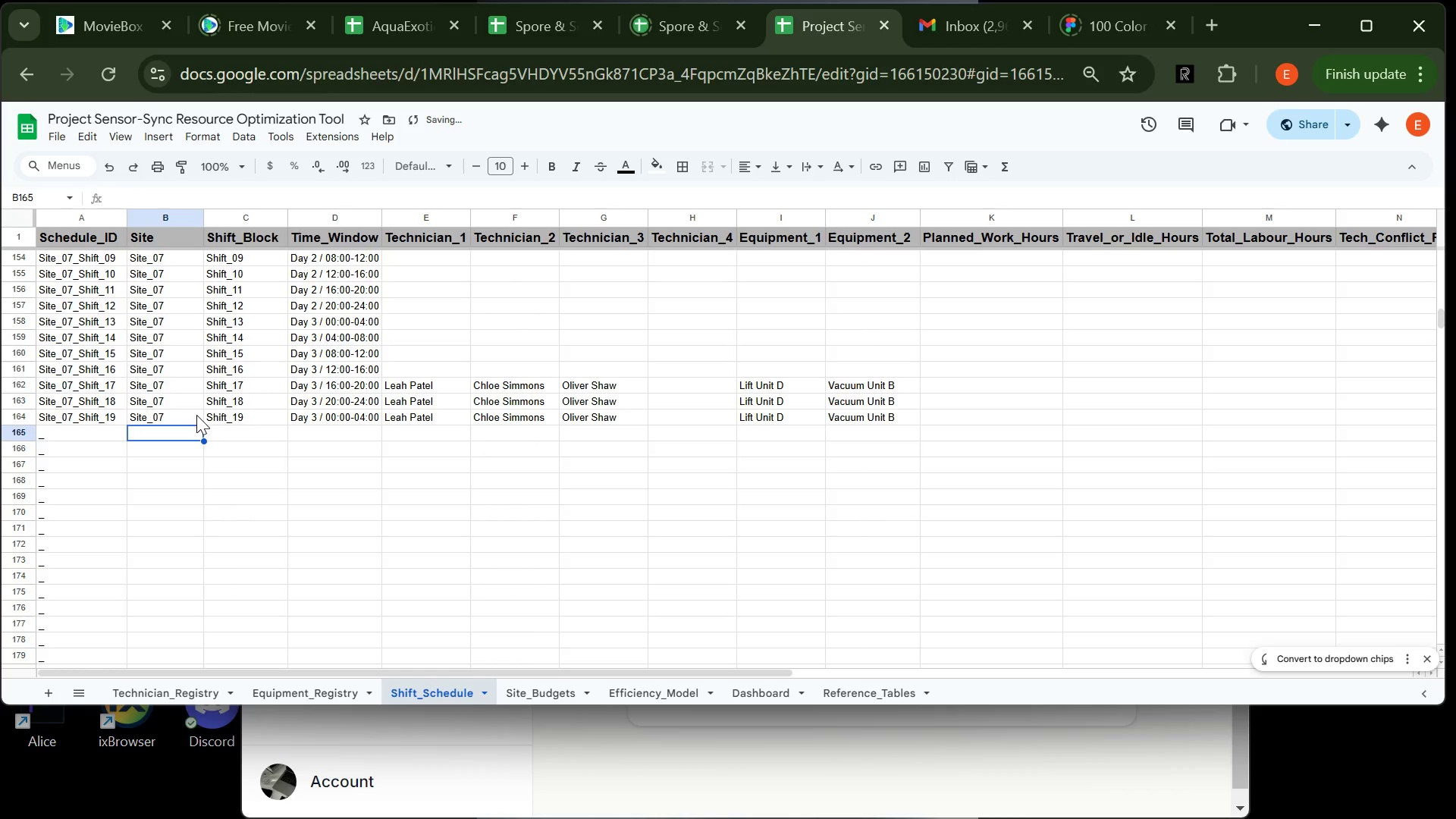 
key(Enter)
 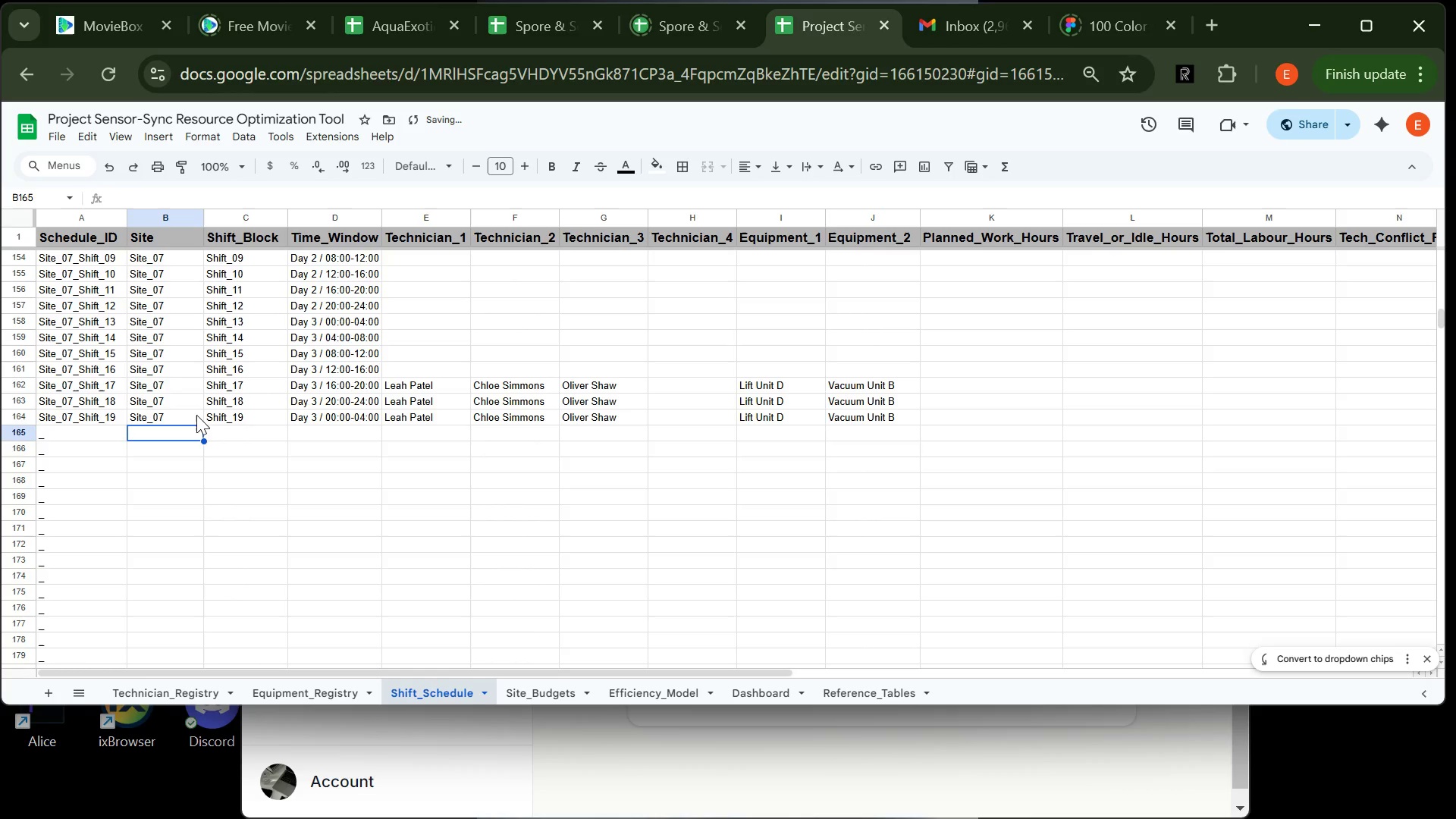 
type(Site_07)
key(Tab)
type(Shf)
key(Backspace)
type(ift_21)
key(Tab)
 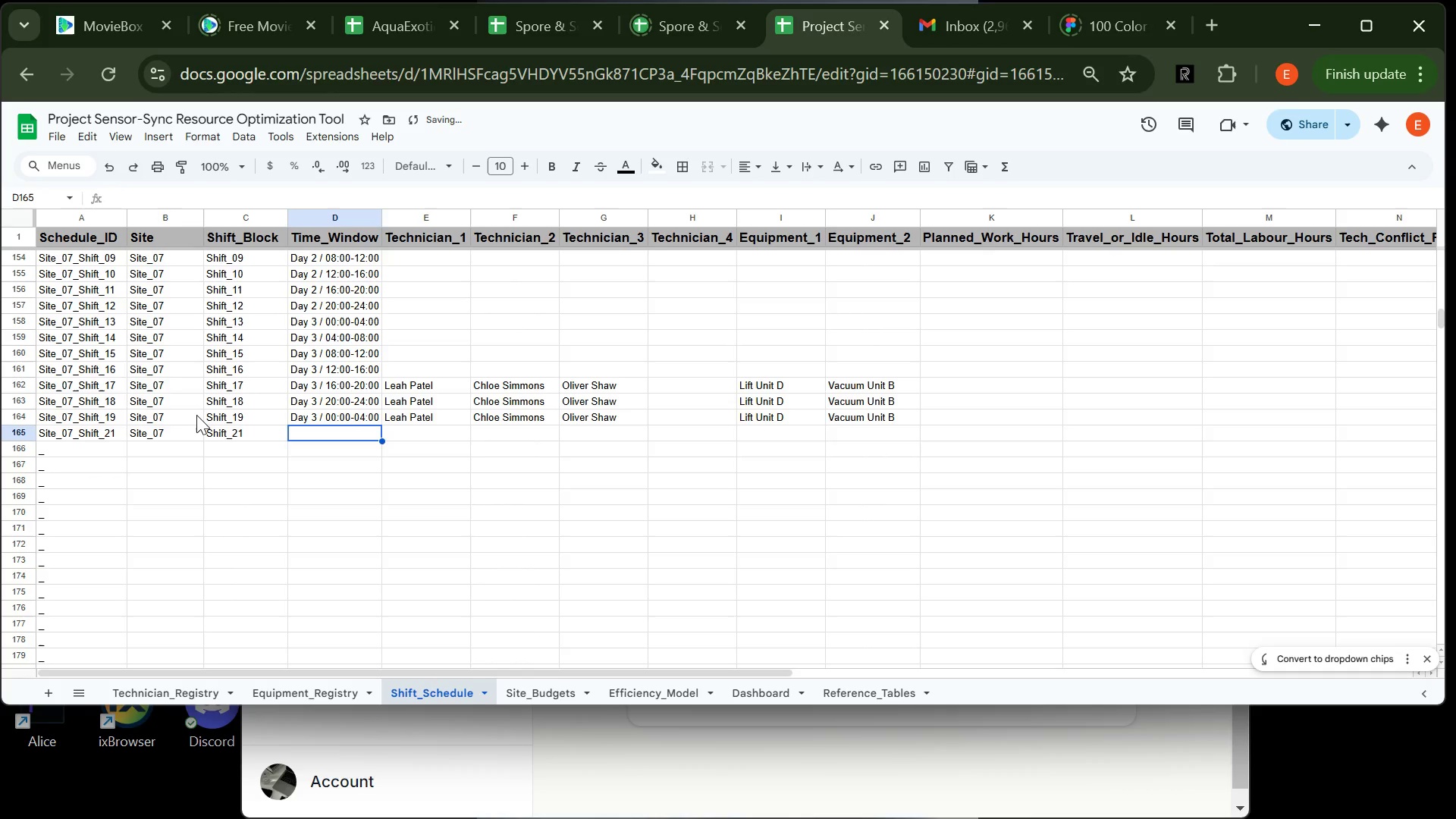 
double_click([256, 435])
 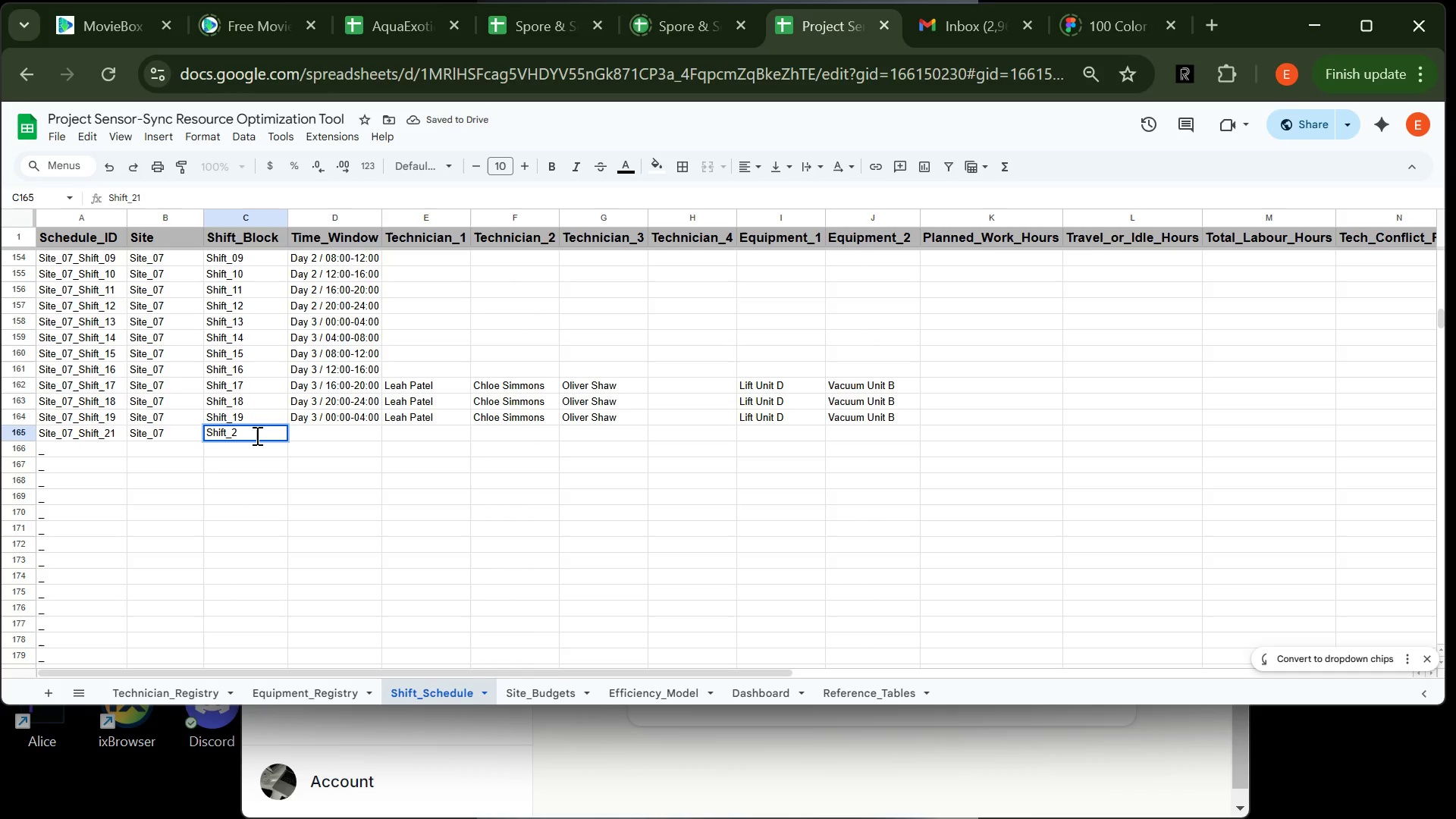 
key(Backspace)
type(0)
key(Tab)
type(Dy)
key(Backspace)
type(a)
 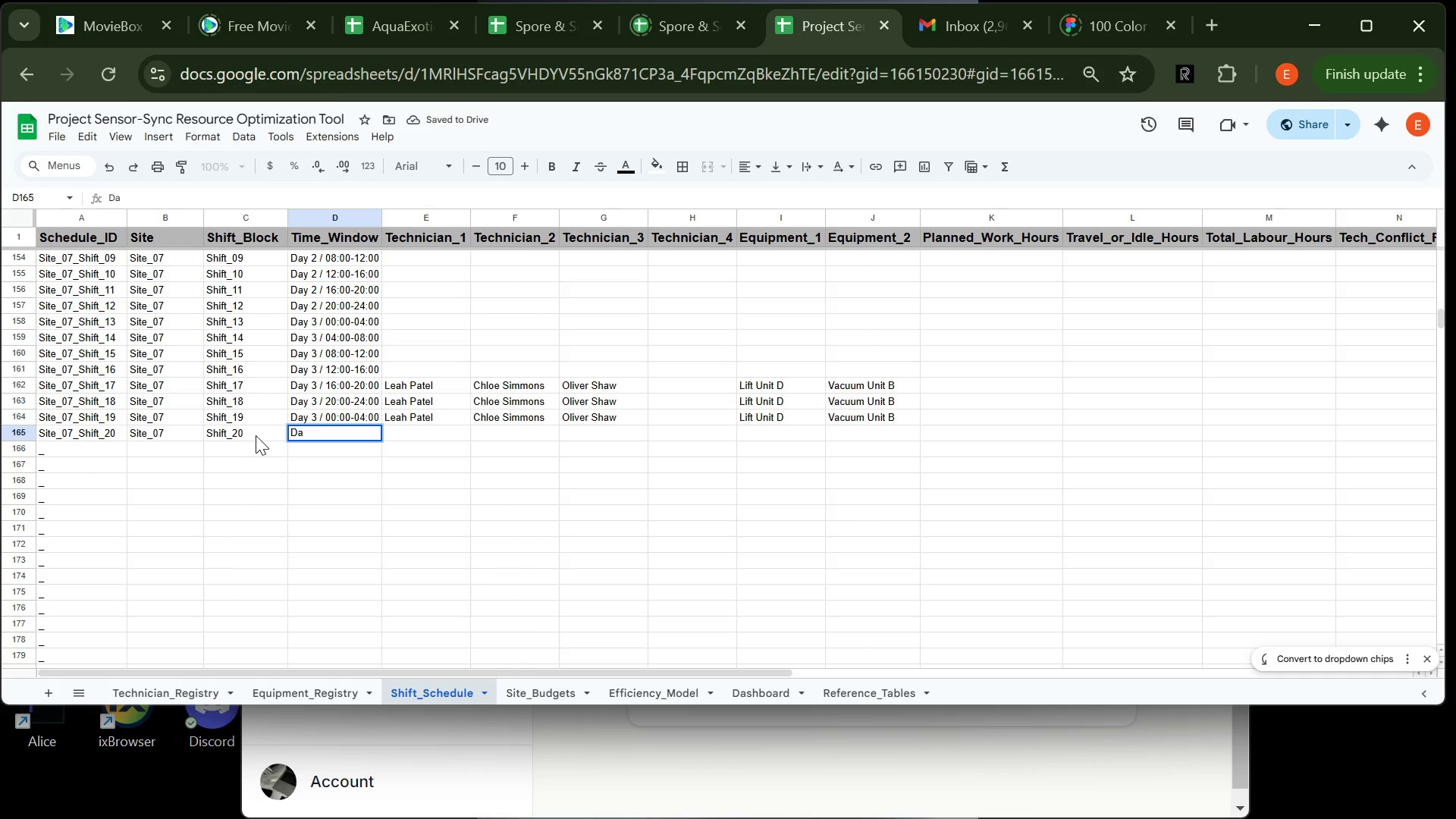 
wait(8.84)
 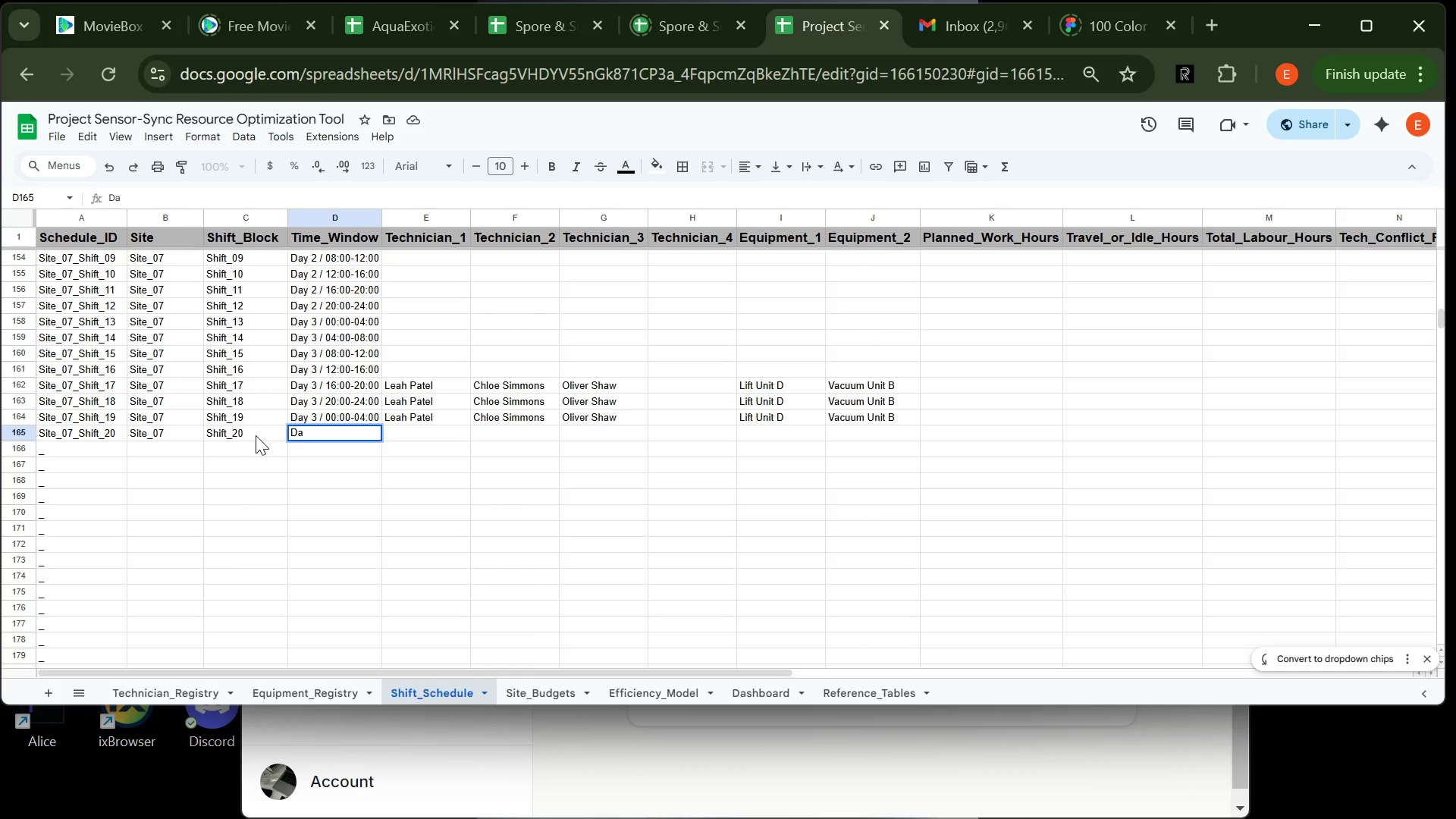 
type(y 4 / 04)
 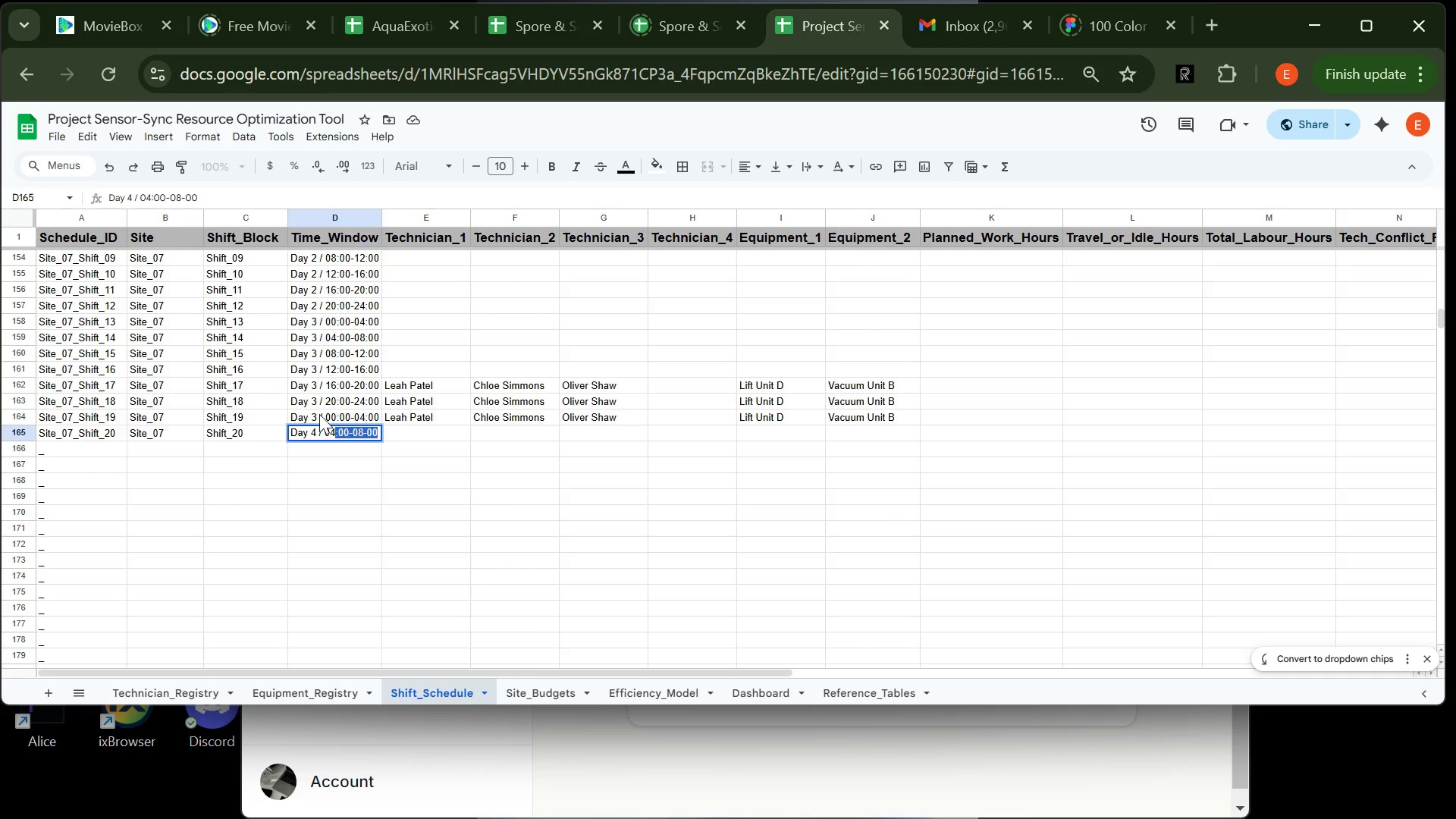 
double_click([319, 414])
 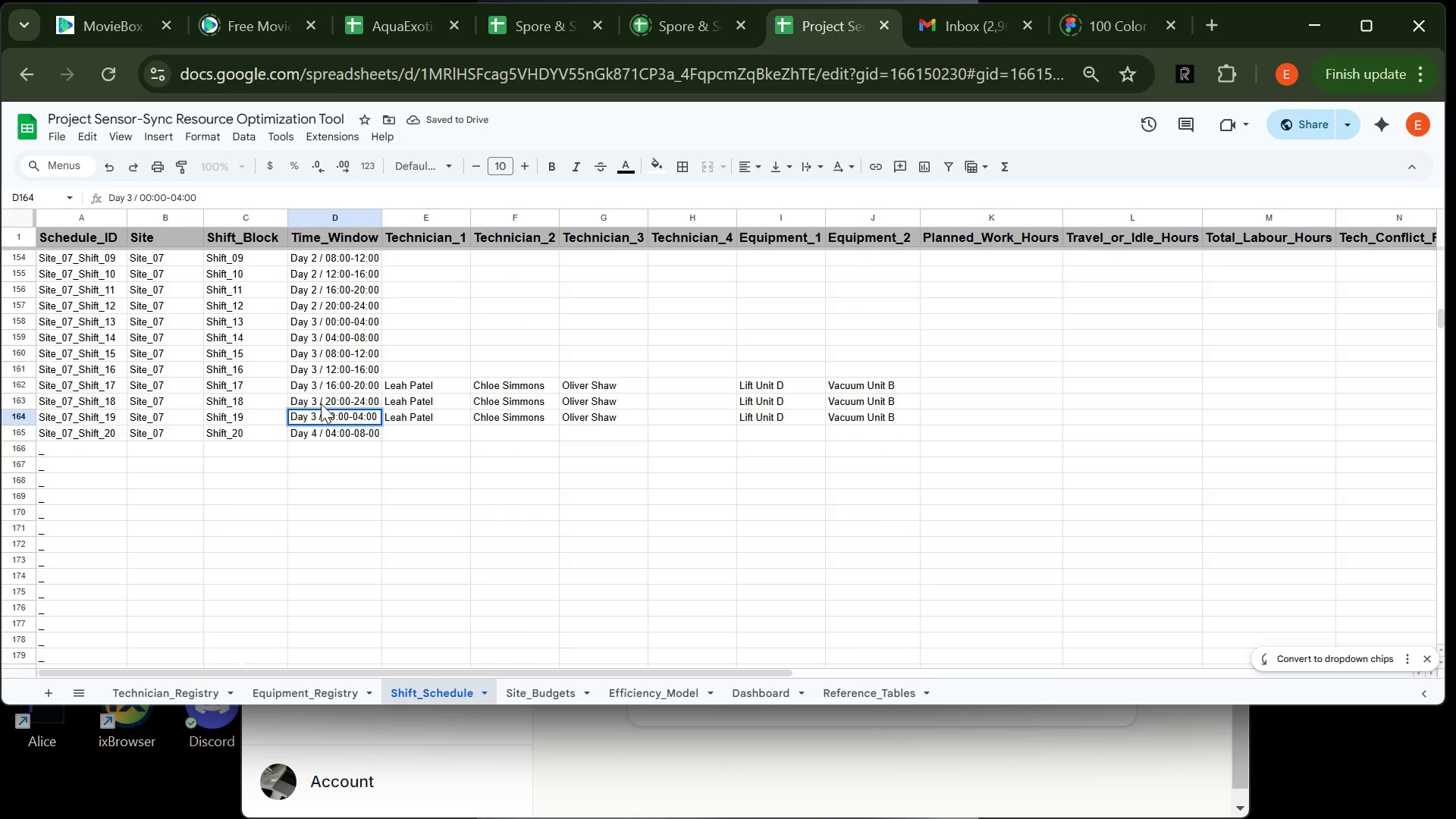 
double_click([315, 411])
 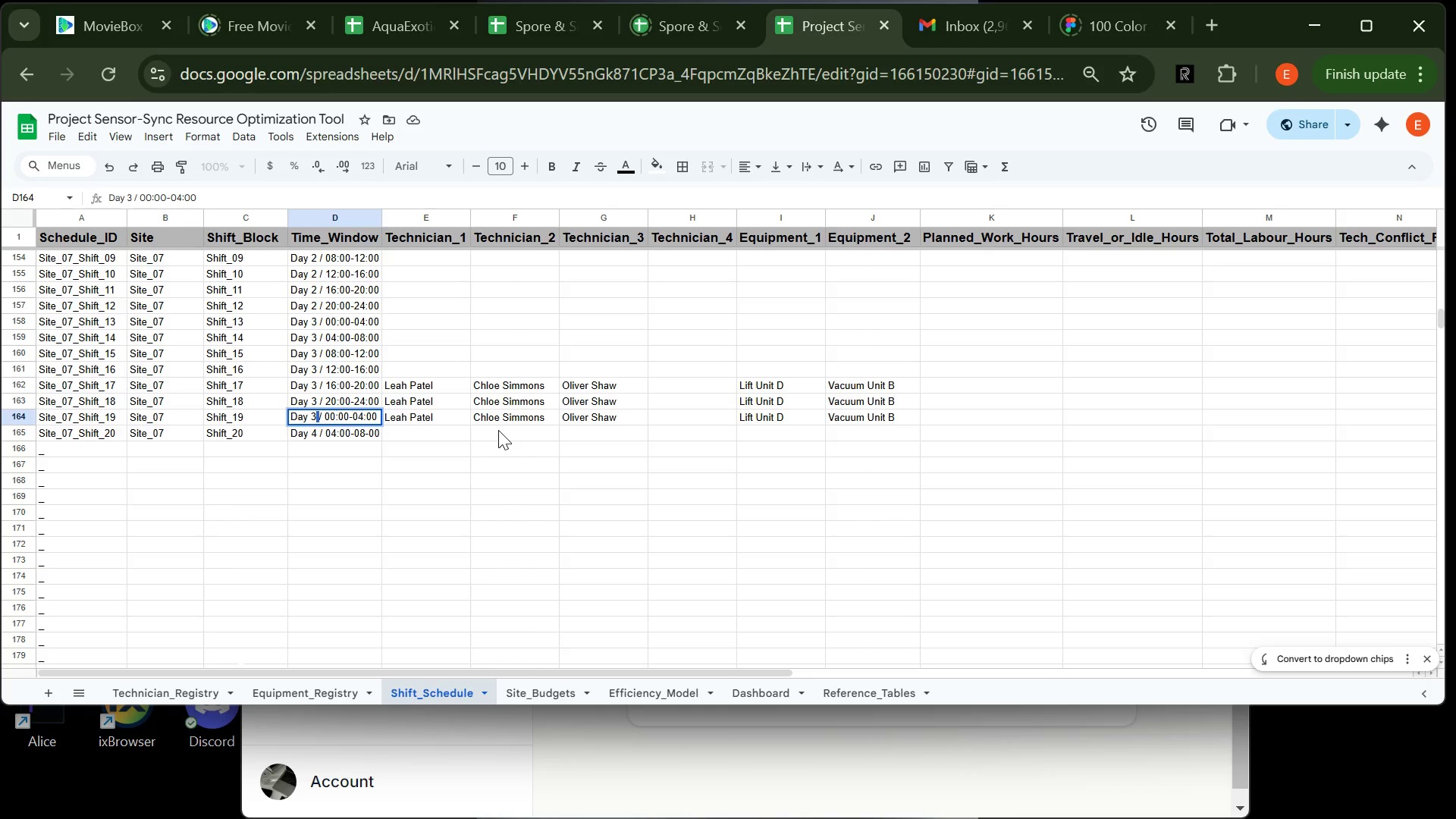 
key(Backspace)
 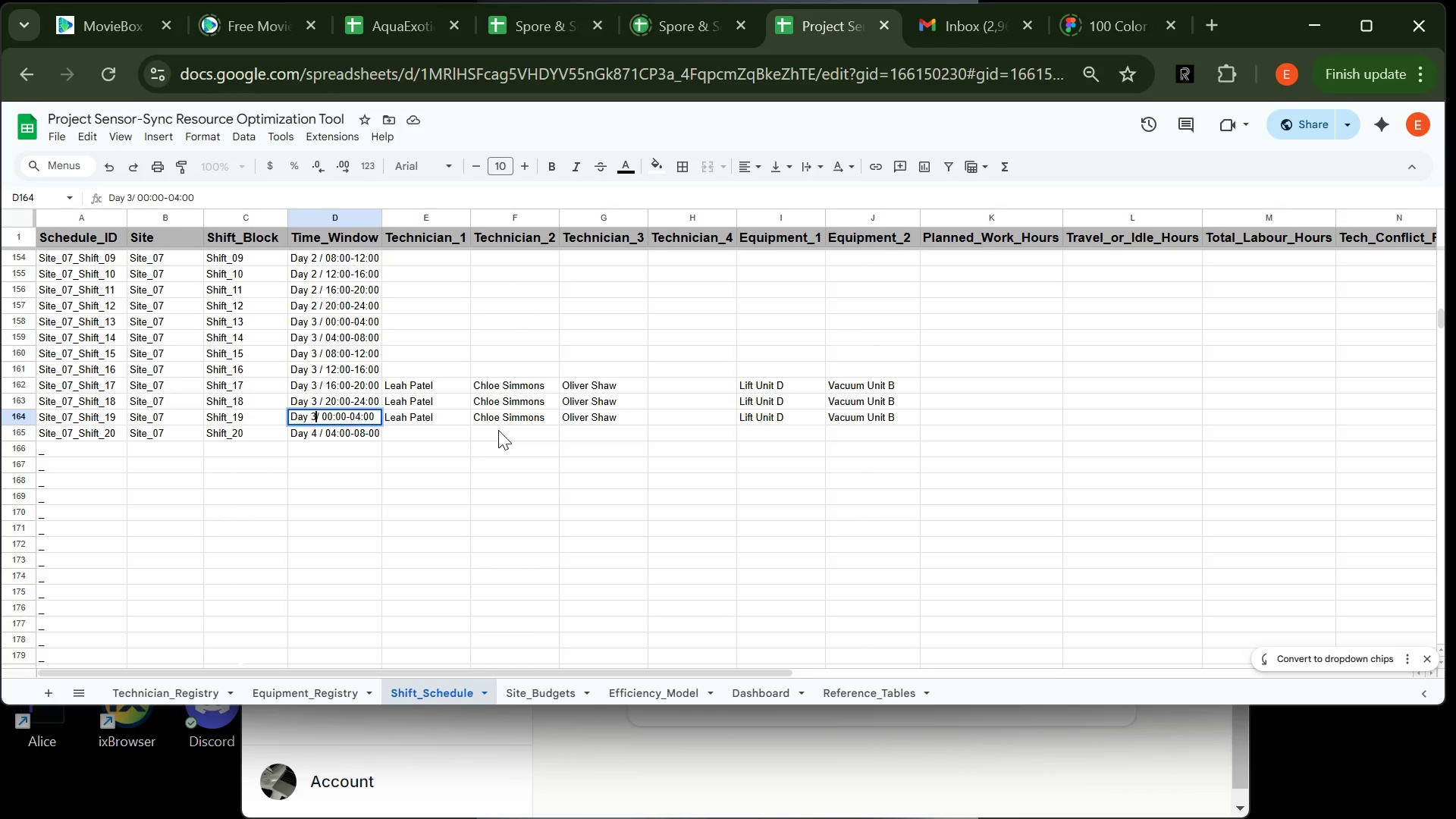 
key(Backspace)
 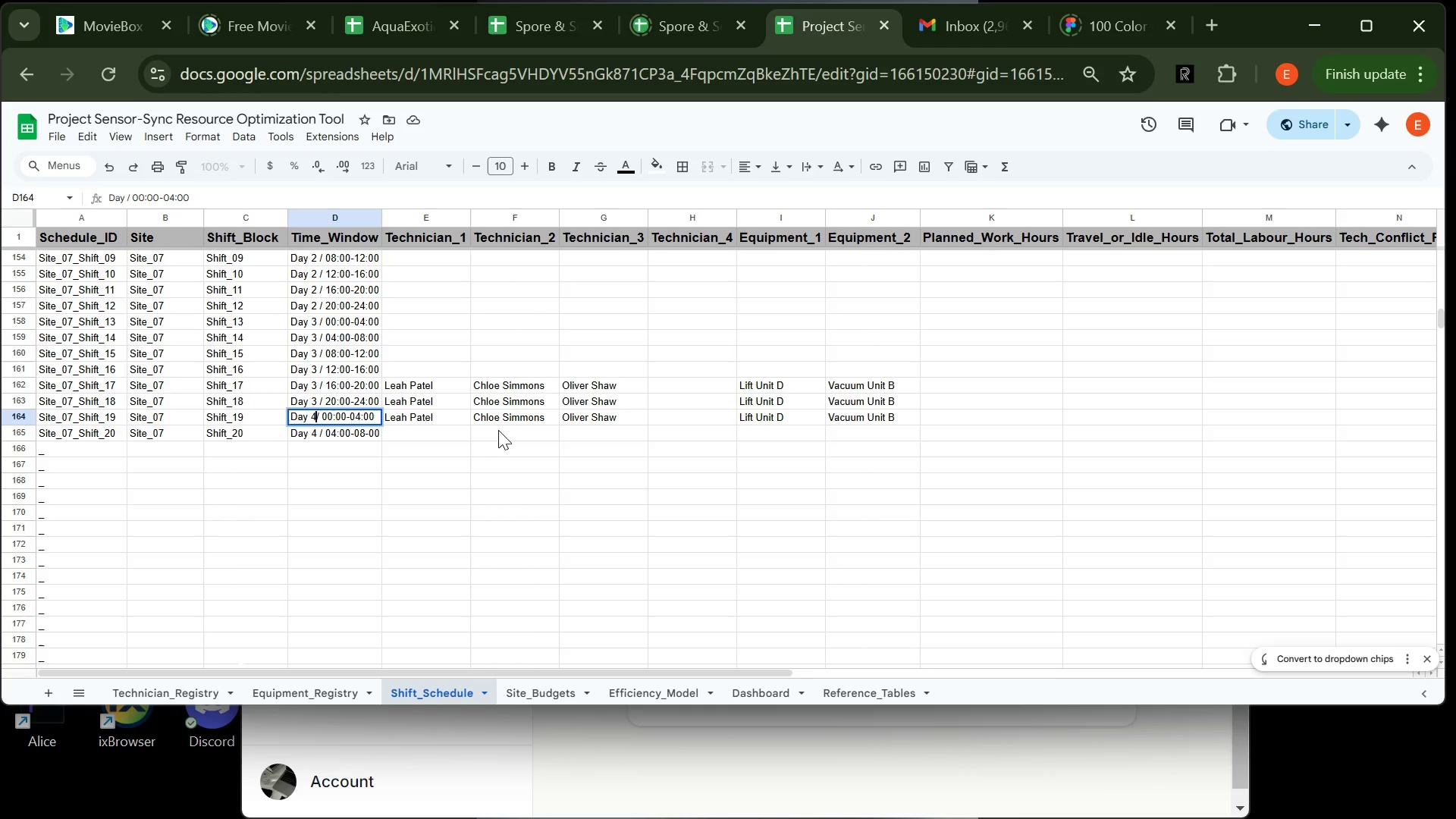 
key(4)
 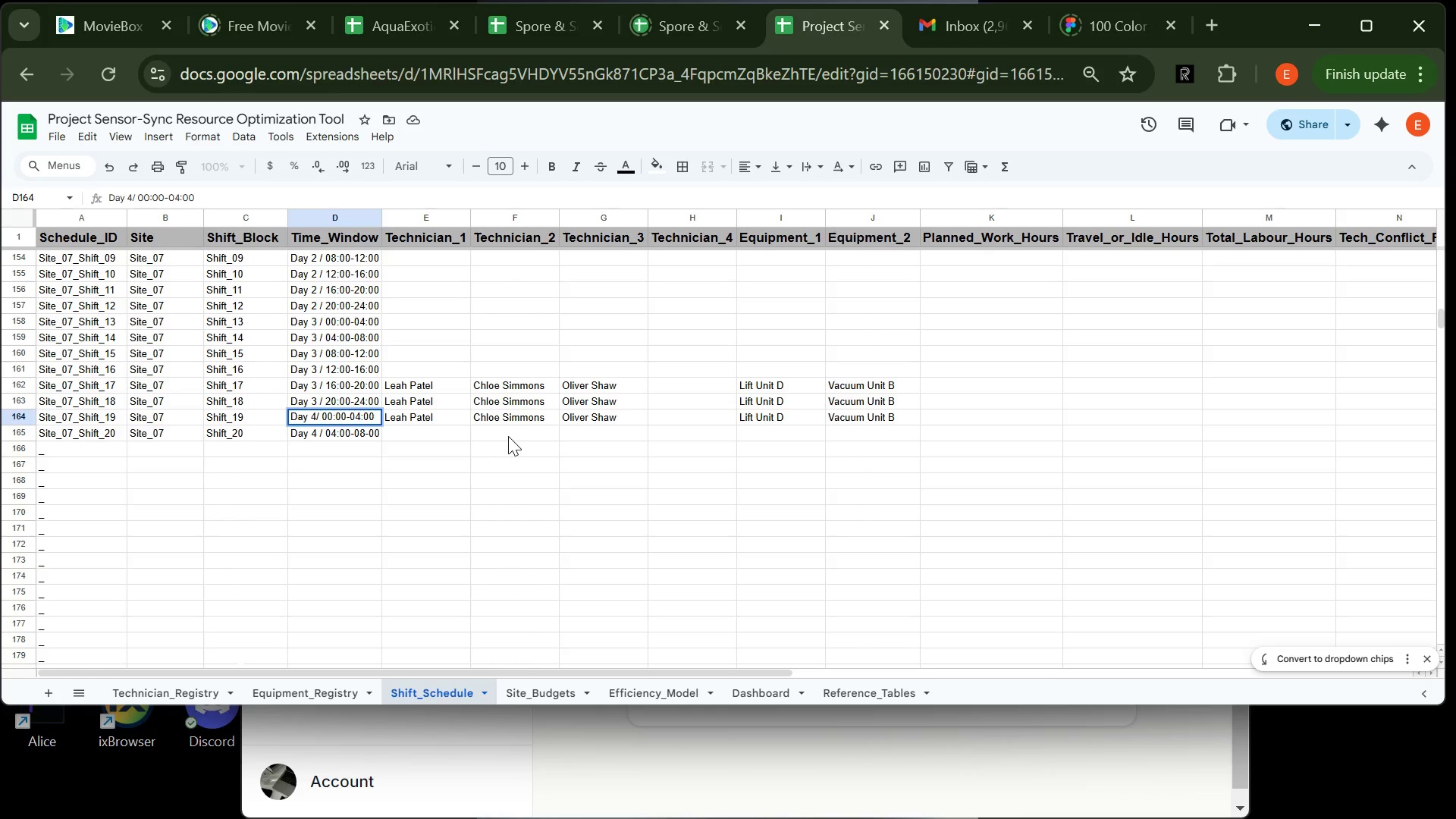 
key(Space)
 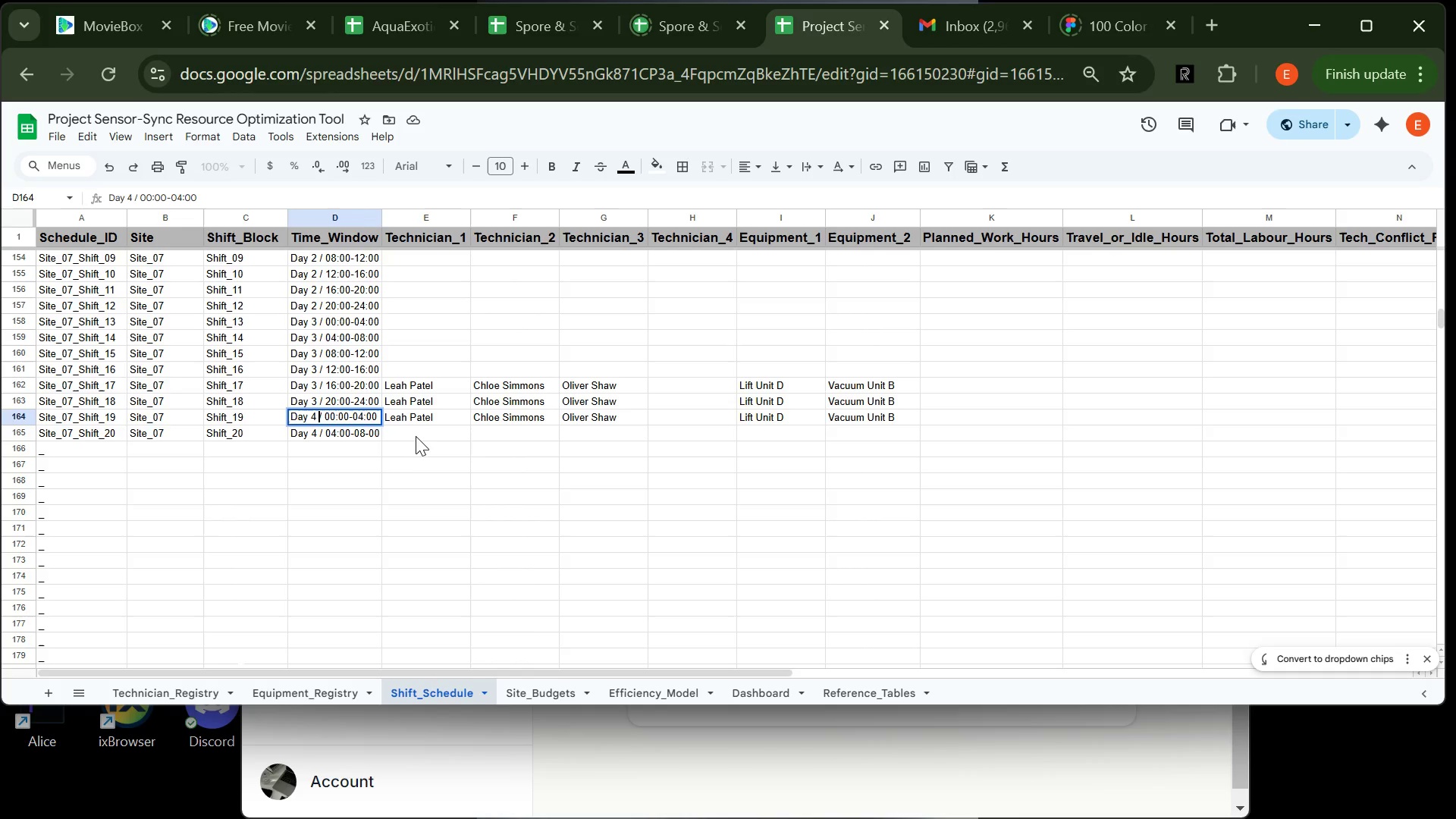 
left_click([416, 435])
 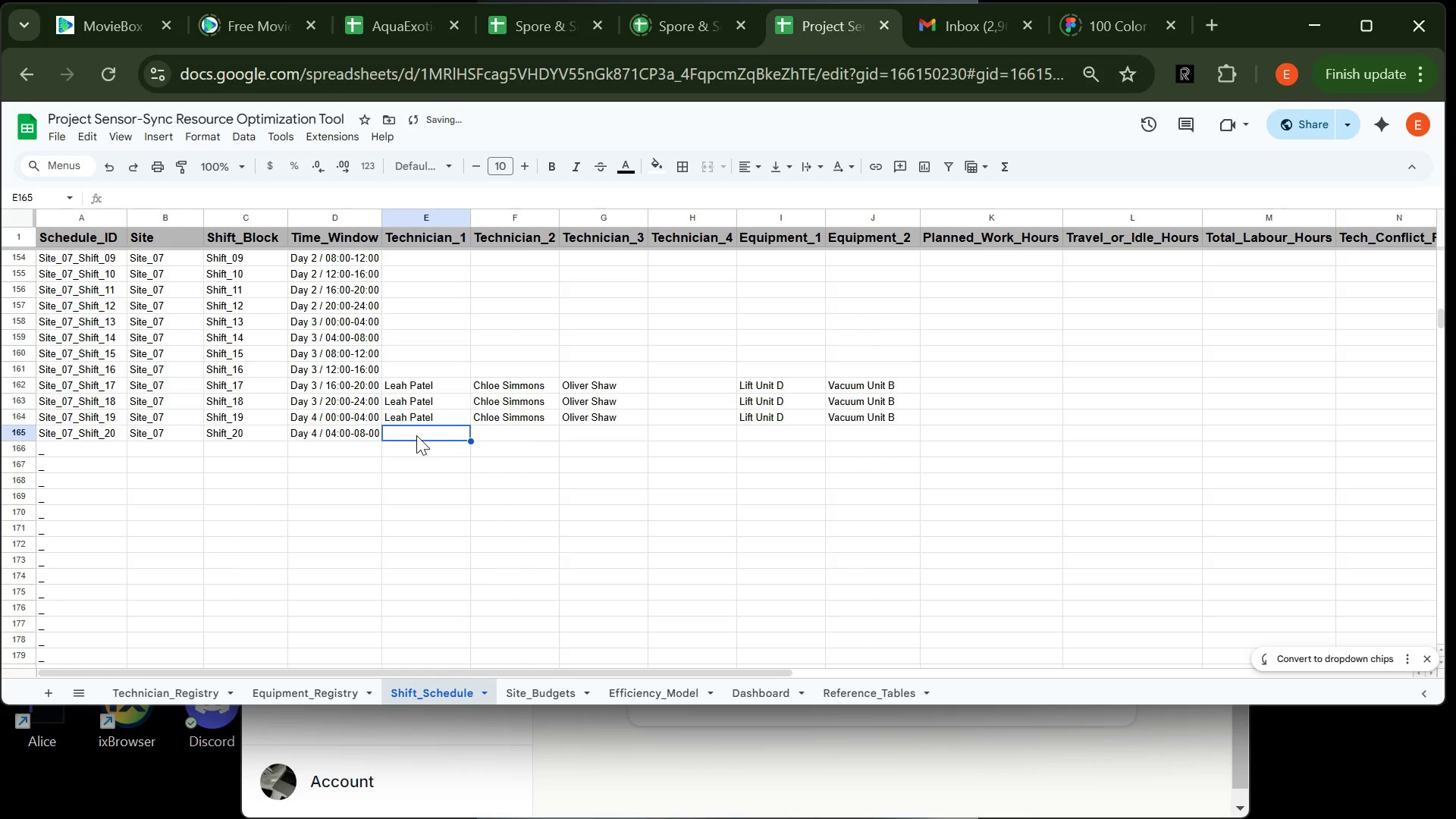 
type(Leah)
key(Tab)
type(Ch)
key(Tab)
type(Ol)
key(Tab)
key(Tab)
type(Lif)
key(Tab)
type(V)
 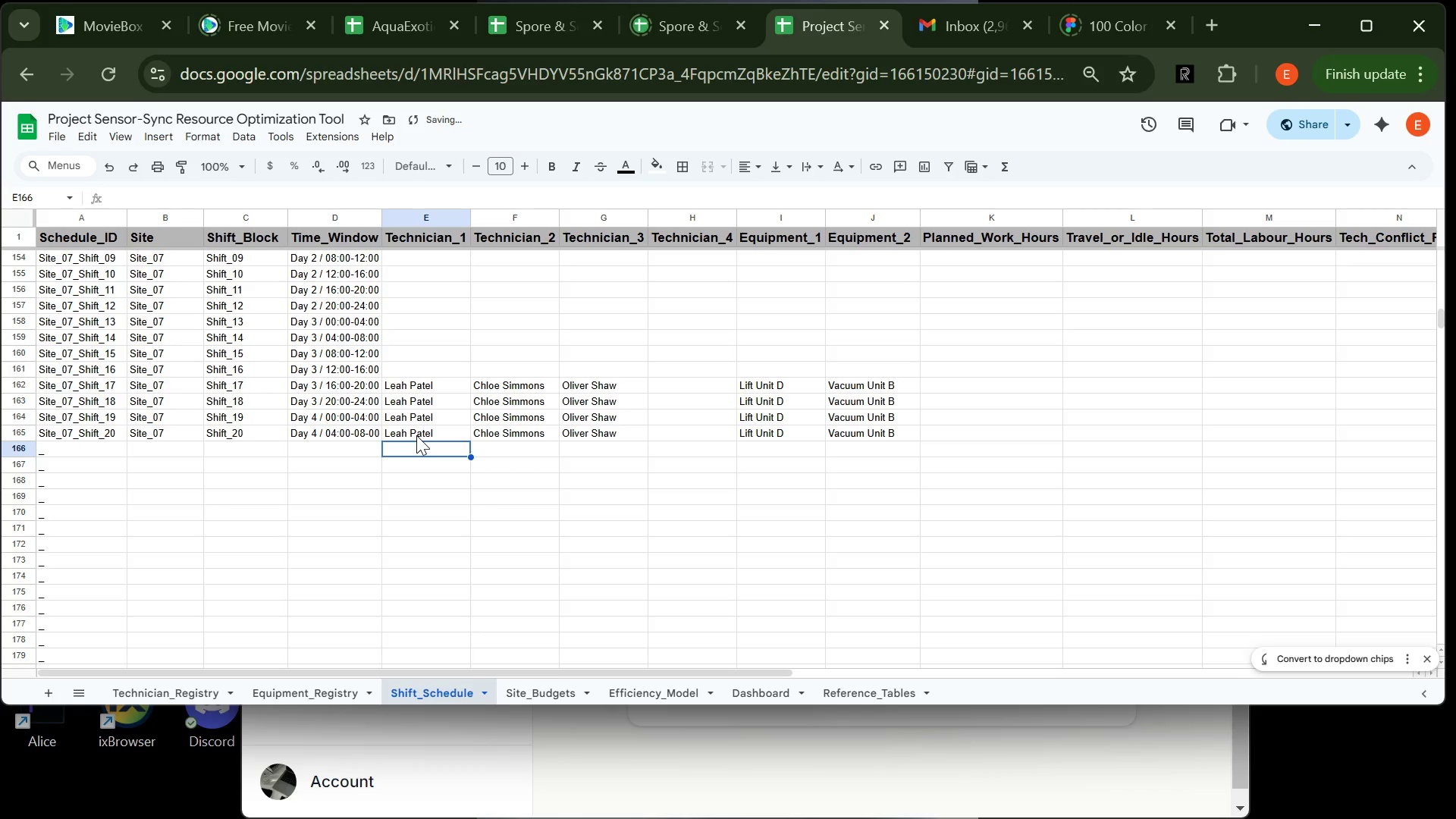 
key(Enter)
 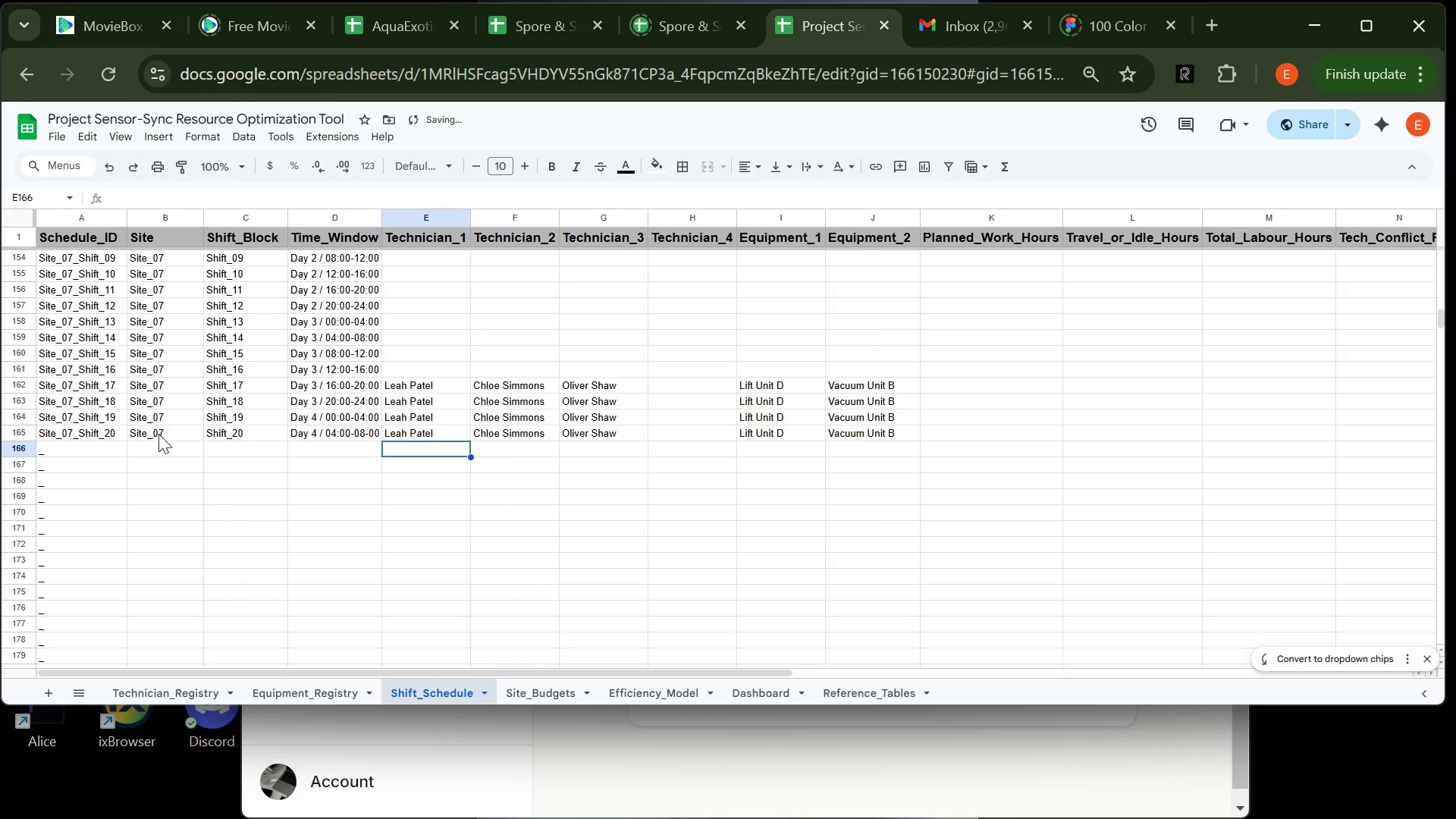 
left_click([158, 441])
 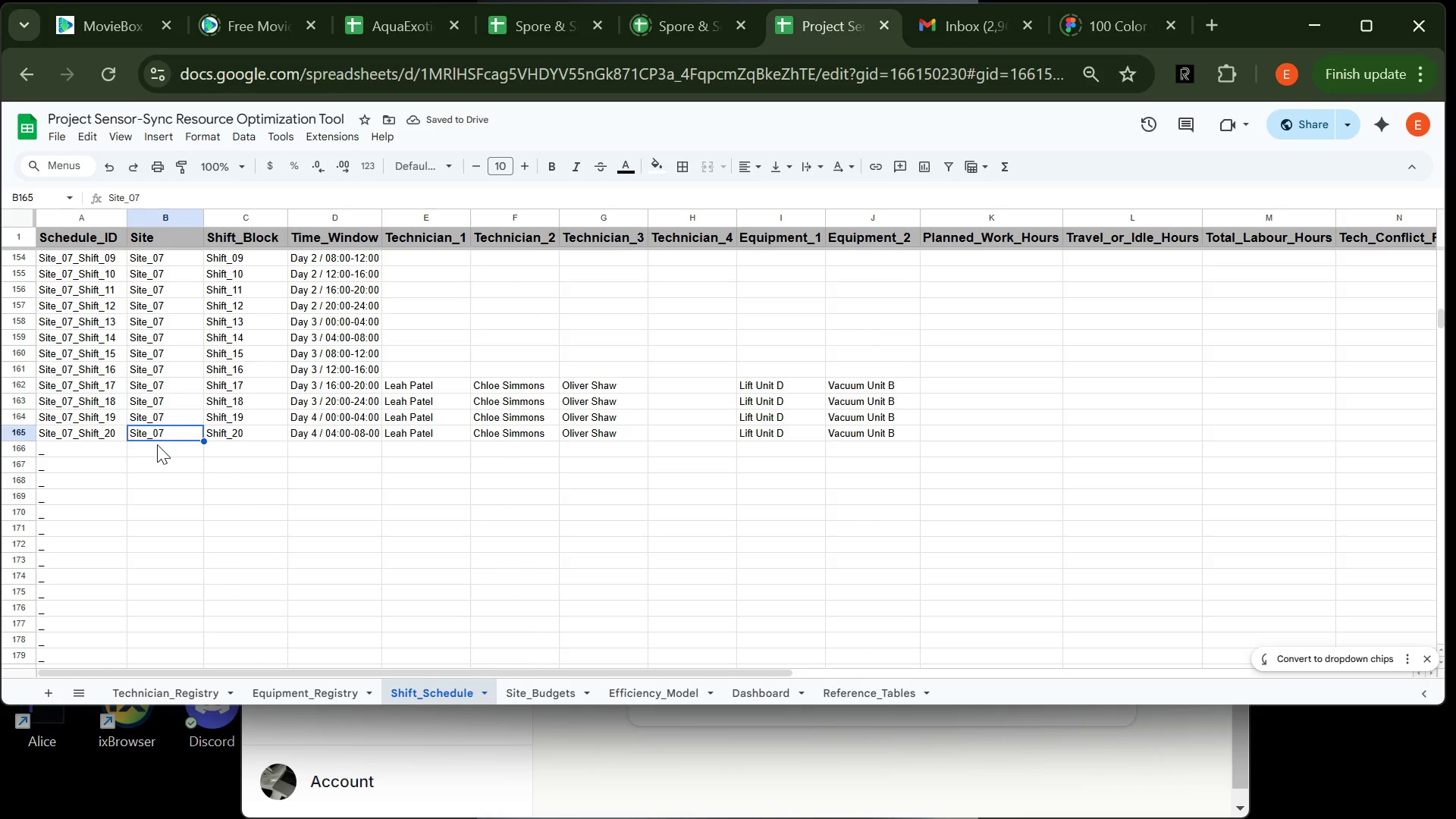 
left_click([157, 444])
 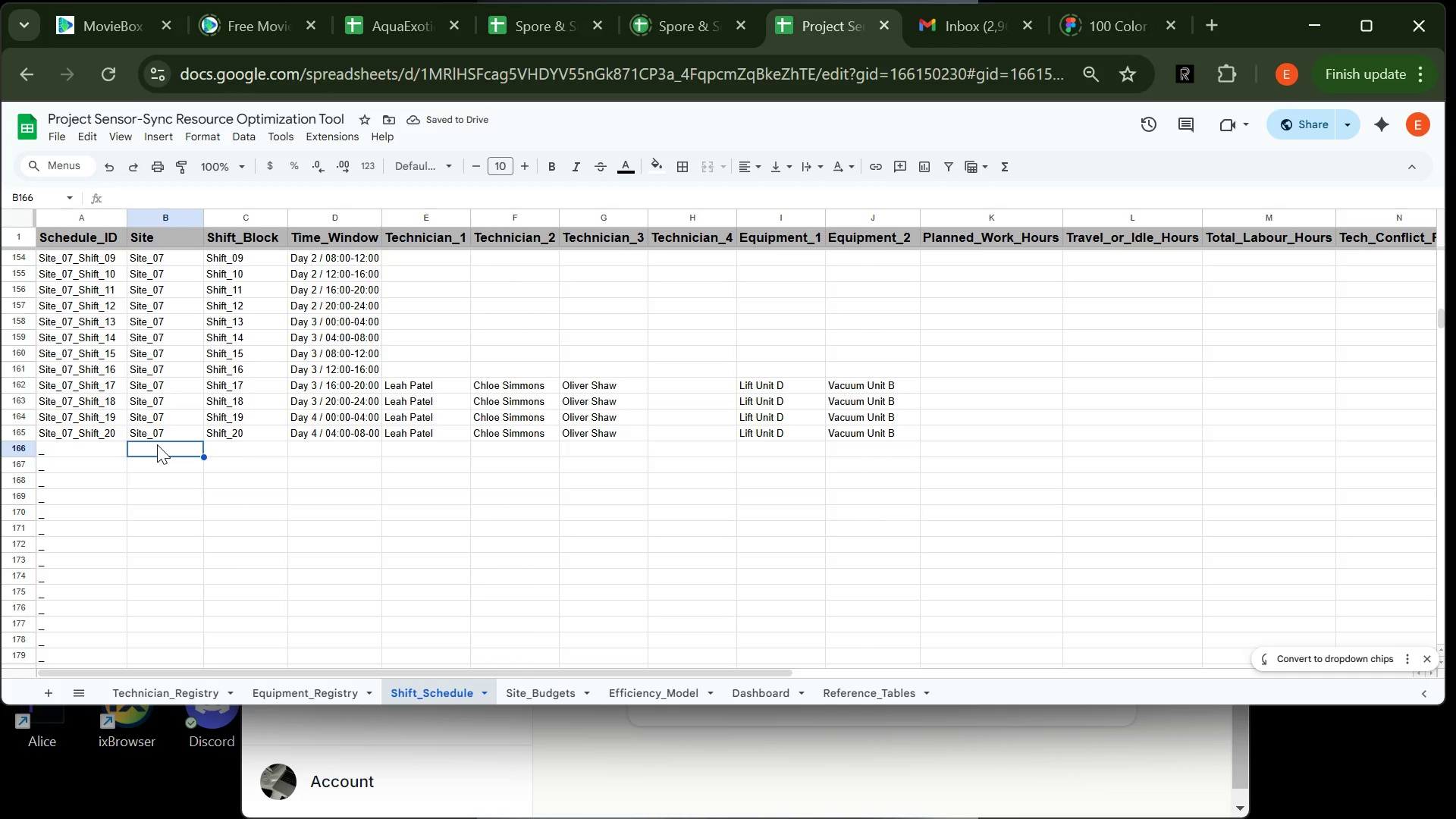 
type(Site_07)
key(Tab)
 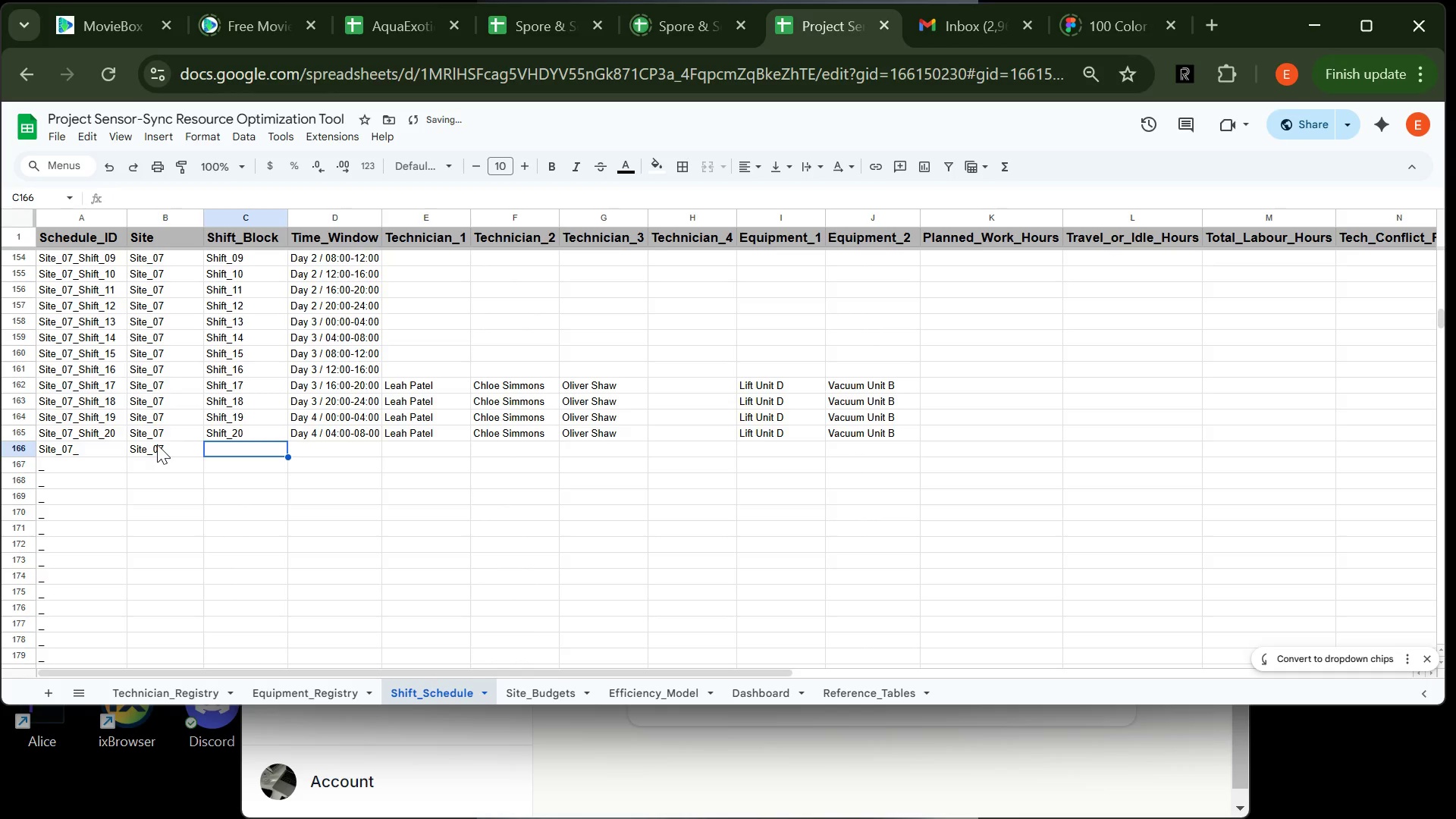 
type(Shift)
key(Backspace)
key(Backspace)
key(Backspace)
type(ift_21)
key(Tab)
type(Day 4 / 08)
 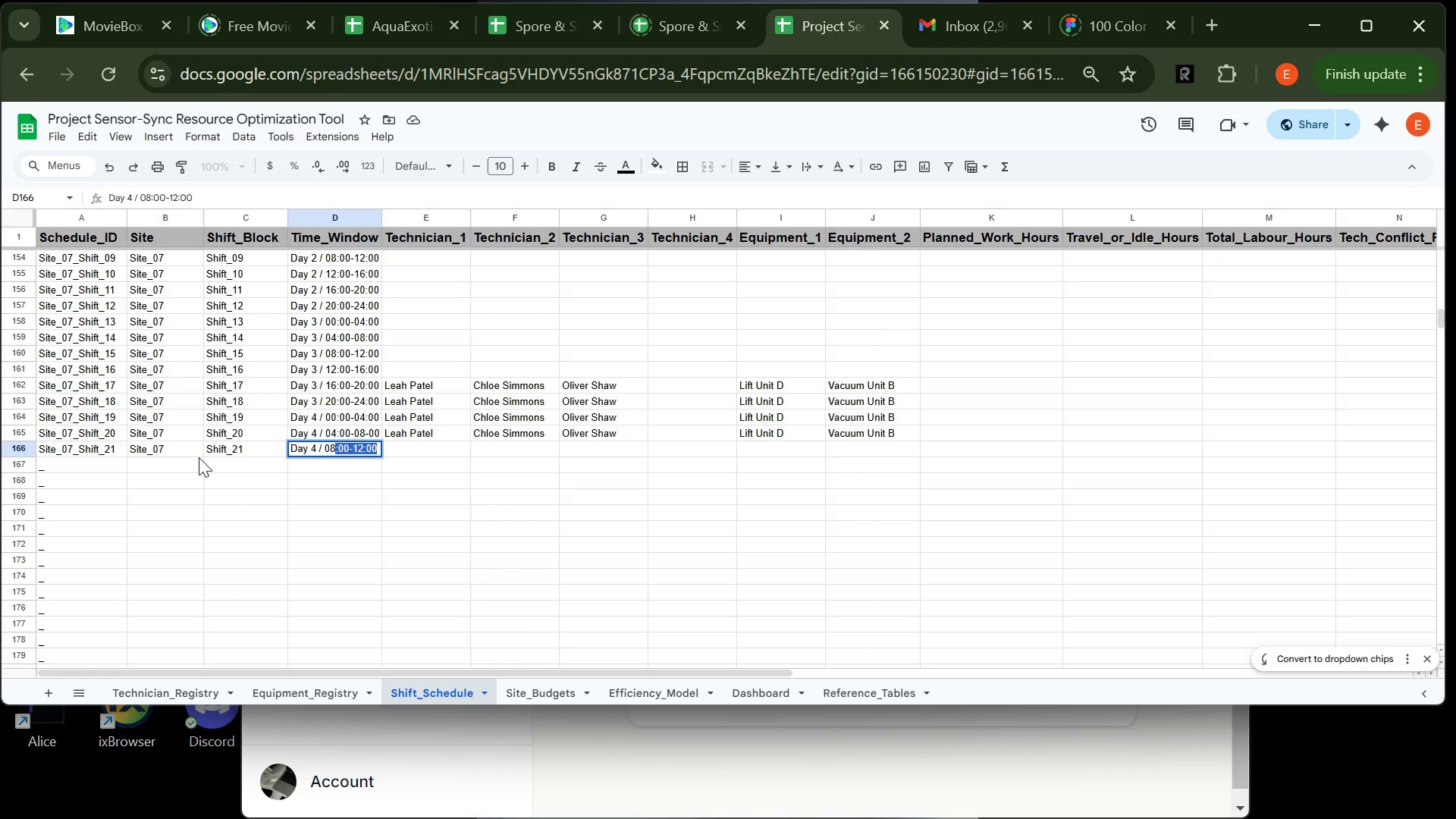 
key(Enter)
 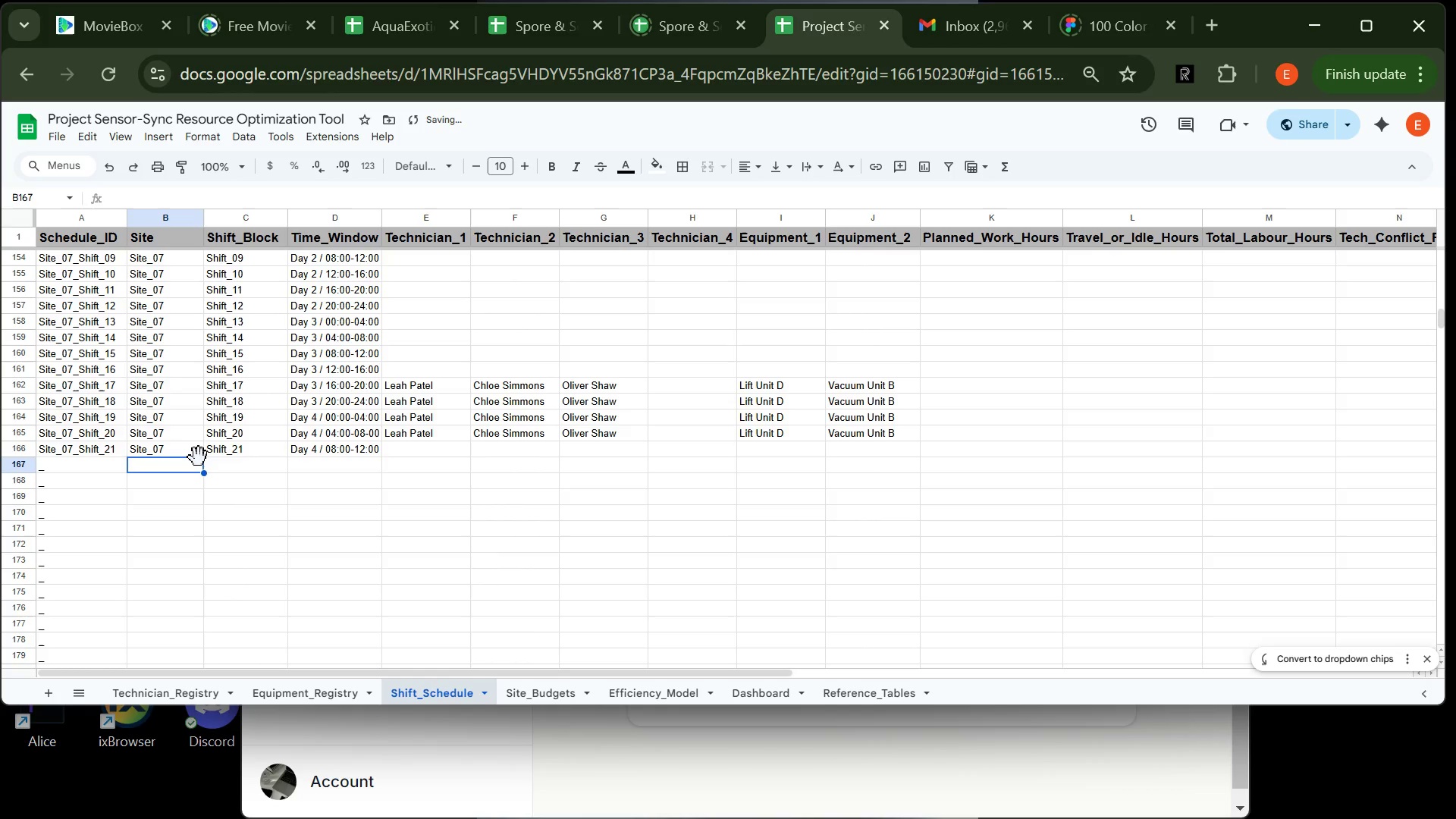 
type(Sit)
 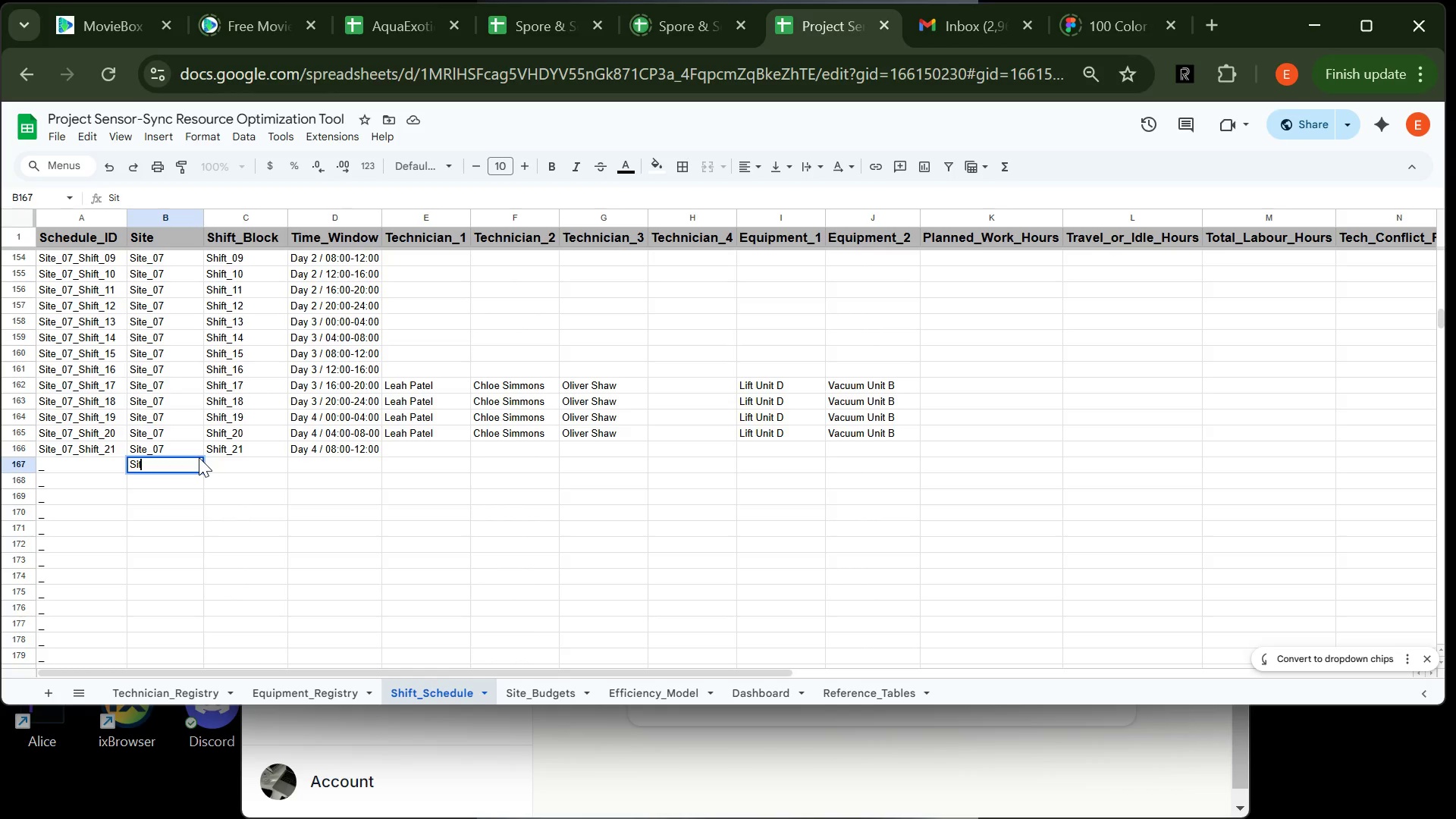 
wait(9.12)
 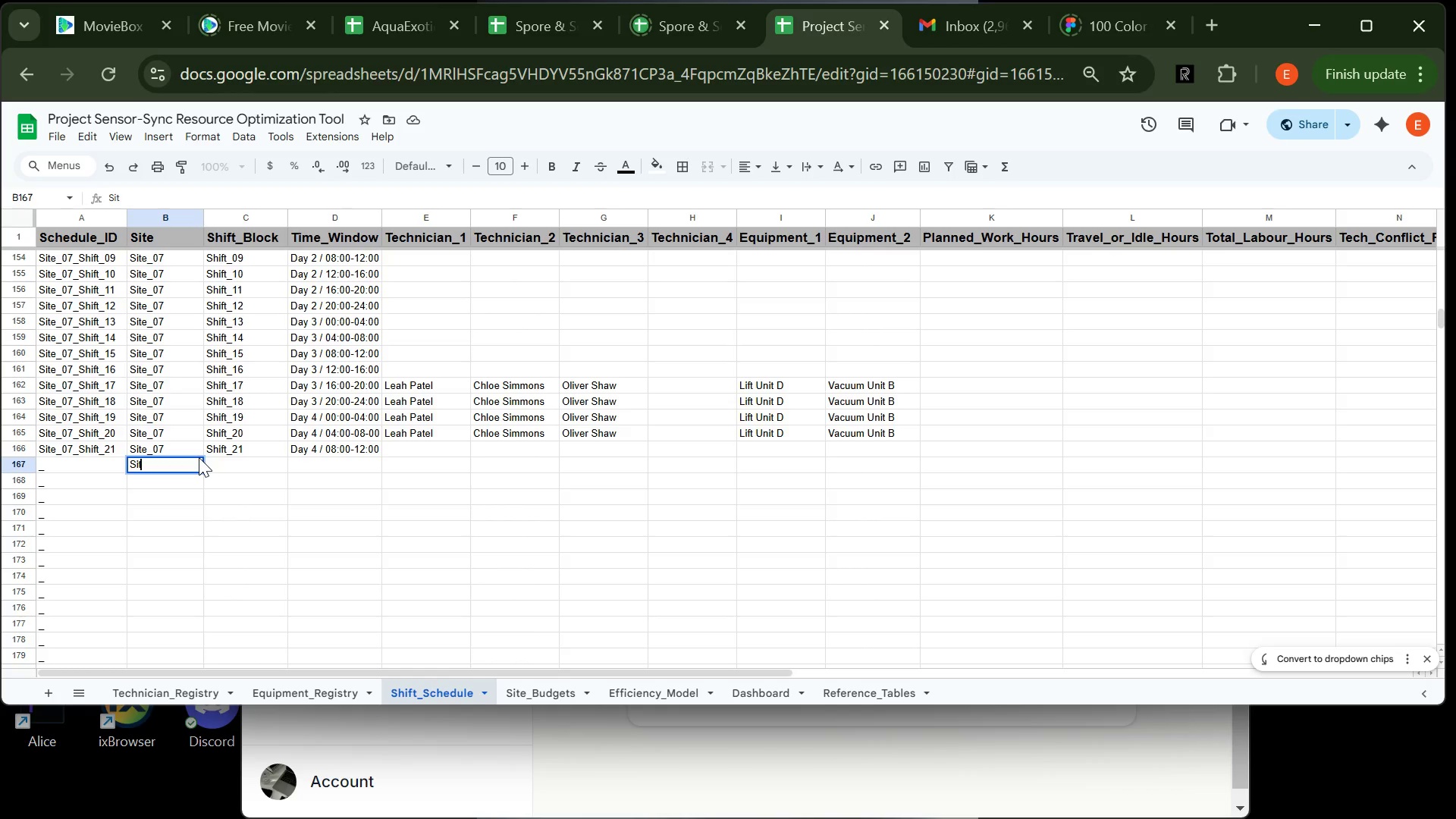 
type(e_07)
key(Tab)
type(Shift_22)
key(Tab)
type(Day 4 / 12)
key(Tab)
 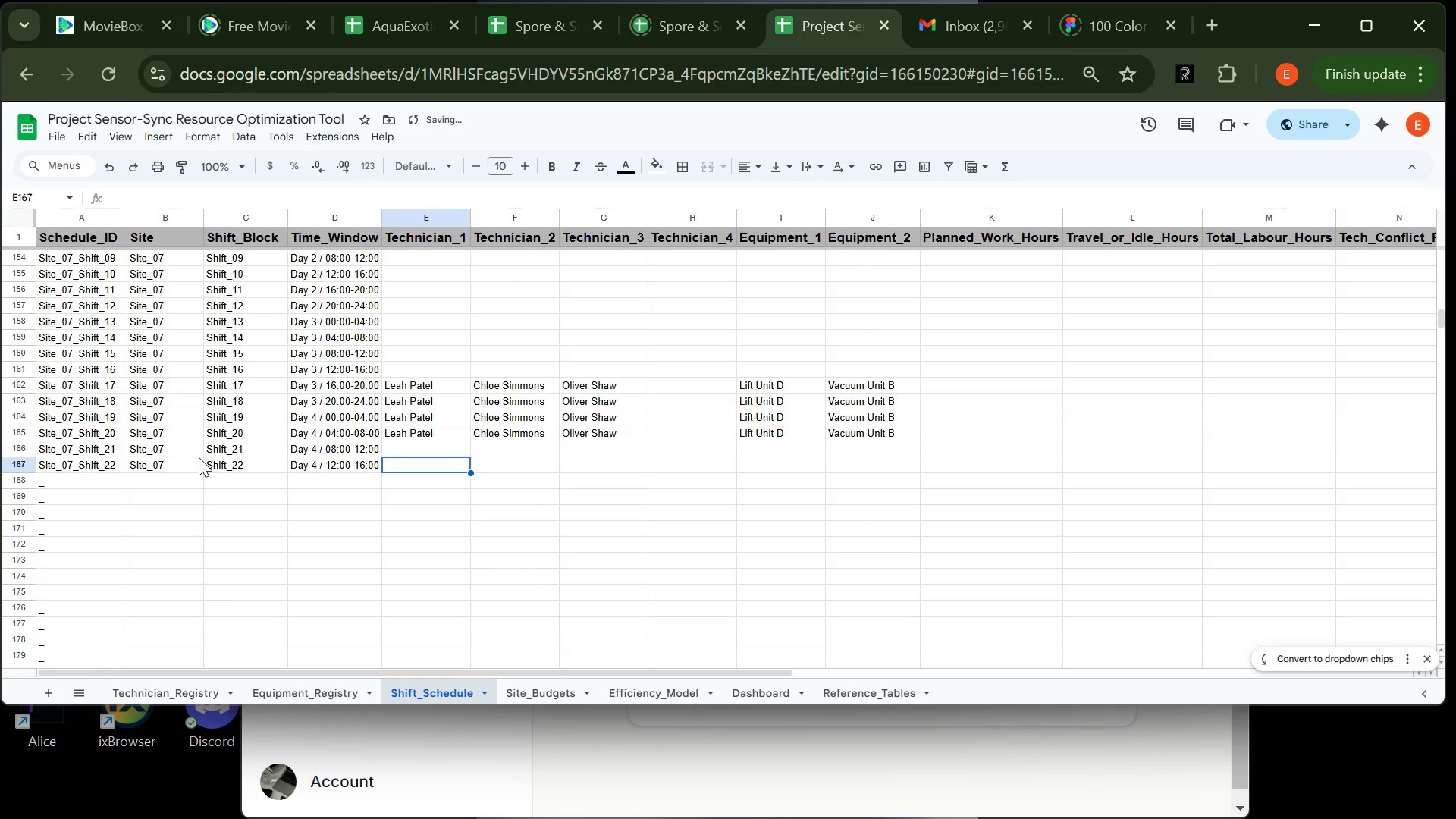 
left_click([152, 478])
 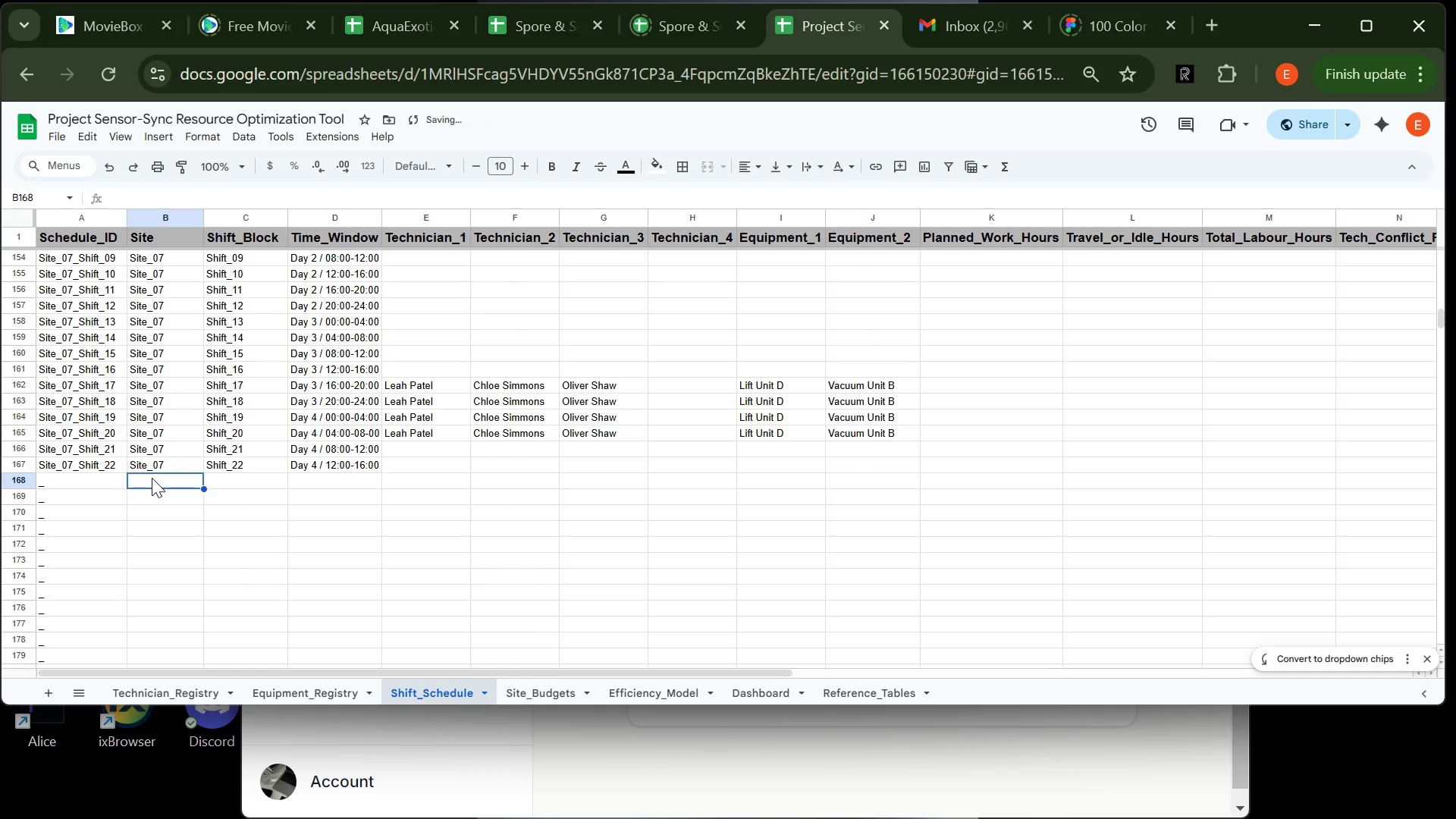 
type(Site_07)
 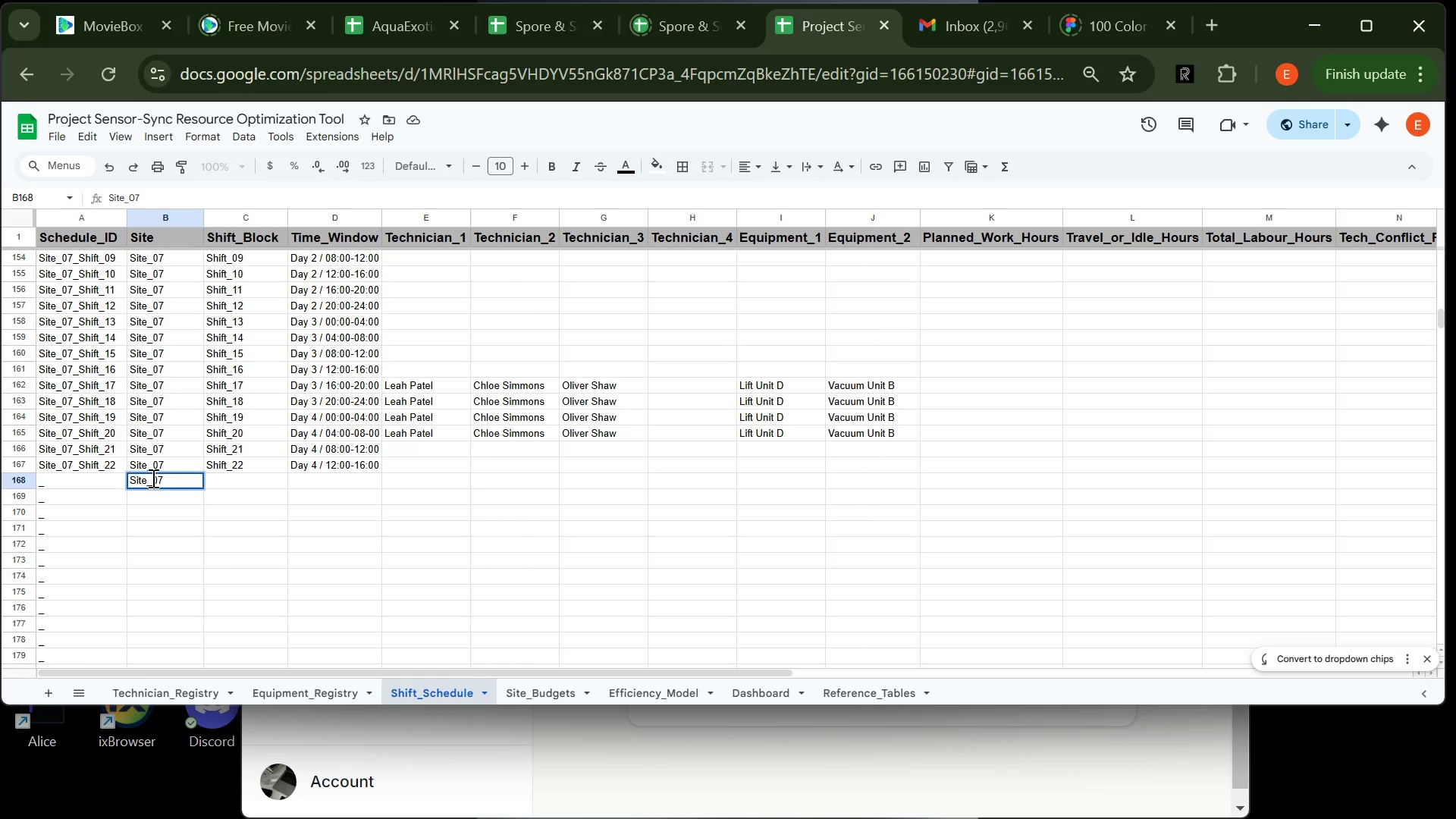 
key(Tab)
type(Shift_23)
key(Tab)
type(Day)
key(Tab)
 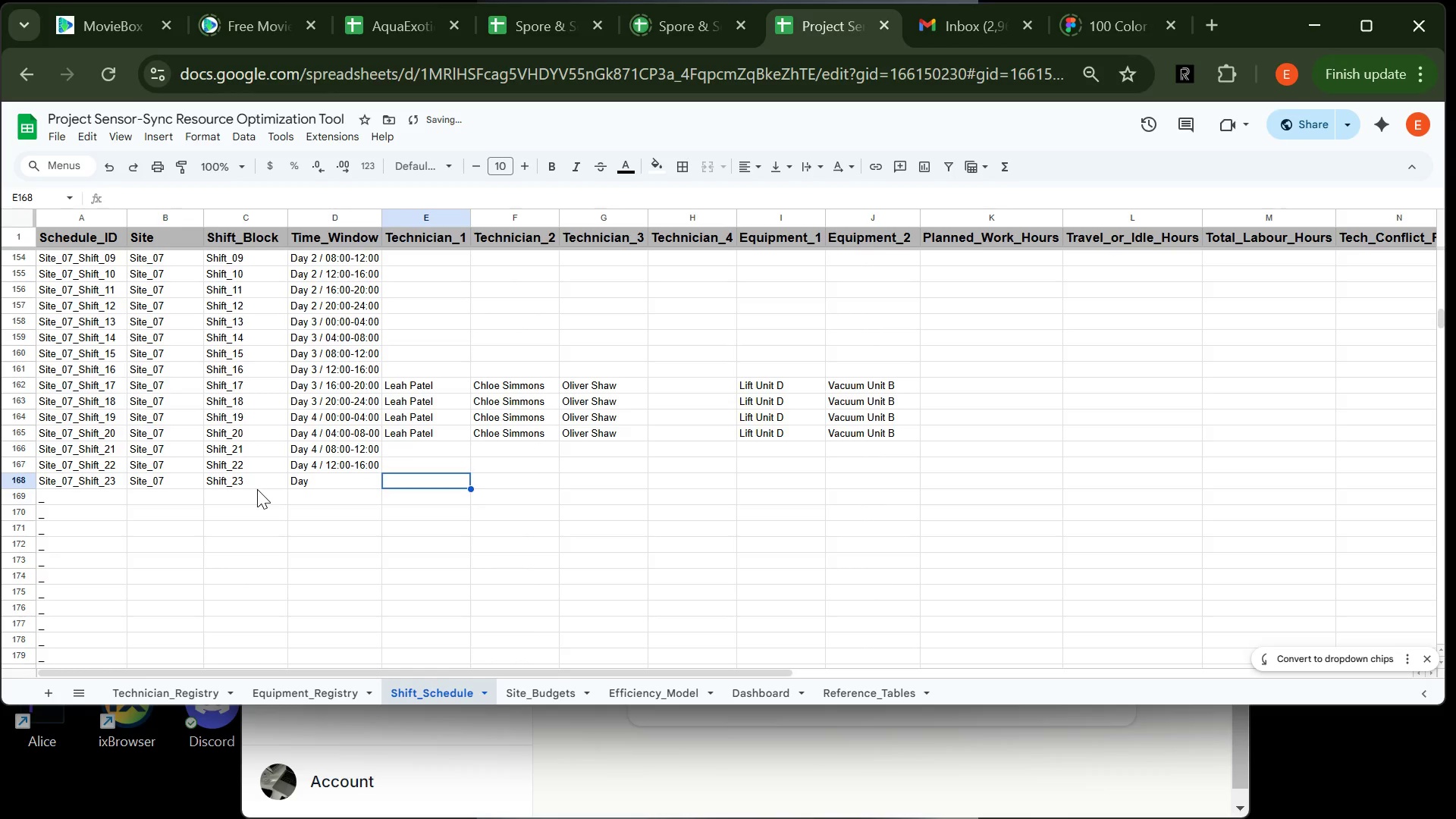 
double_click([315, 484])
 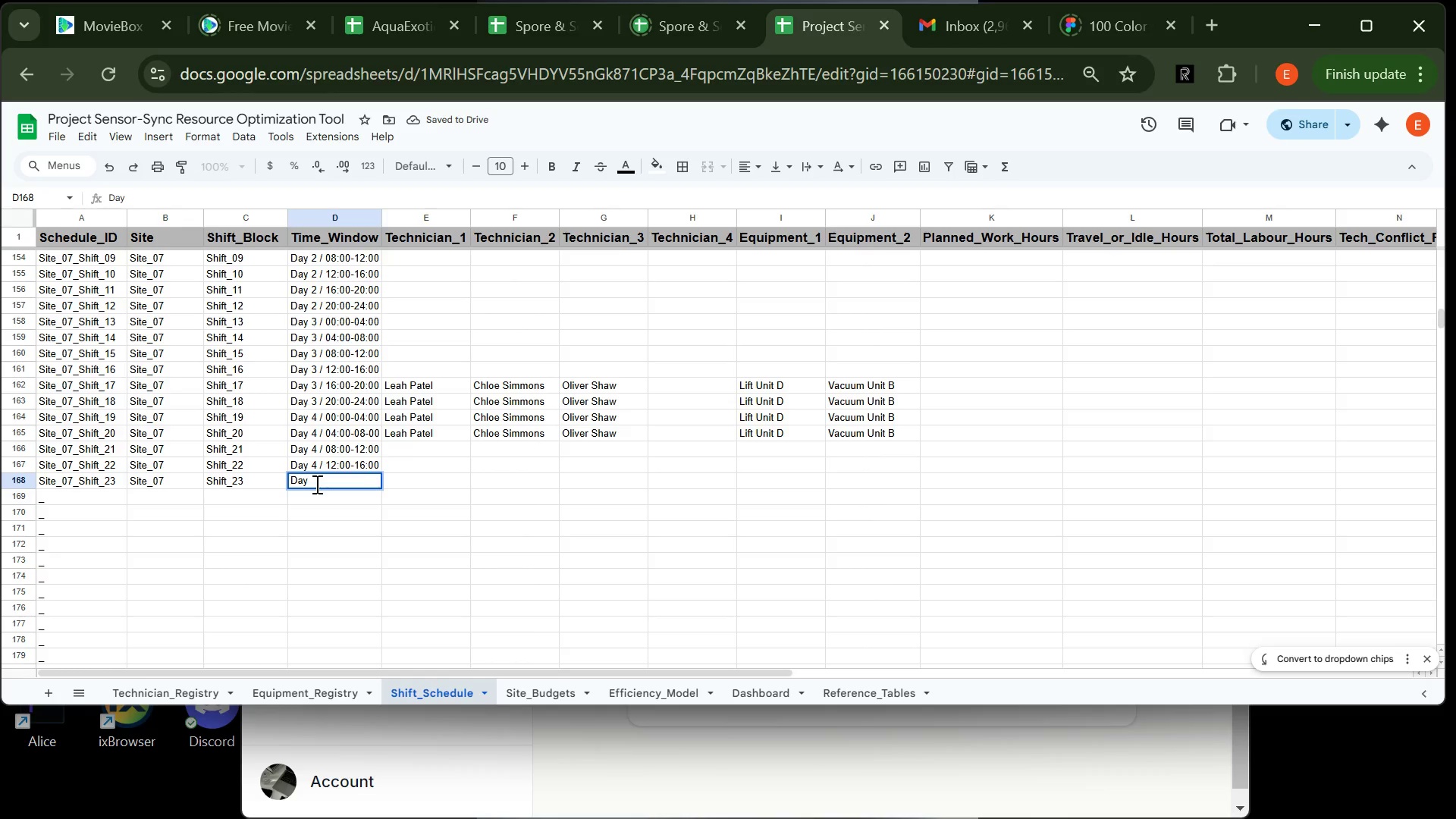 
type( 4 / 16)
 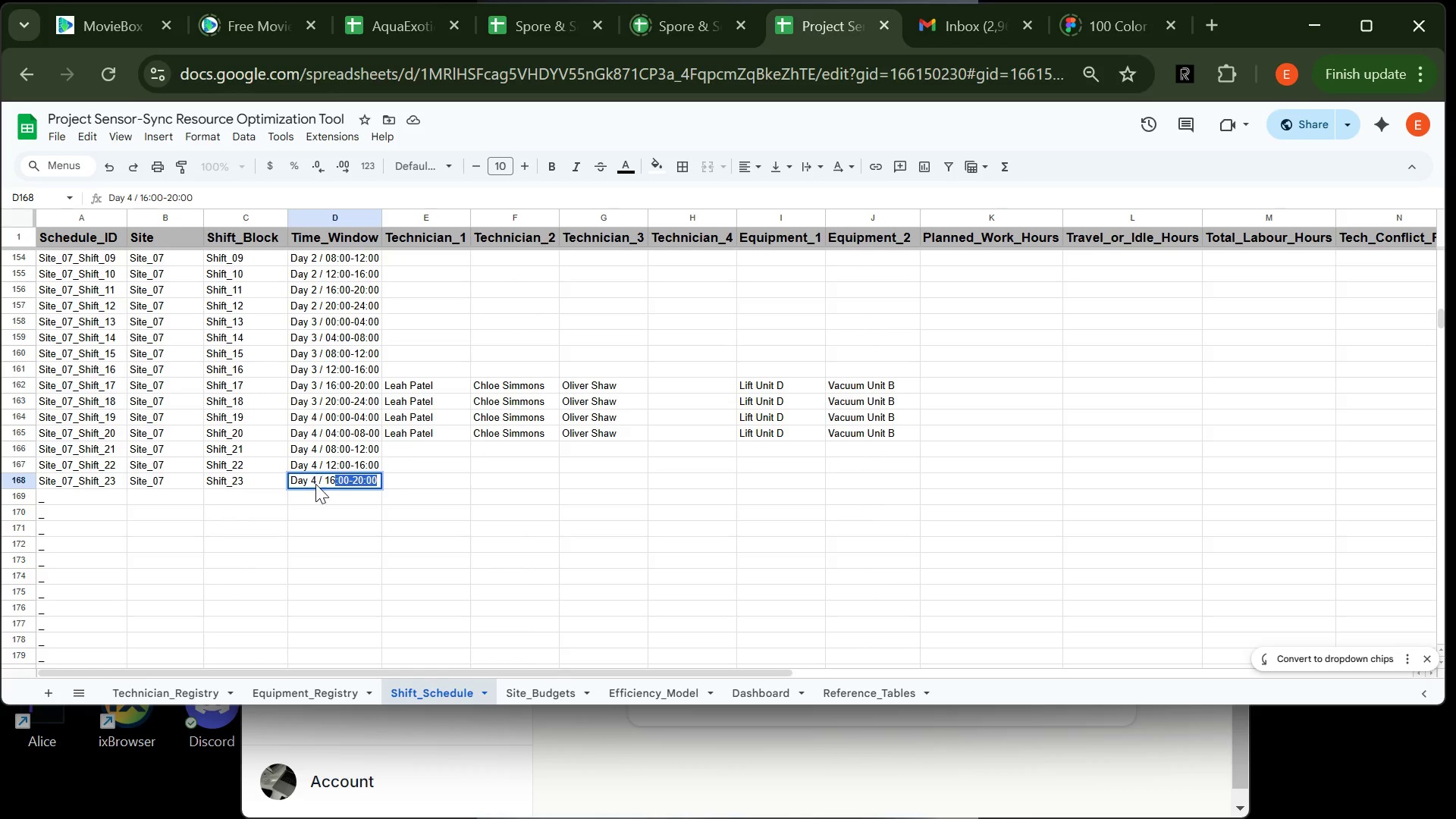 
key(Enter)
 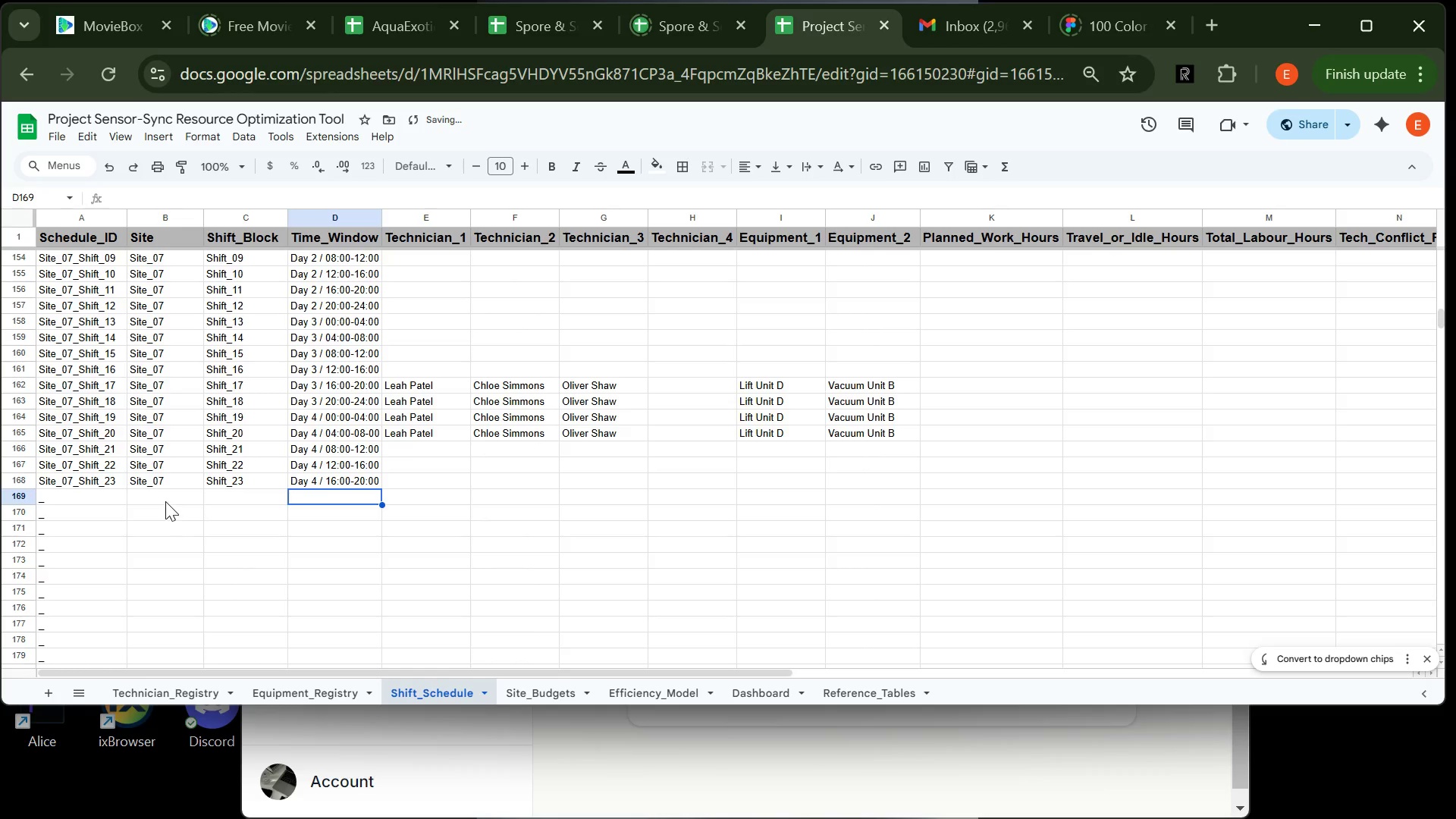 
left_click([166, 498])
 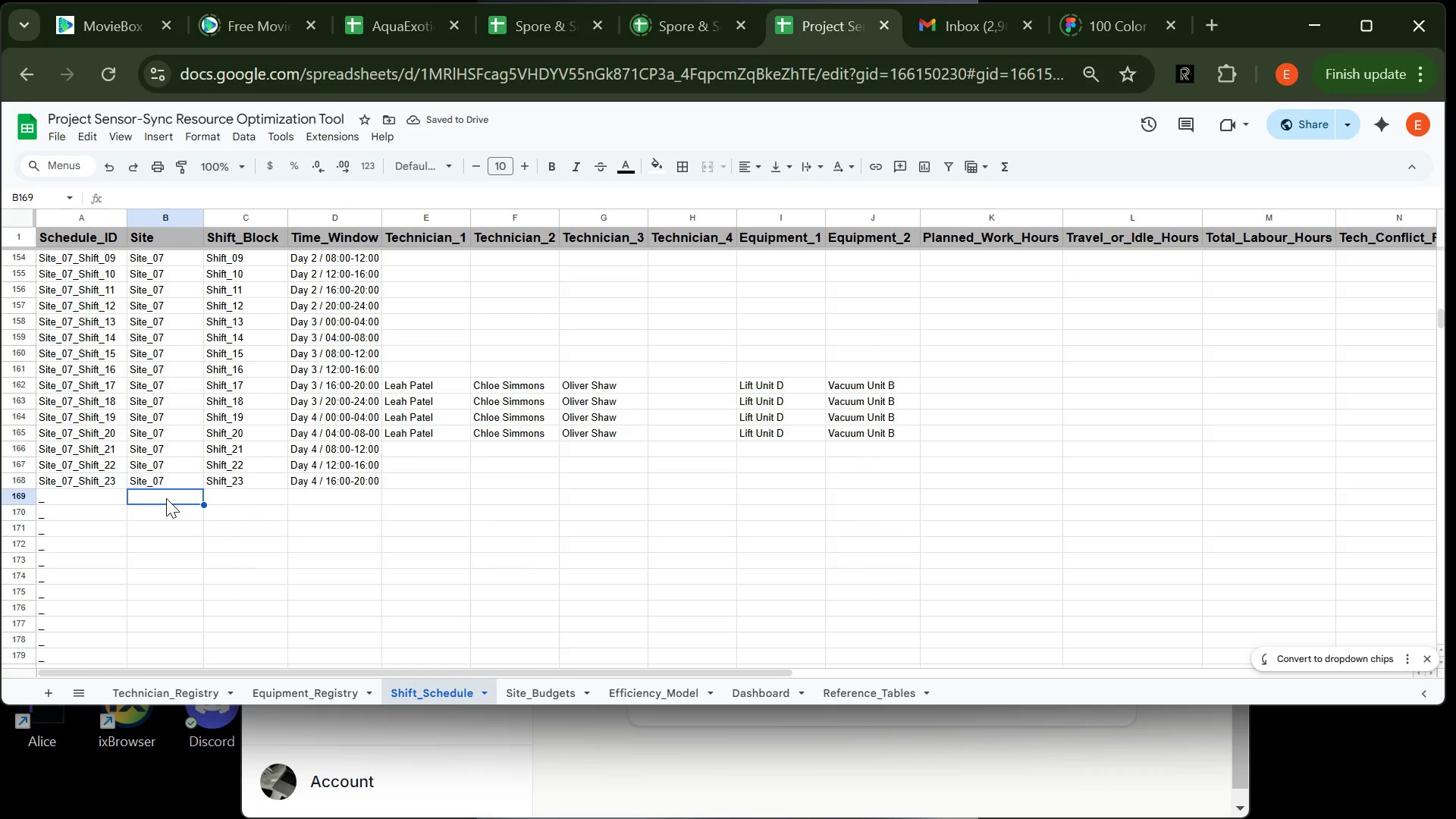 
type(Site_07)
key(Tab)
 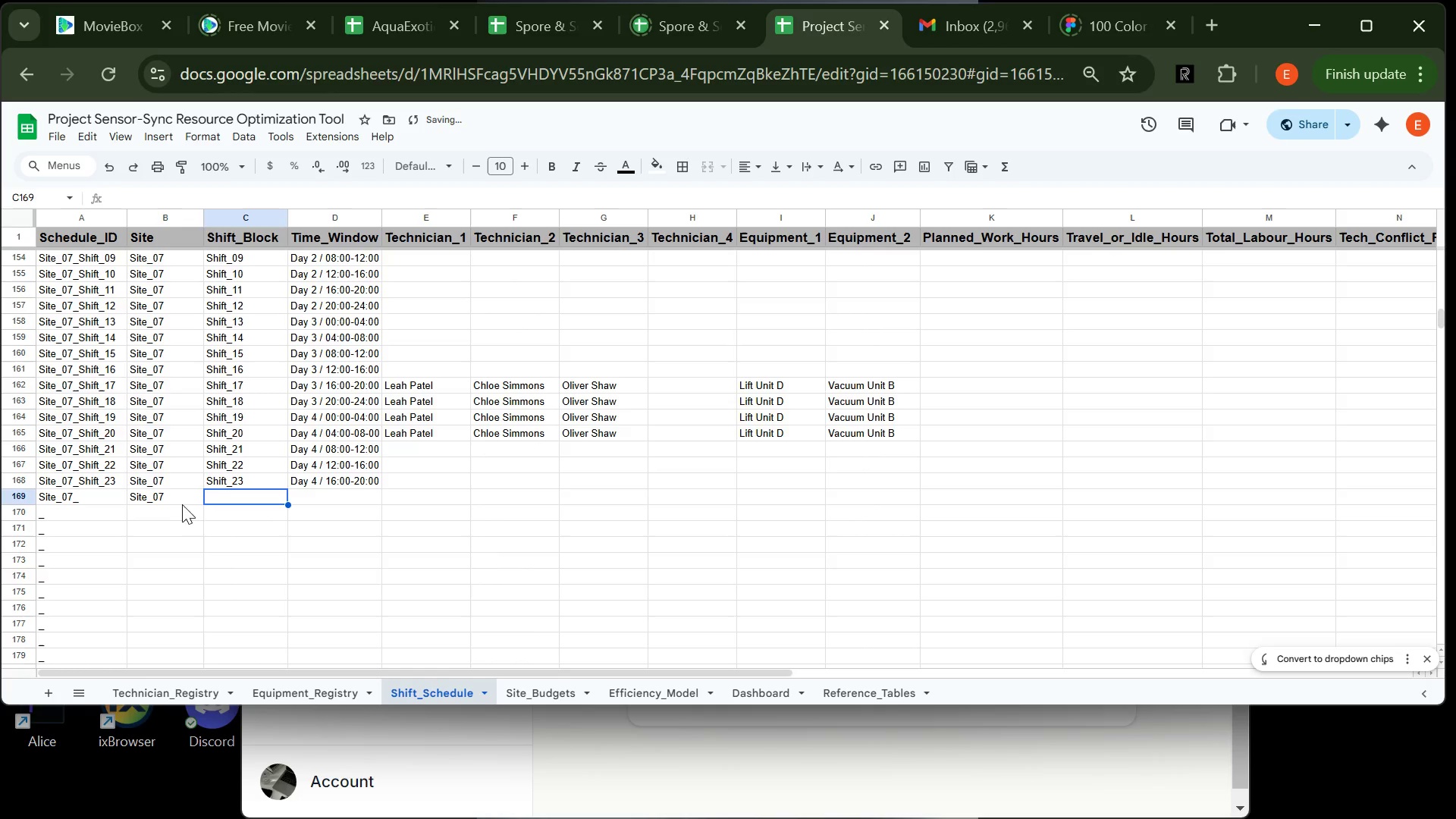 
type(Shift_24)
key(Tab)
type(Day 4 / 20)
 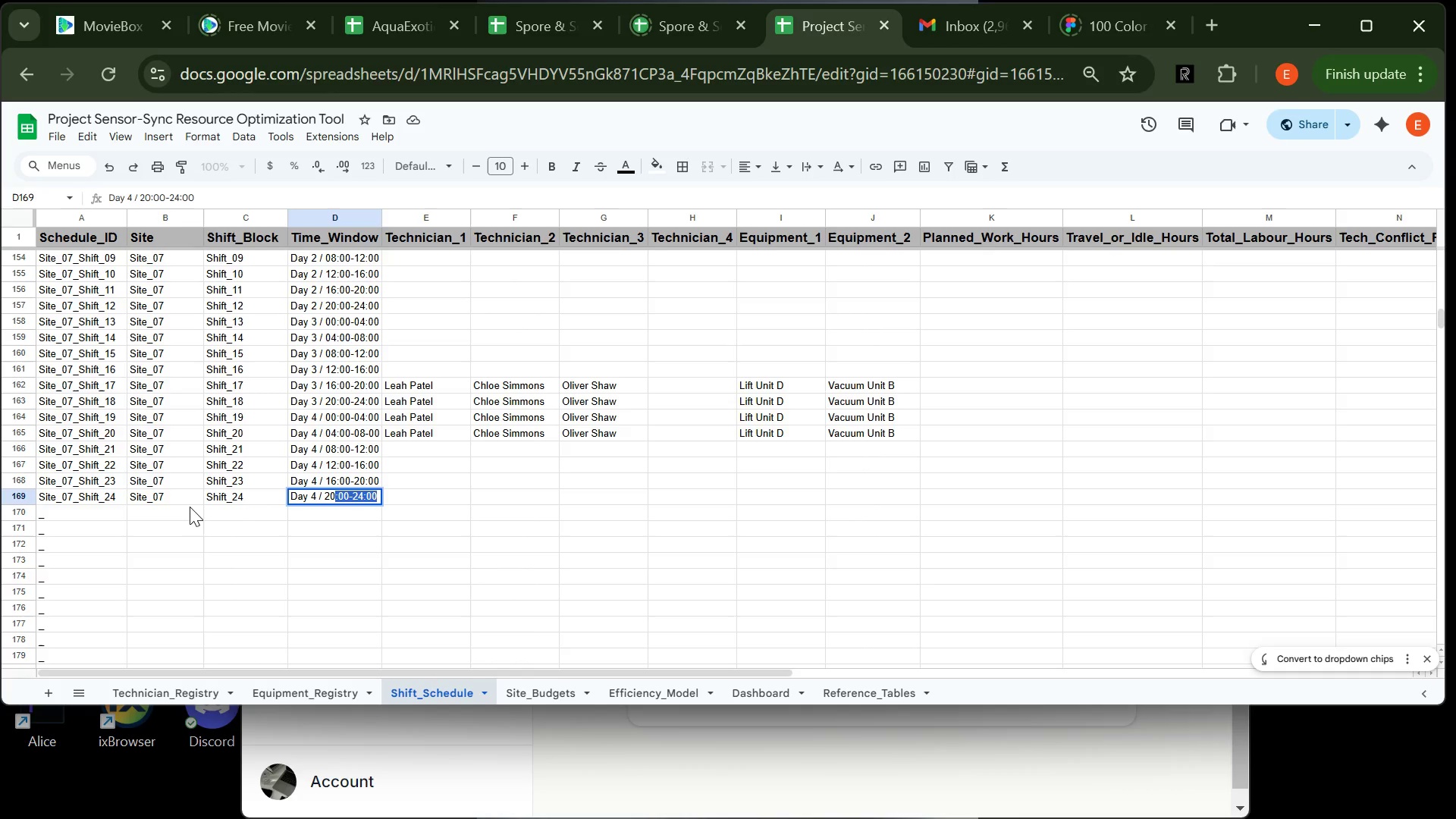 
key(Enter)
 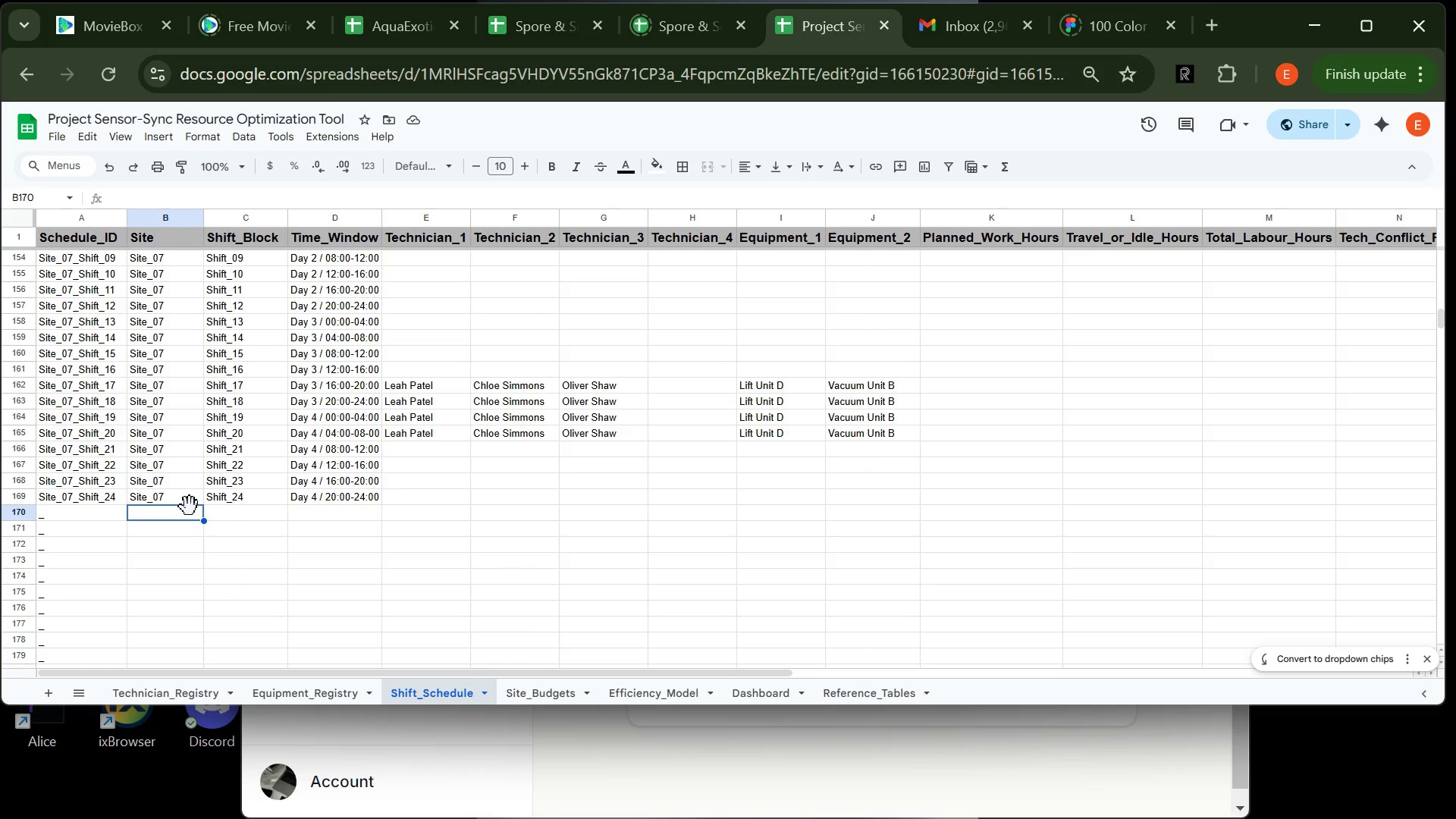 
wait(8.34)
 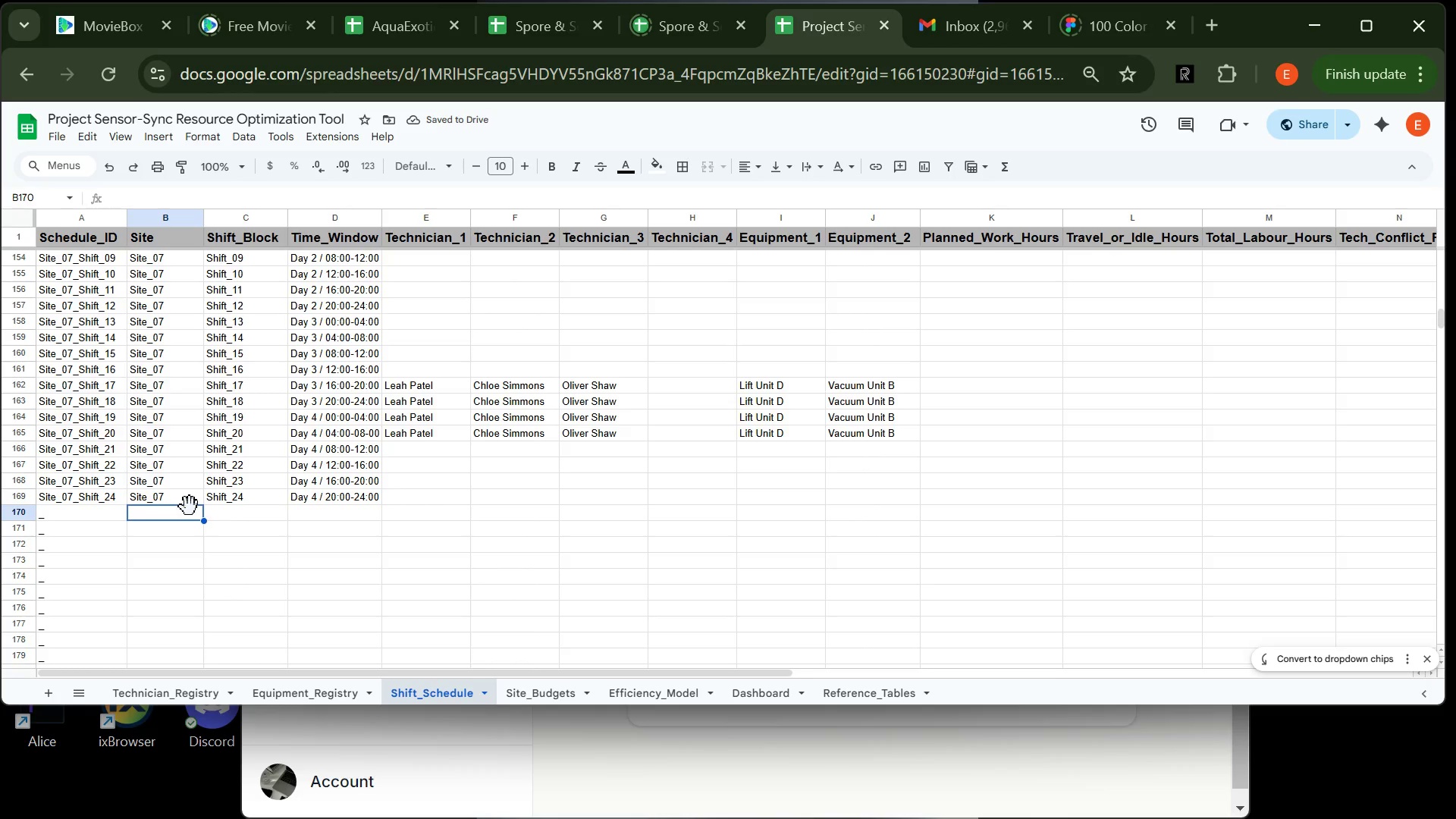 
type(Site_08)
key(Tab)
type(Shif)
key(Backspace)
key(Backspace)
type(ift_01)
key(Tab)
 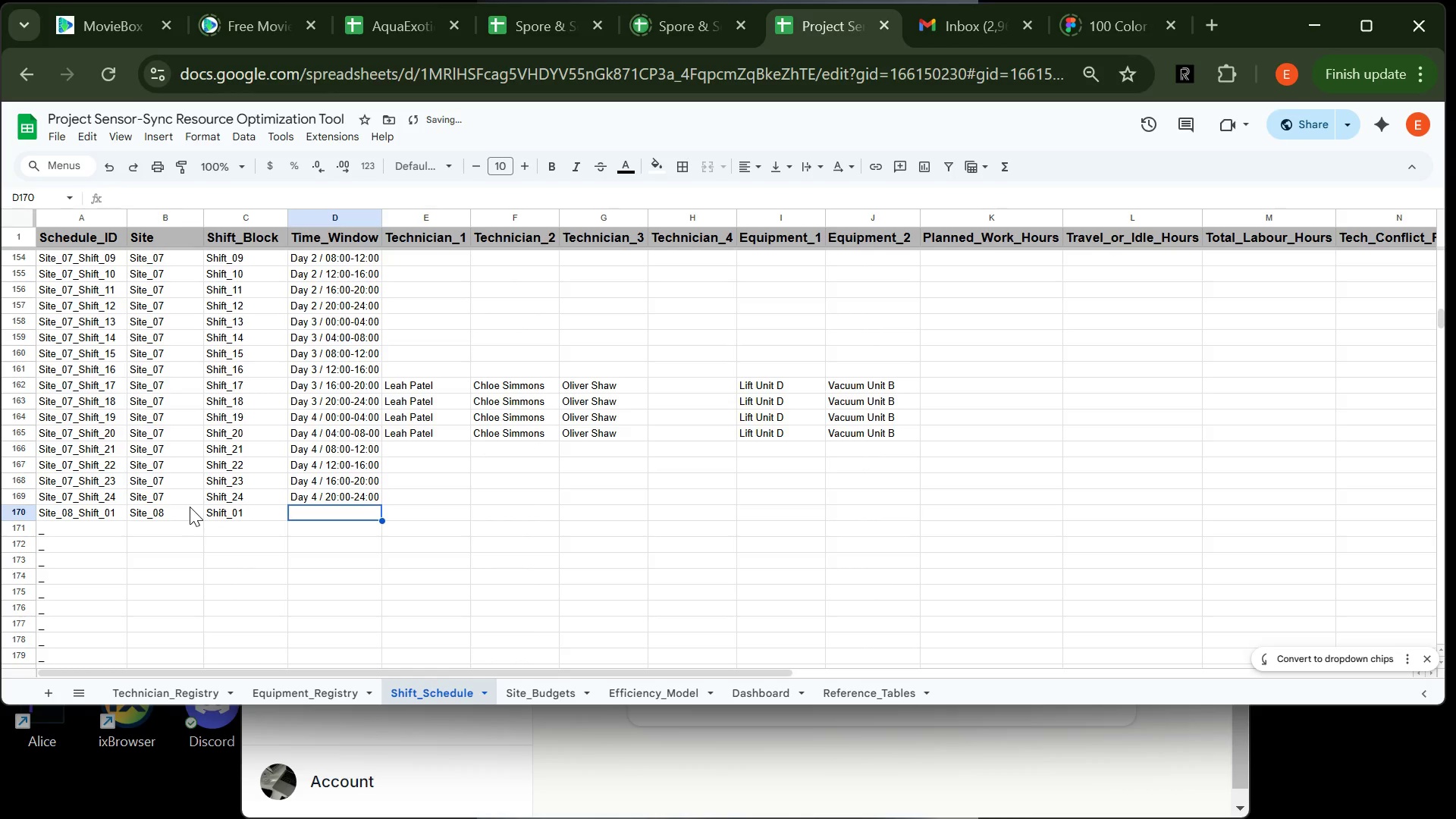 
type(Day 1 / 00)
 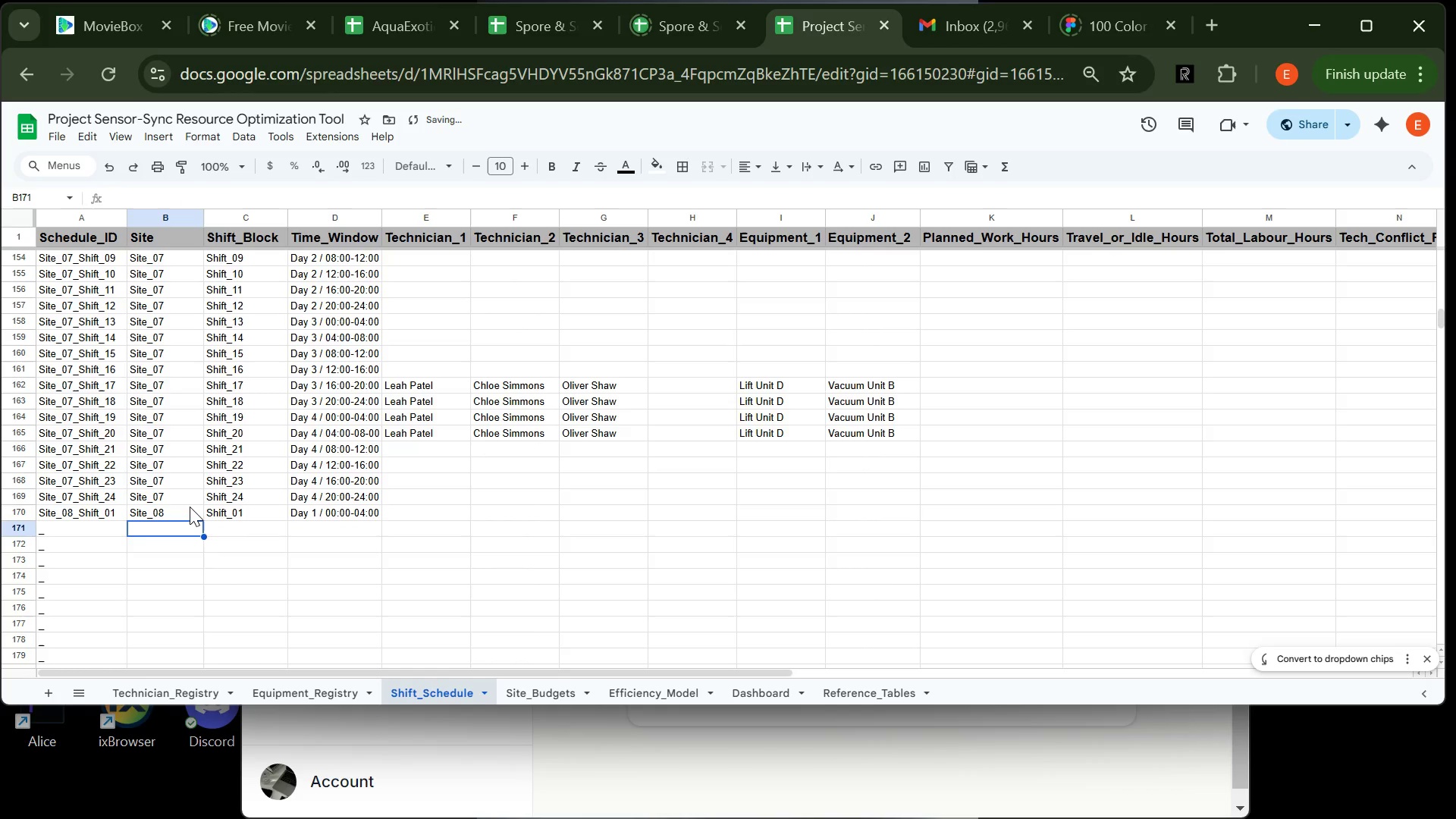 
key(Enter)
 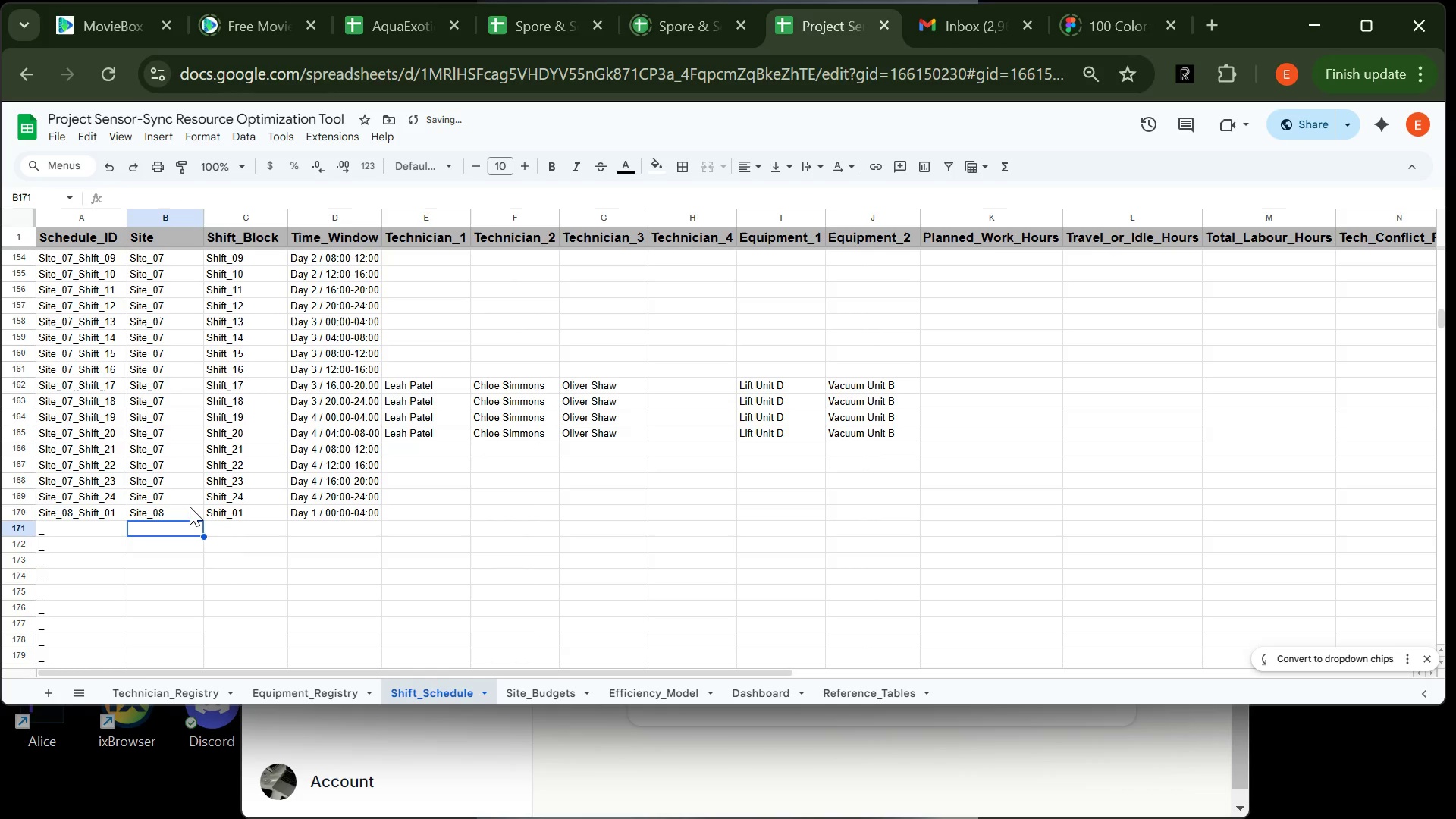 
type(Site_08)
key(Tab)
type(Shift_02)
key(Tab)
type(Day 1 / 04)
 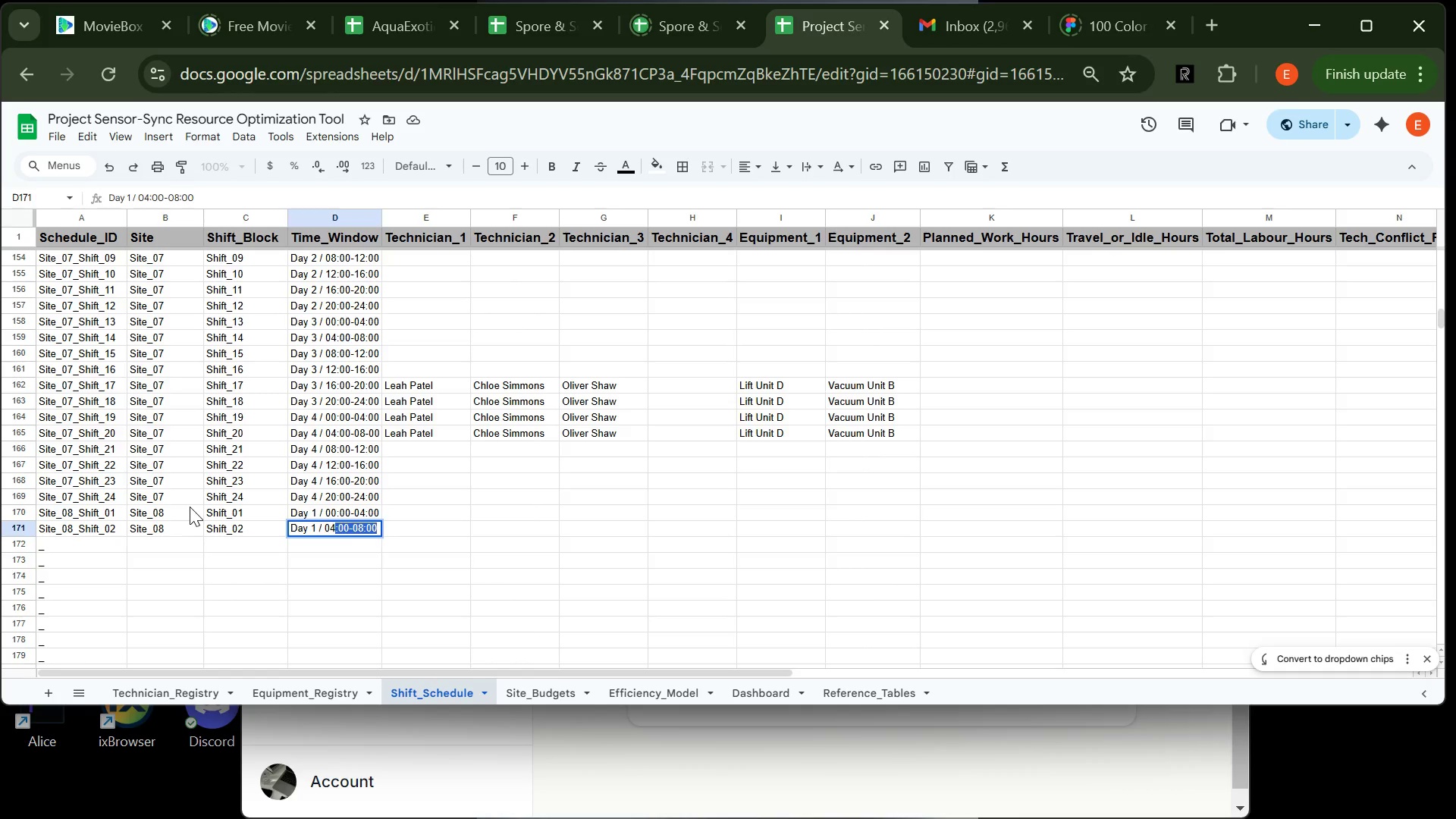 
key(Enter)
 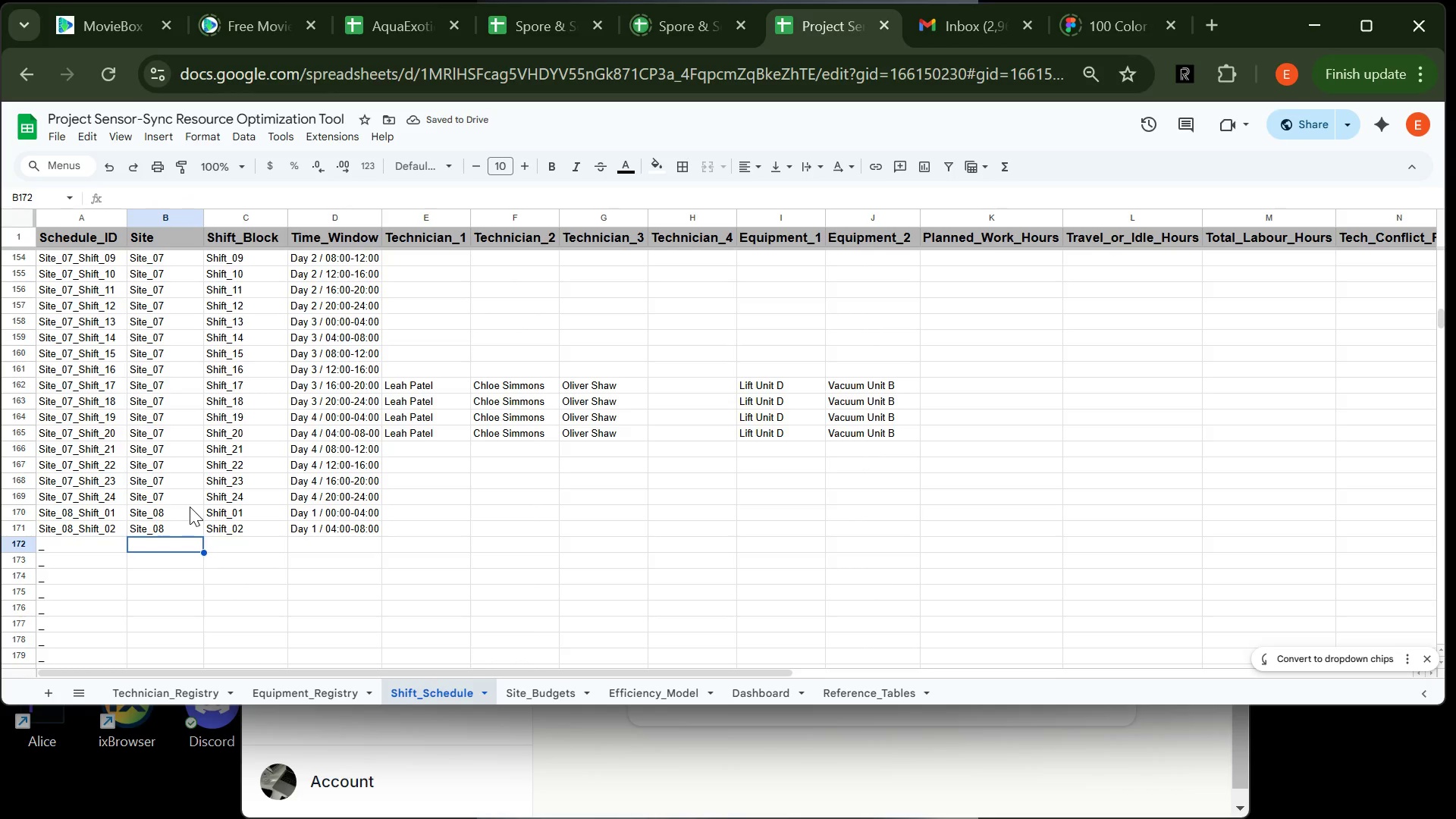 
type(Site_08)
key(Tab)
type(Shift_02)
key(Backspace)
type(3)
key(Tab)
type(Day 1 / 08)
 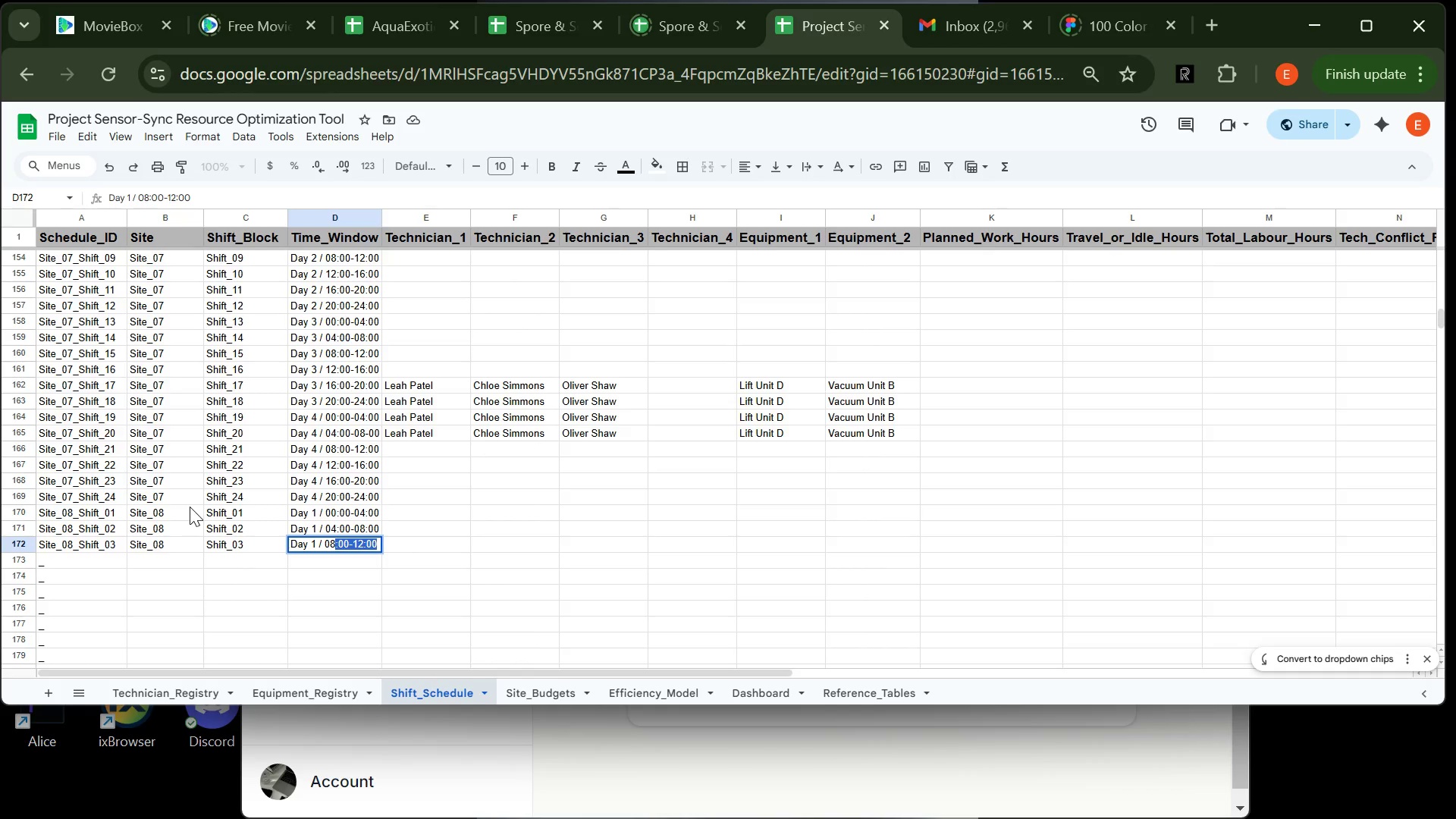 
key(Enter)
 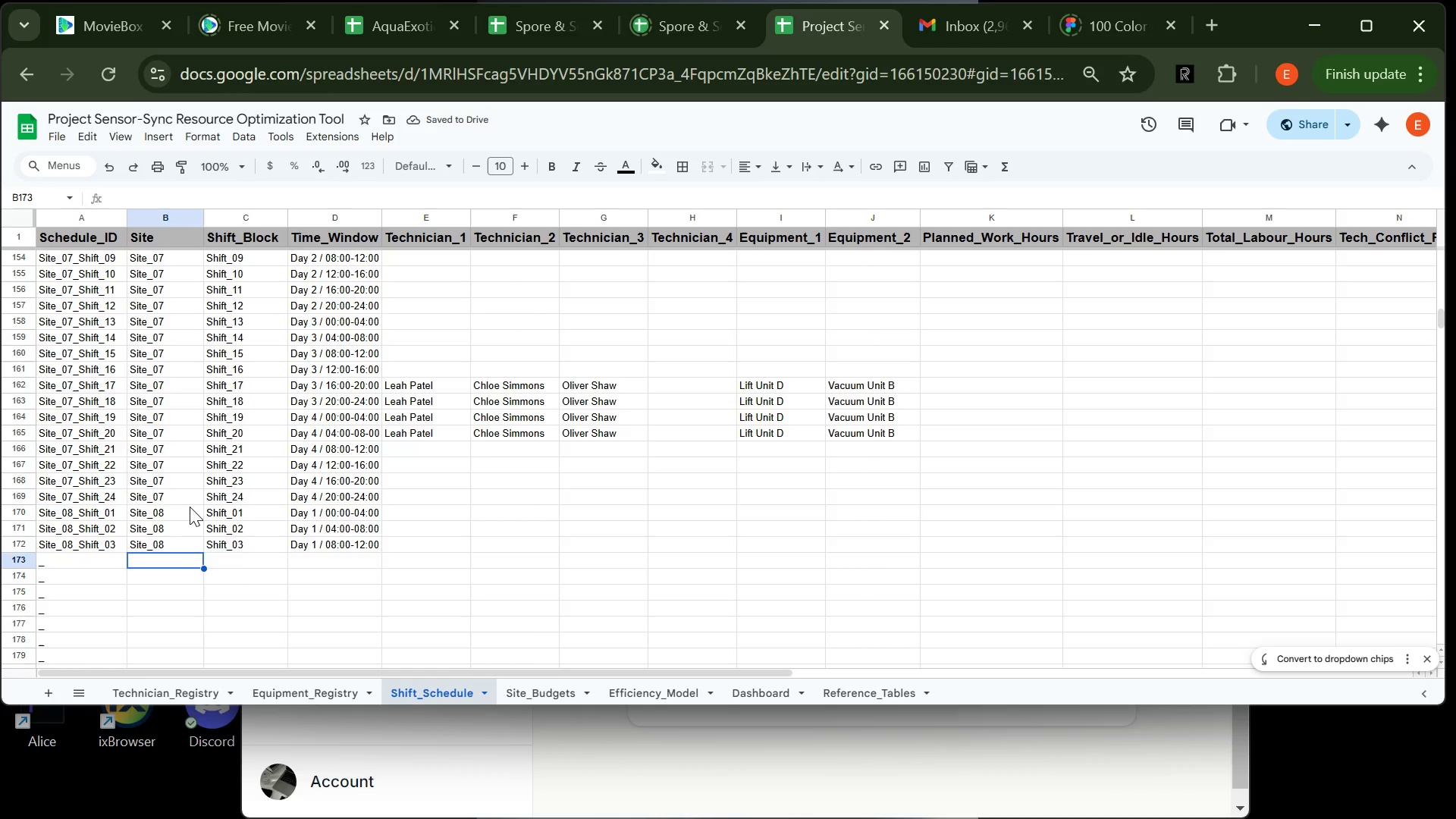 
type(Site_08)
key(Tab)
type(Shift_04)
key(Tab)
type(Day 1 / 12)
 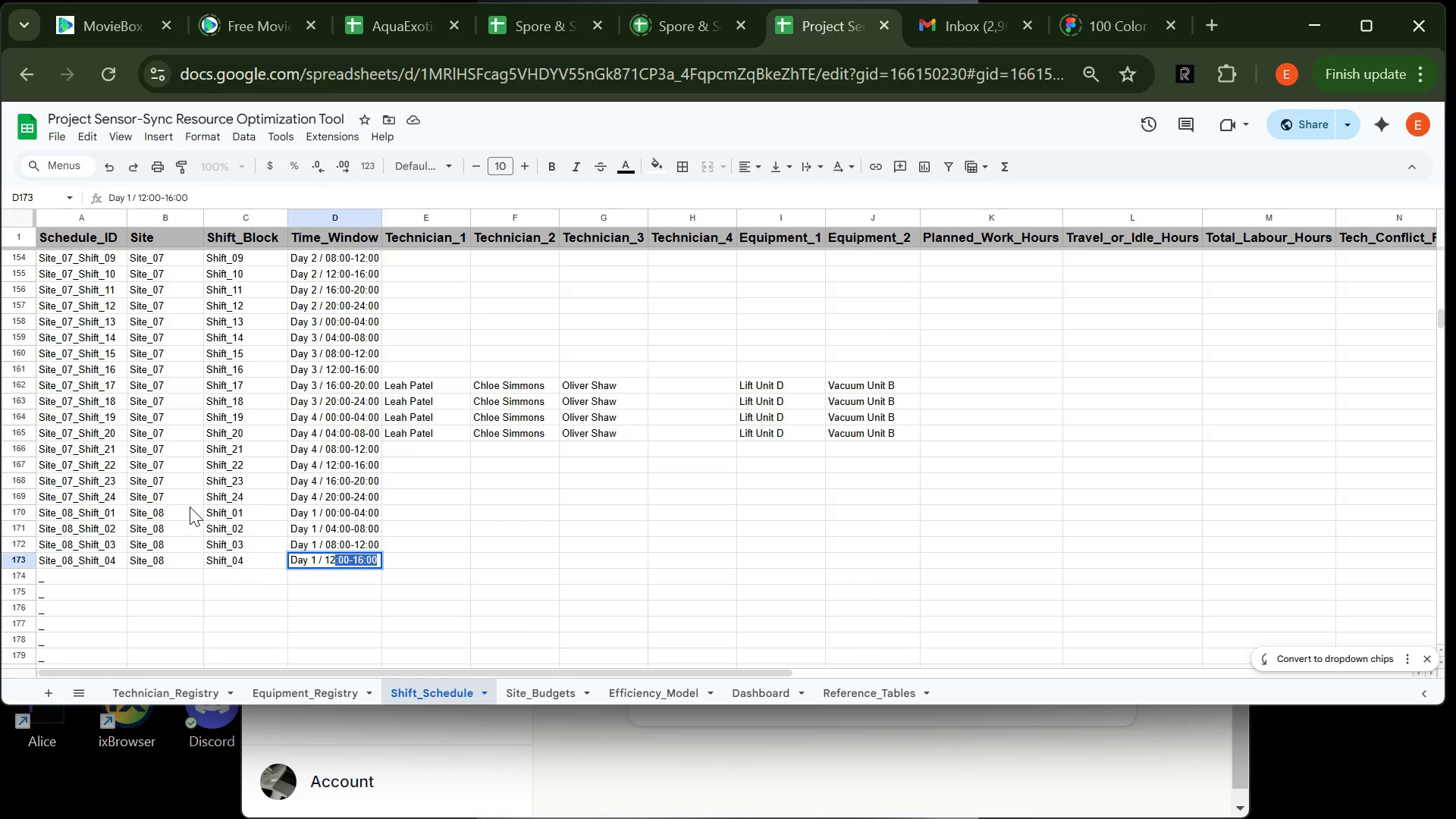 
key(Enter)
 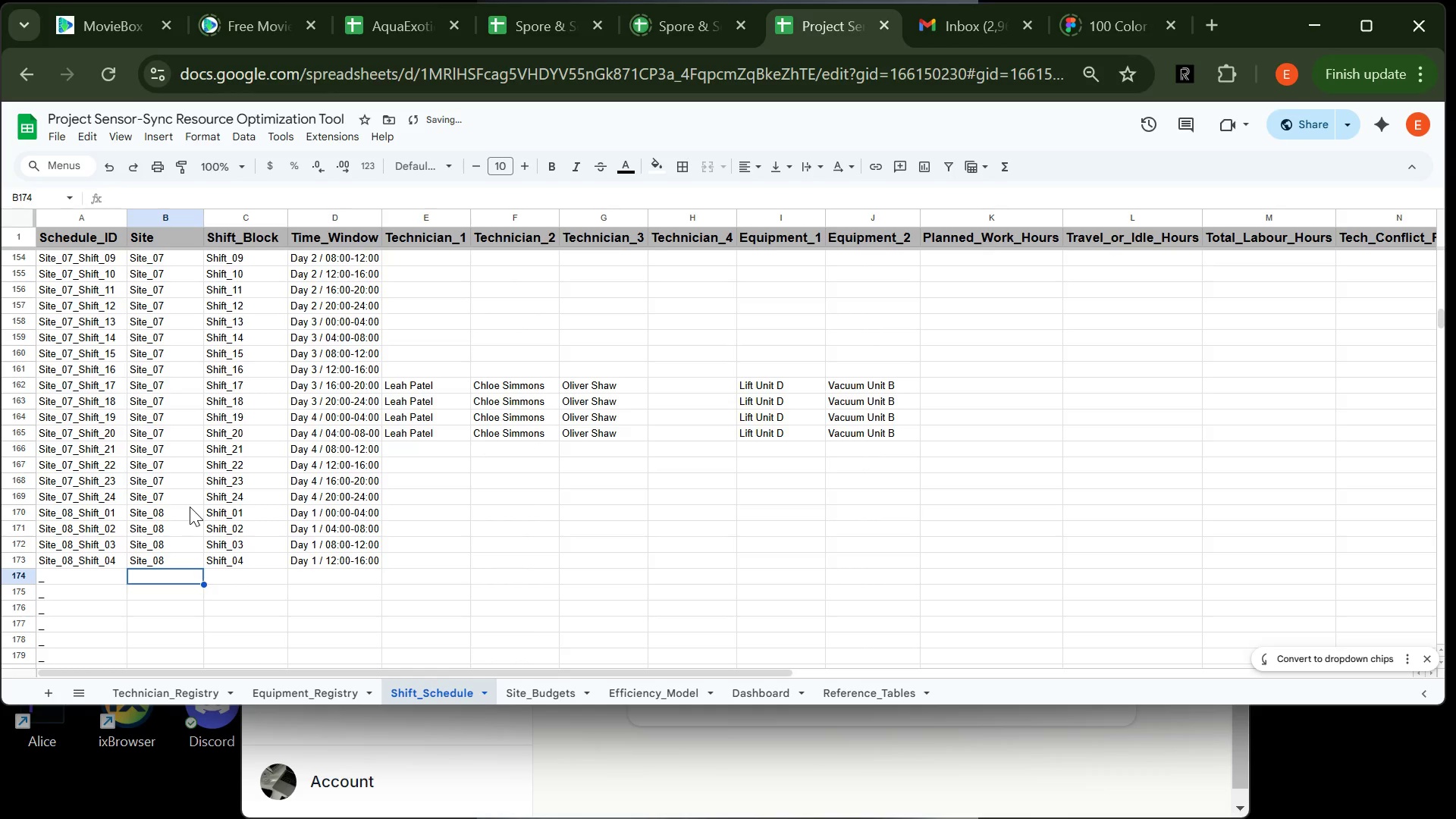 
type(S)
key(Backspace)
type(D)
key(Backspace)
type(Site_09)
key(Tab)
type(Shift_05)
 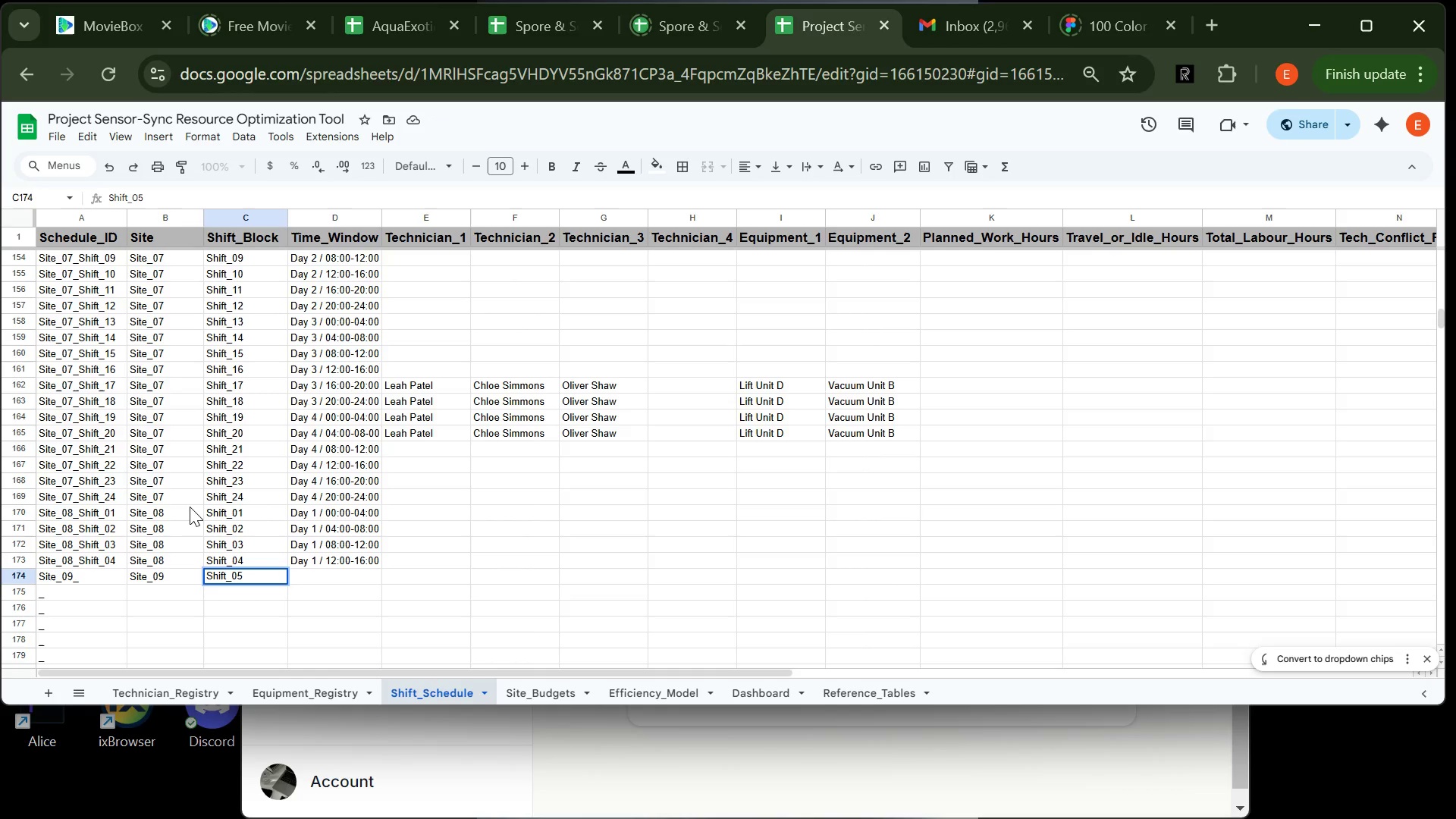 
wait(7.81)
 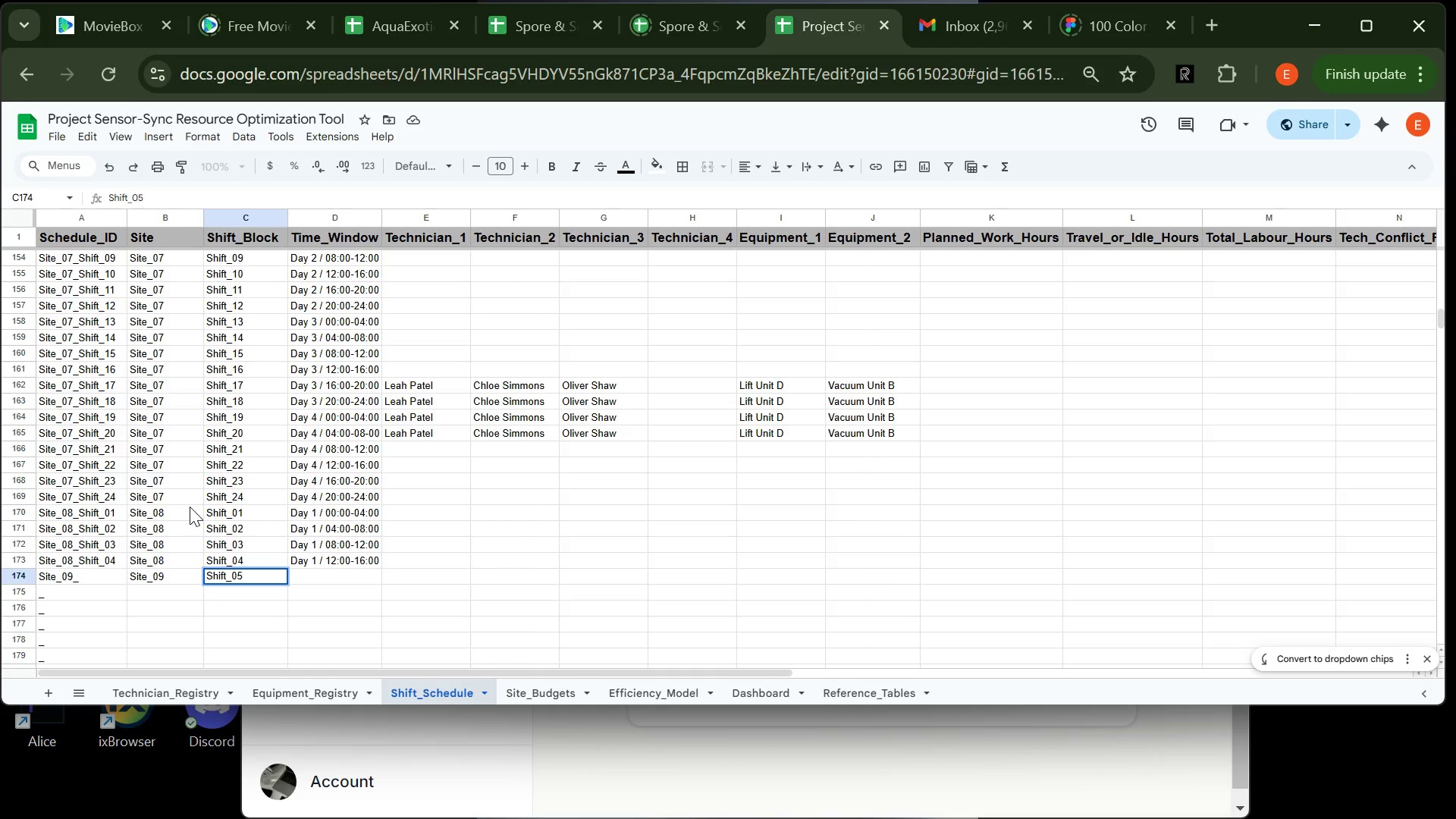 
key(Tab)
type(Day 1 / 16)
key(Tab)
type(B)
key(Backspace)
type(Vocto)
key(Backspace)
key(Backspace)
key(Backspace)
key(Backspace)
type(ictor Grant)
key(Tab)
type(Ryan Foster)
key(Tab)
type(Ammel)
key(Backspace)
key(Backspace)
key(Backspace)
type(elia Rhodes)
key(Tab)
type(Vacuum)
key(Backspace)
key(Backspace)
key(Backspace)
key(Backspace)
key(Backspace)
key(Backspace)
key(Tab)
type(Vacuum )
 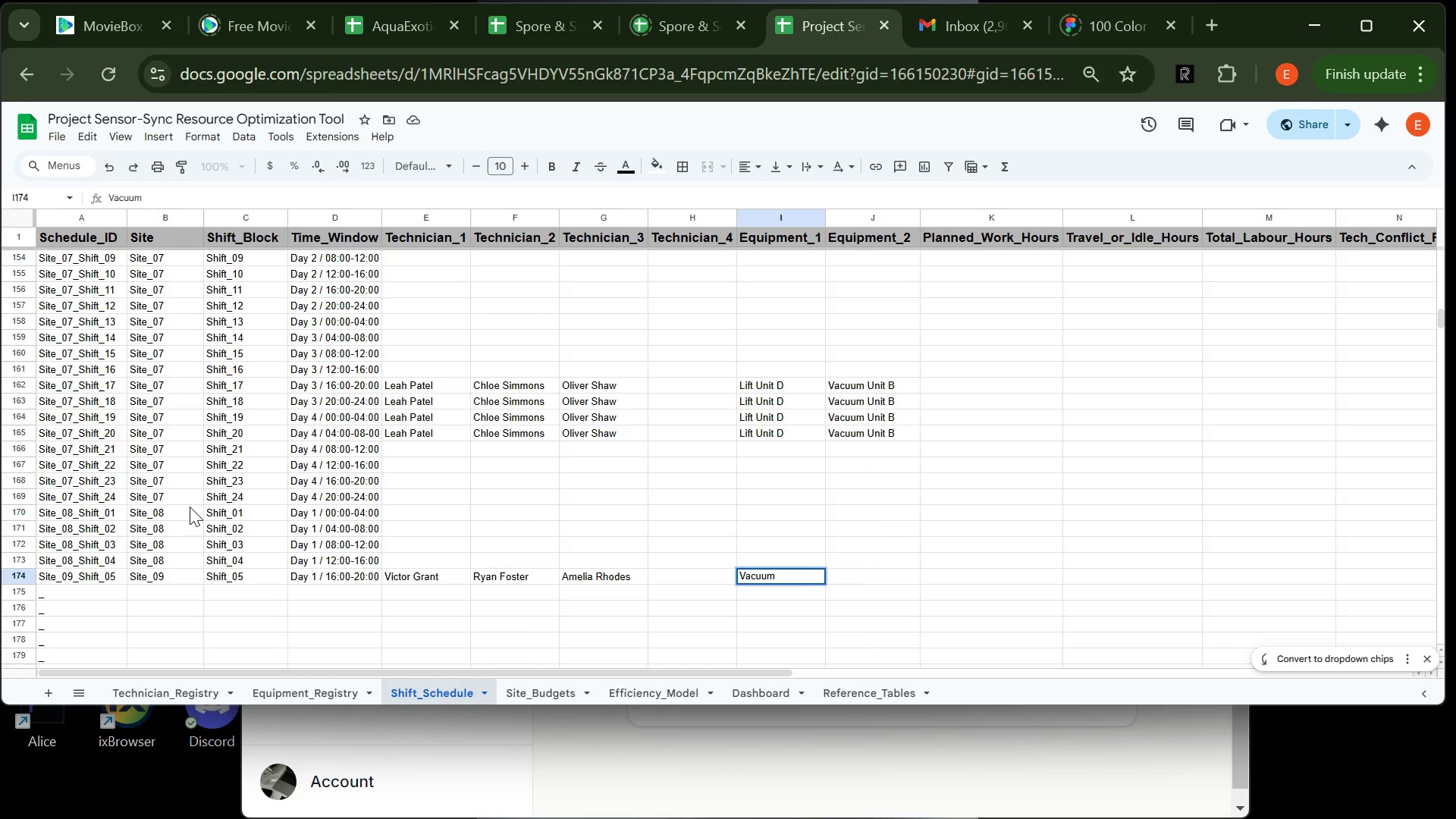 
 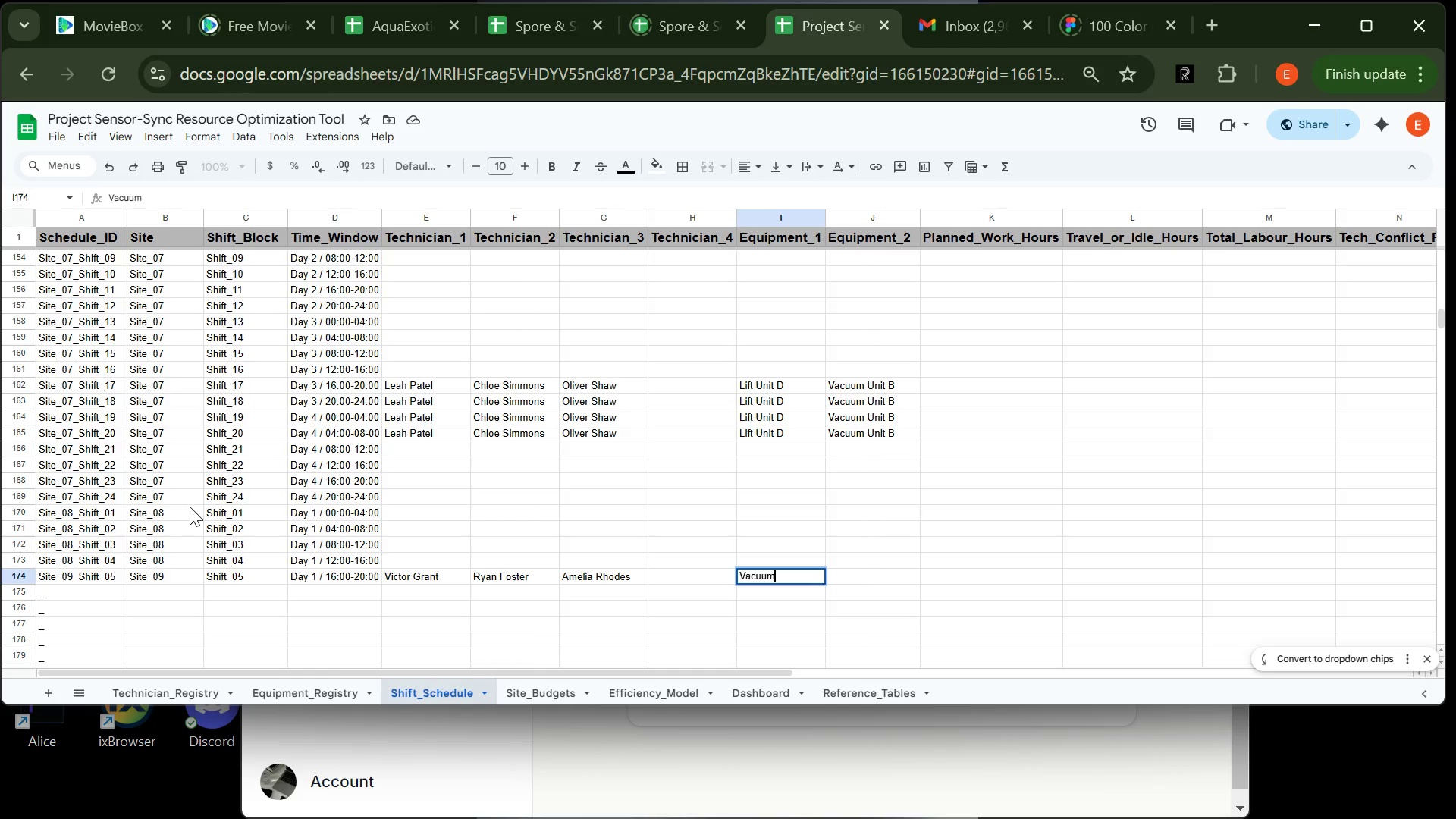 
hold_key(key=CapsLock, duration=0.83)
 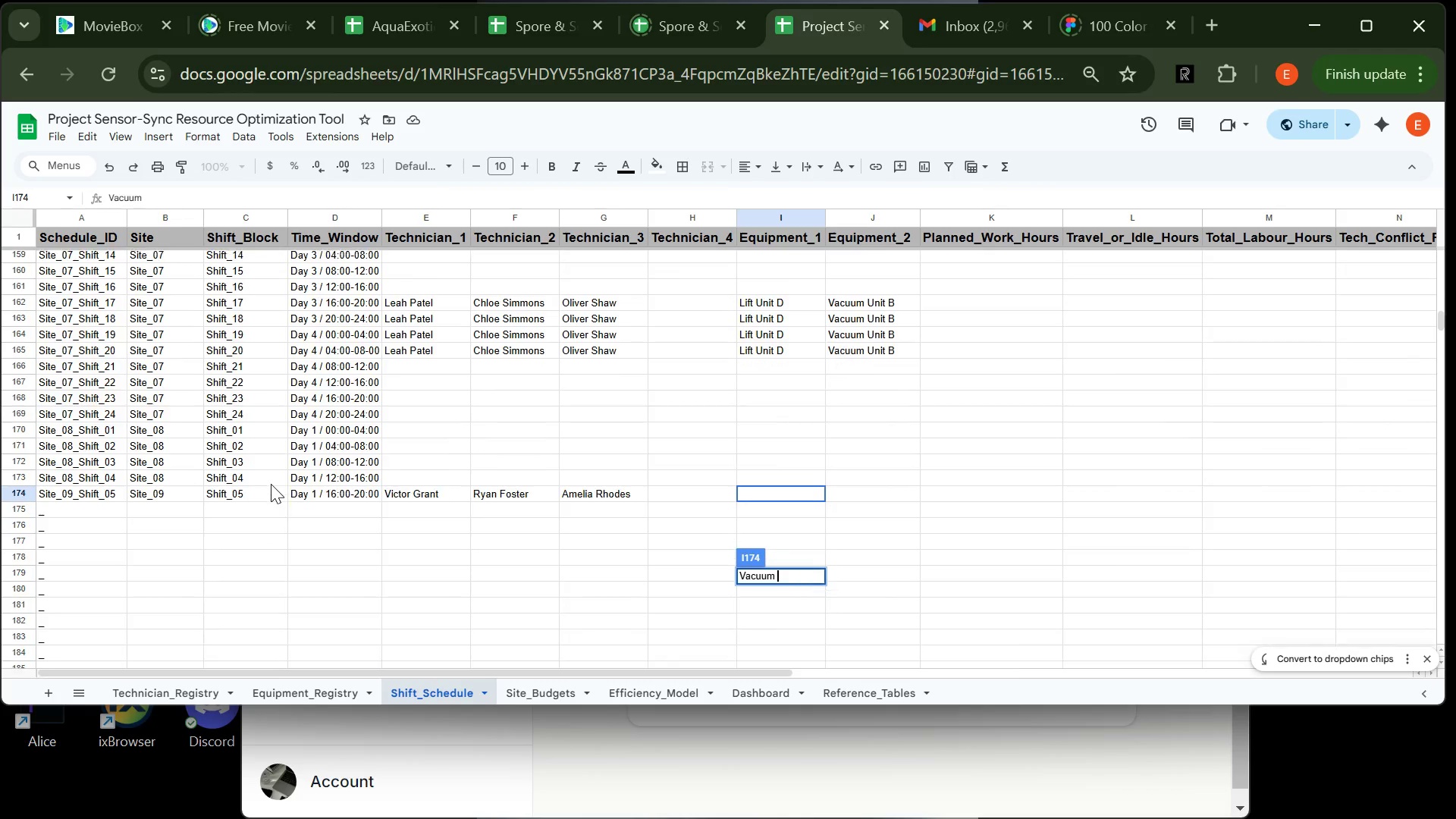 
left_click([682, 479])
 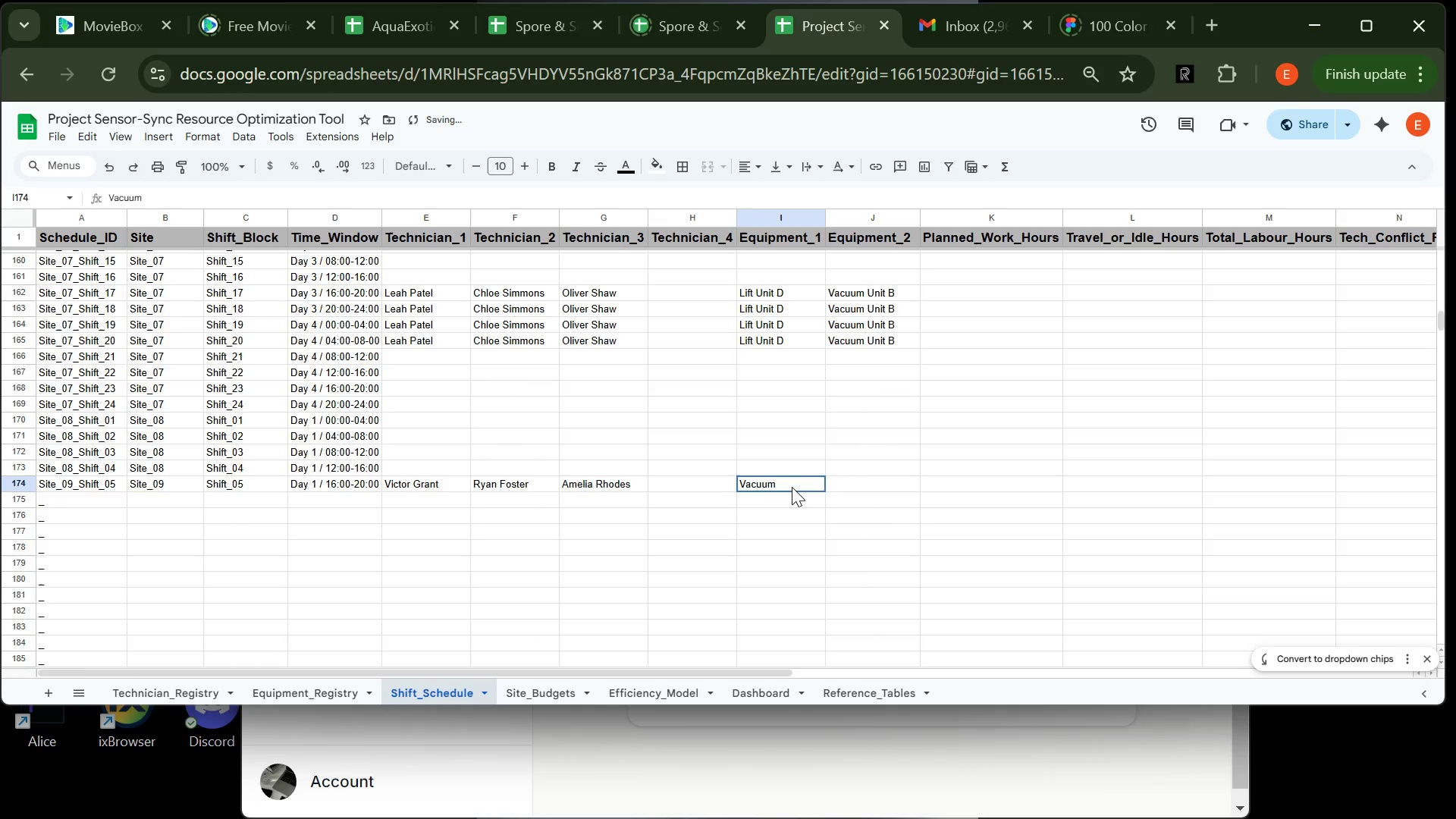 
double_click([792, 487])
 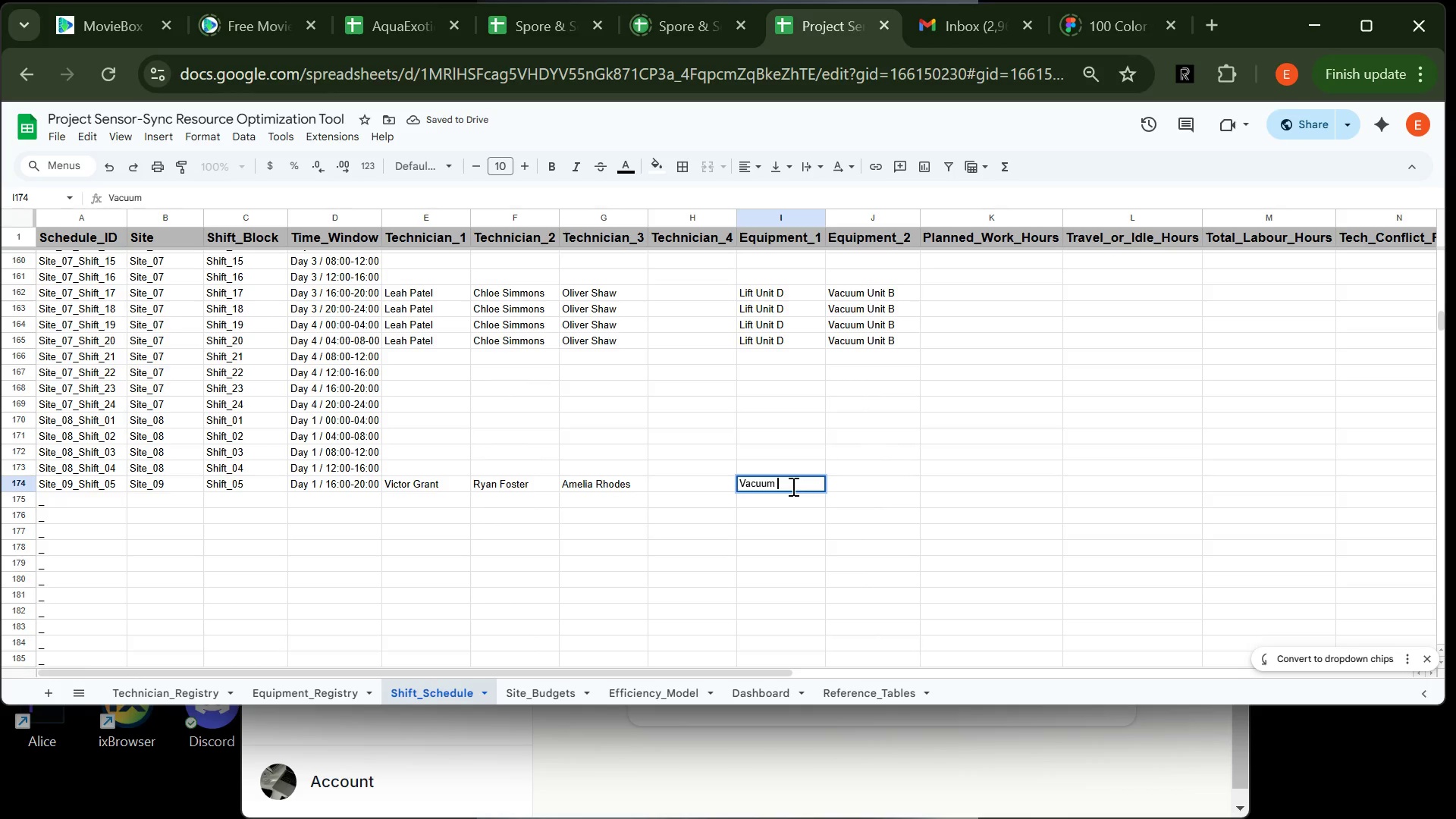 
type(Unit C)
key(Tab)
type(Vacuu)
 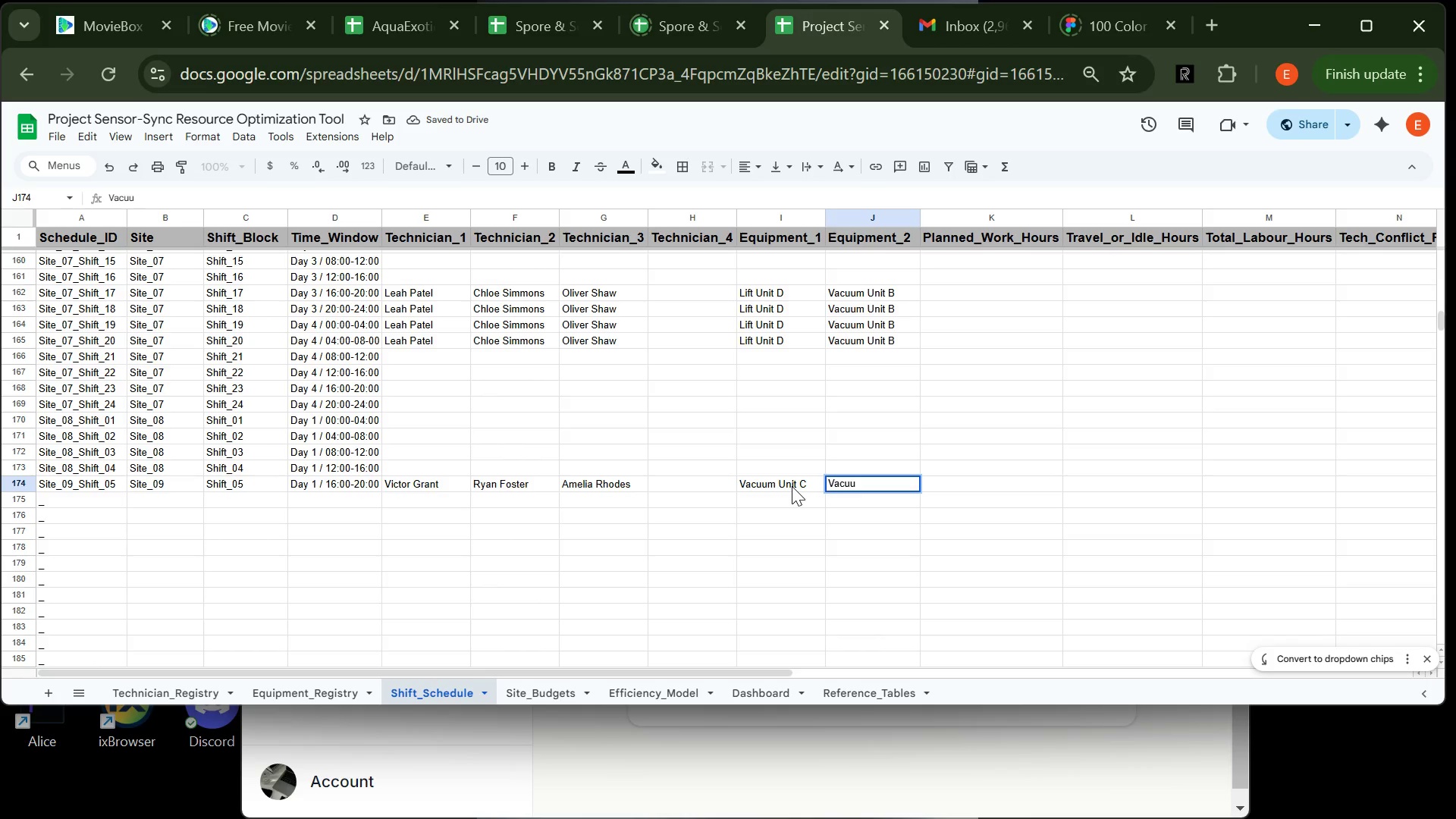 
wait(5.81)
 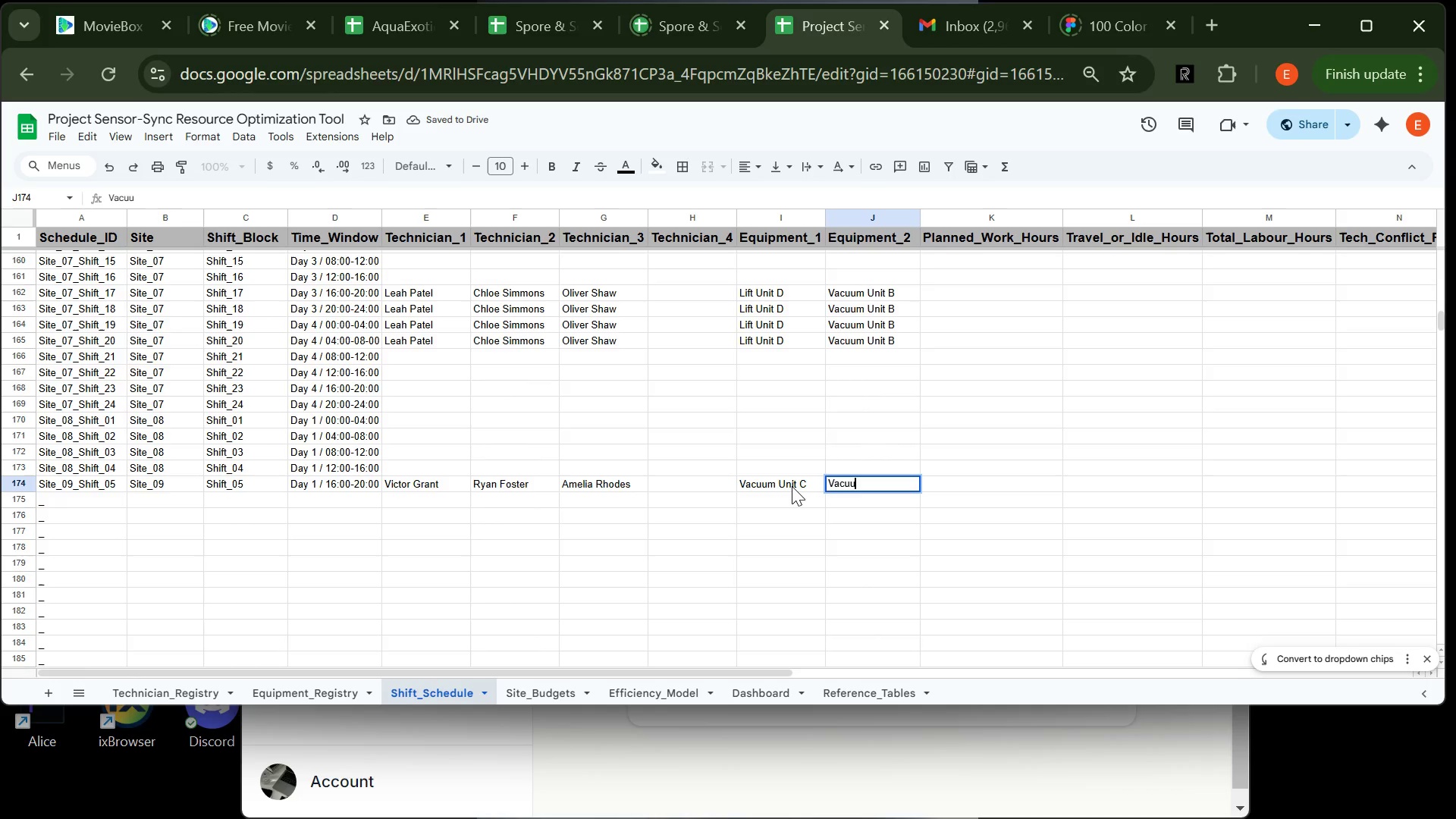 
type(m Unit C)
 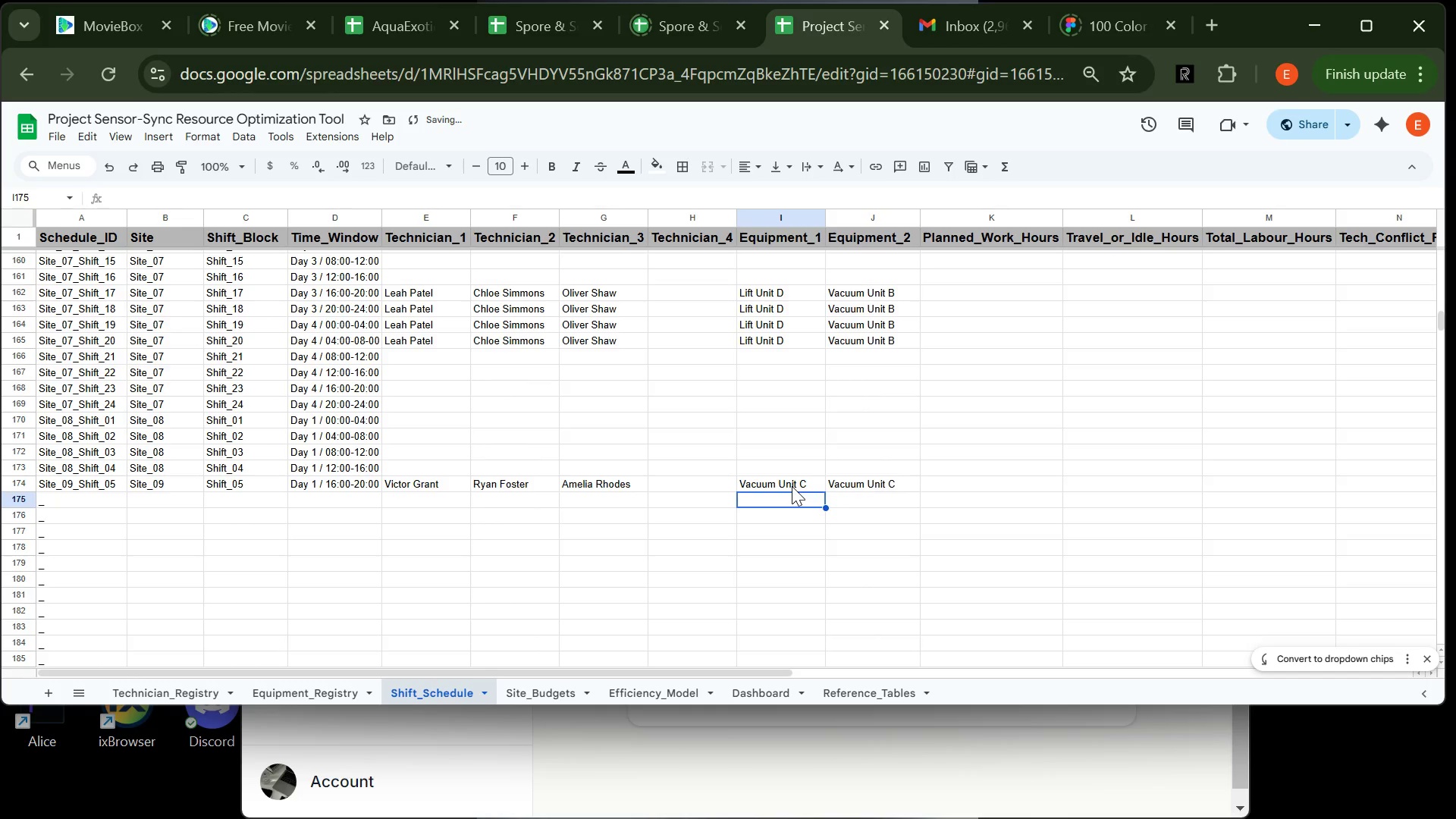 
 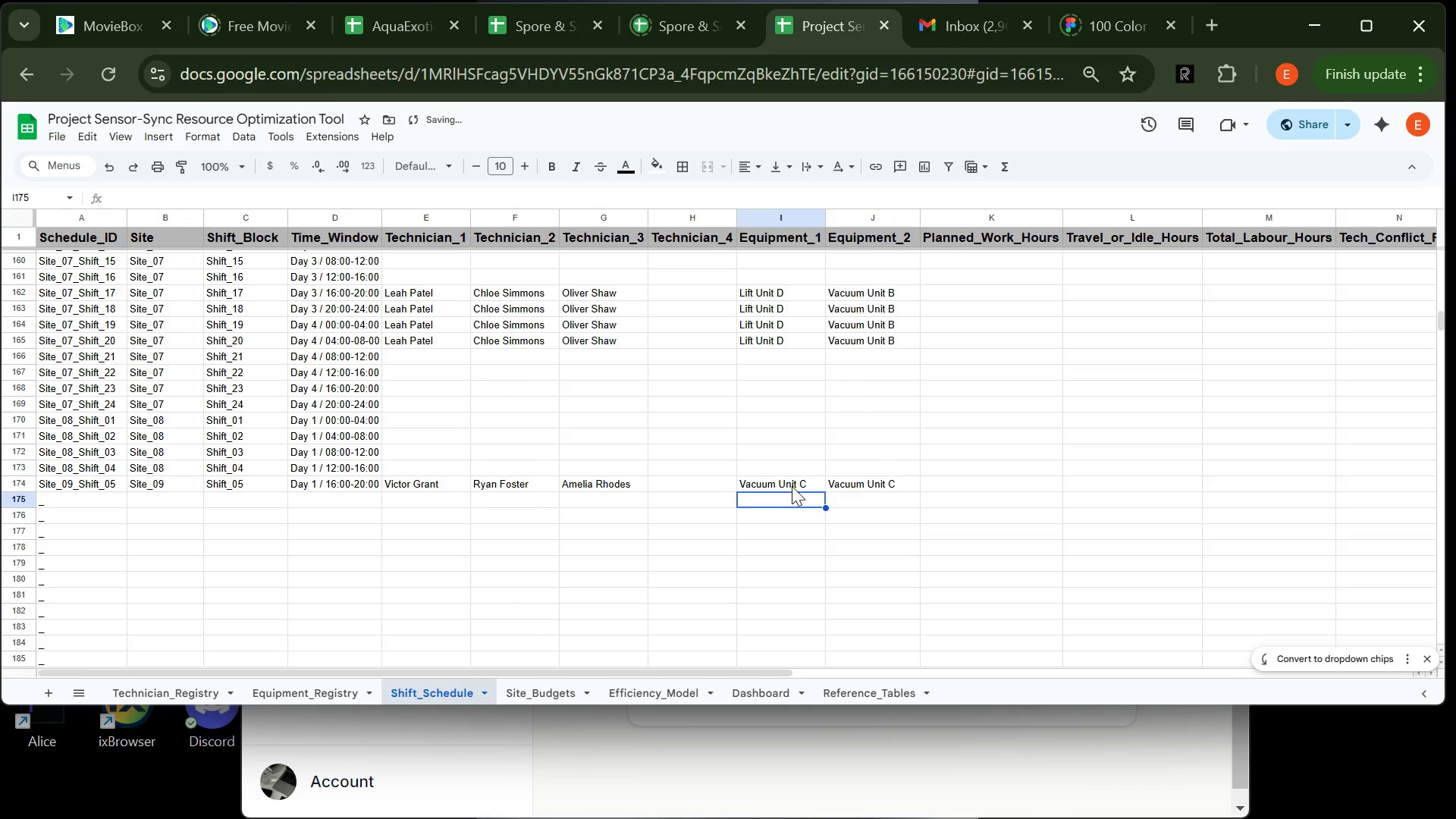 
key(Enter)
 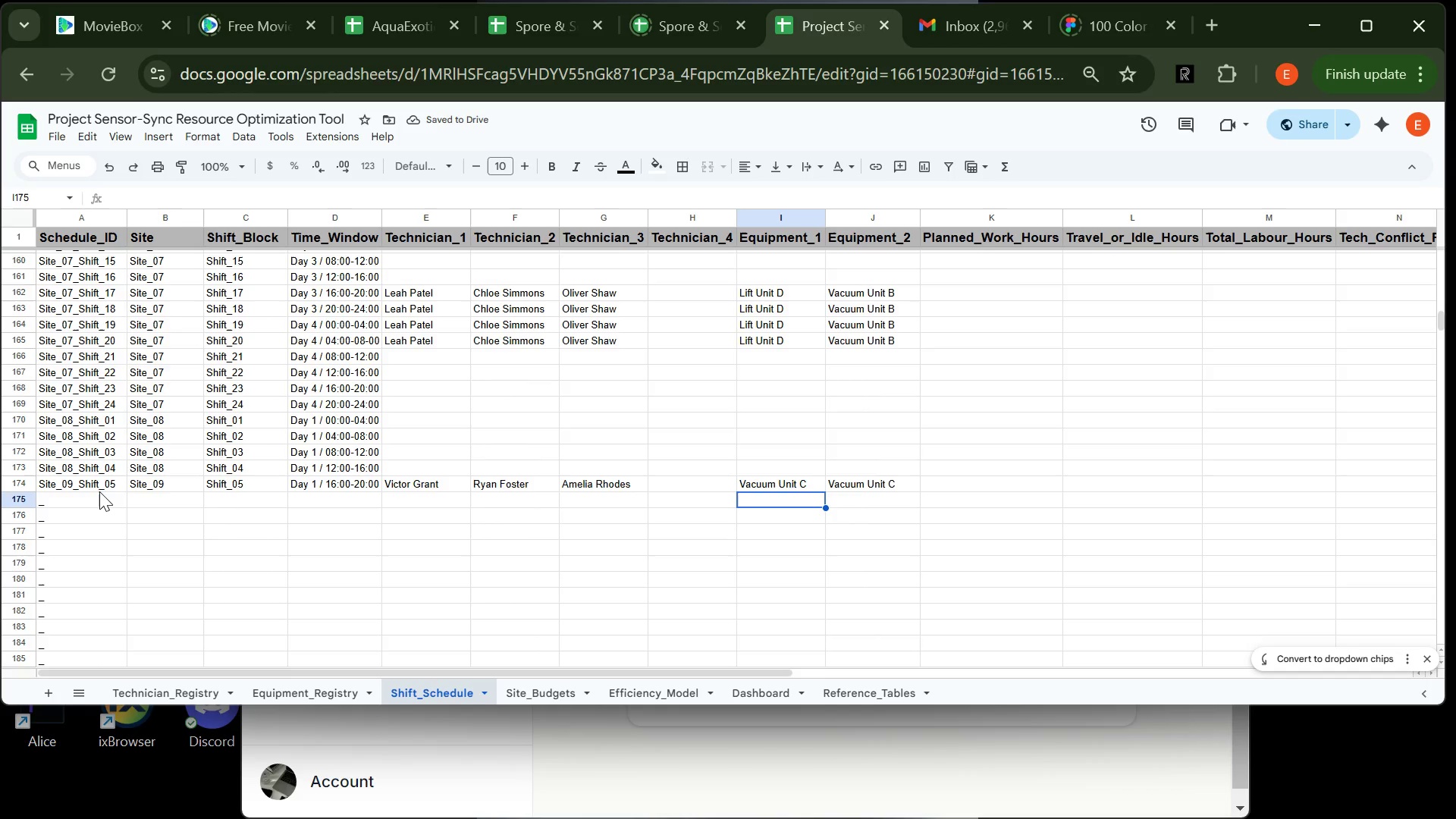 
left_click([99, 491])
 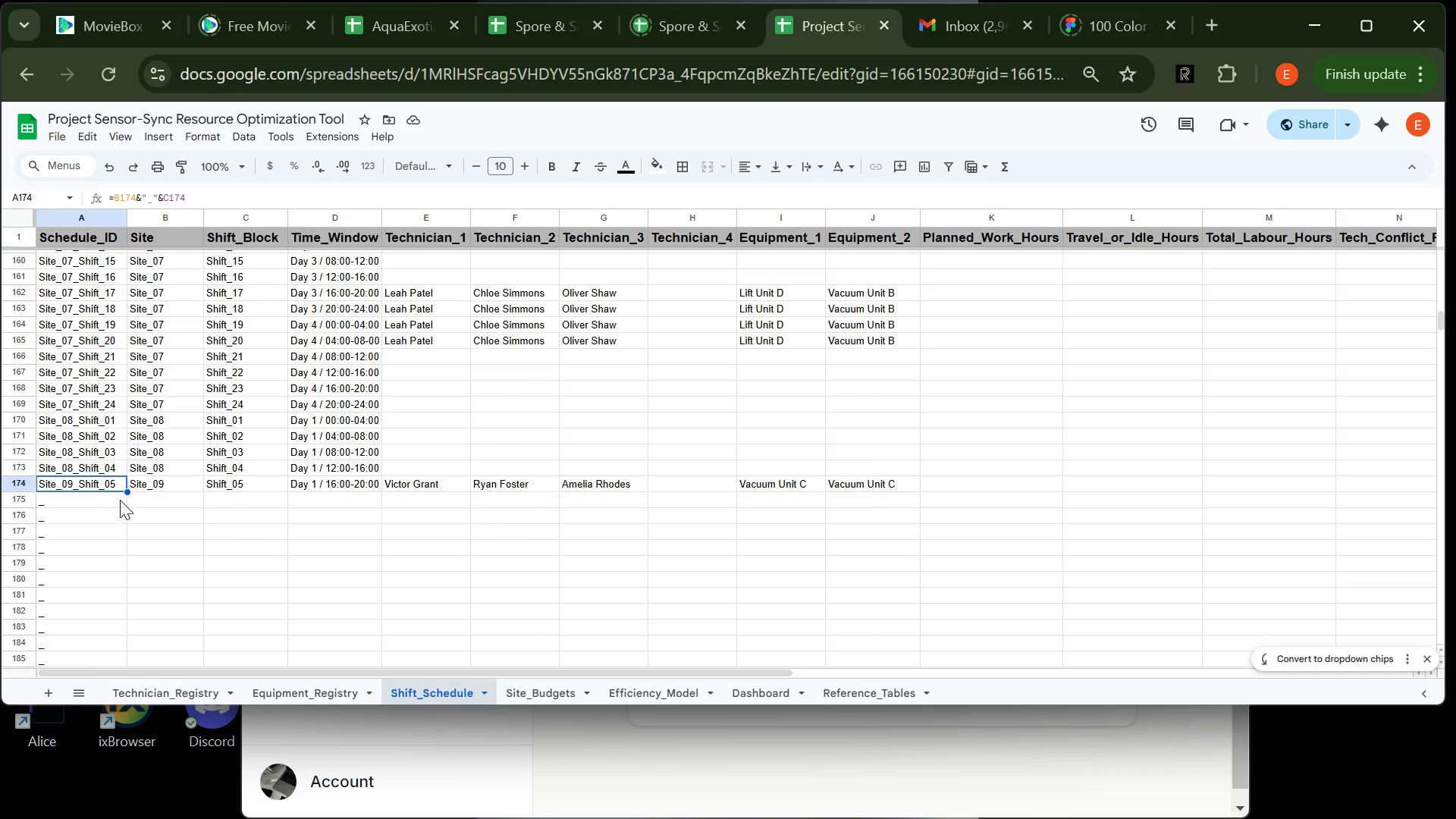 
left_click([120, 500])
 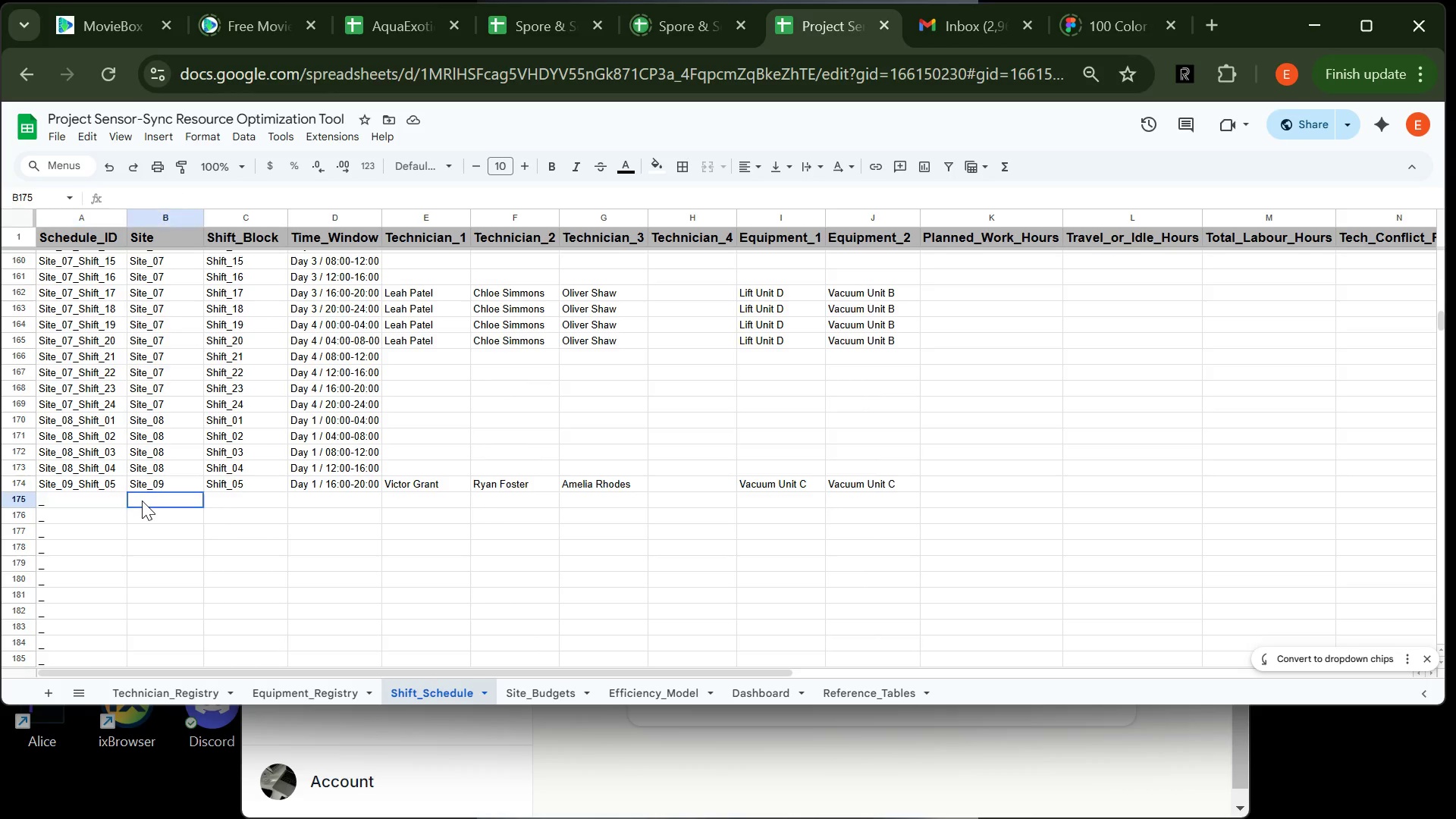 
left_click([142, 500])
 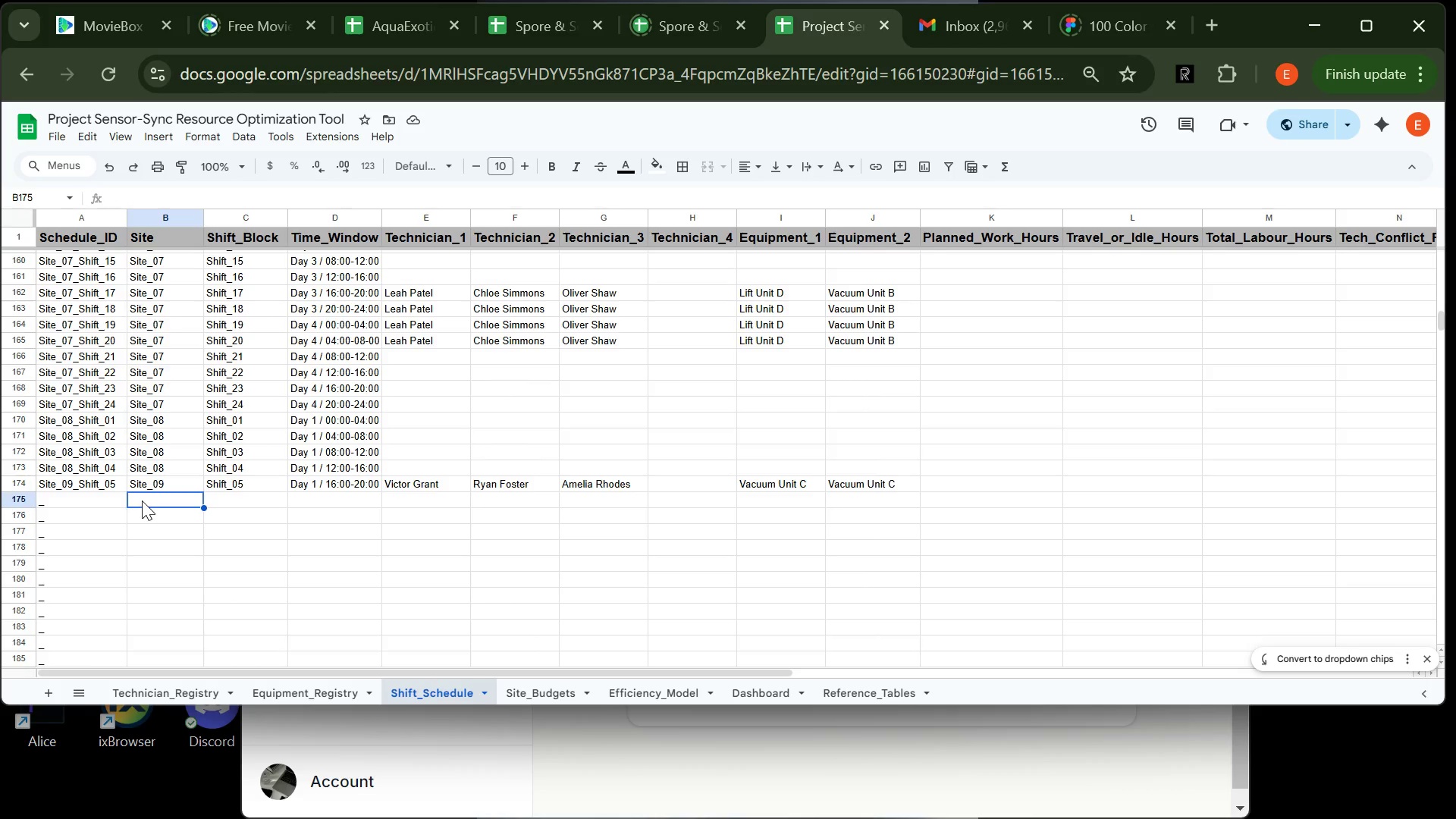 
type(Site_09)
key(Tab)
type(Shif)
 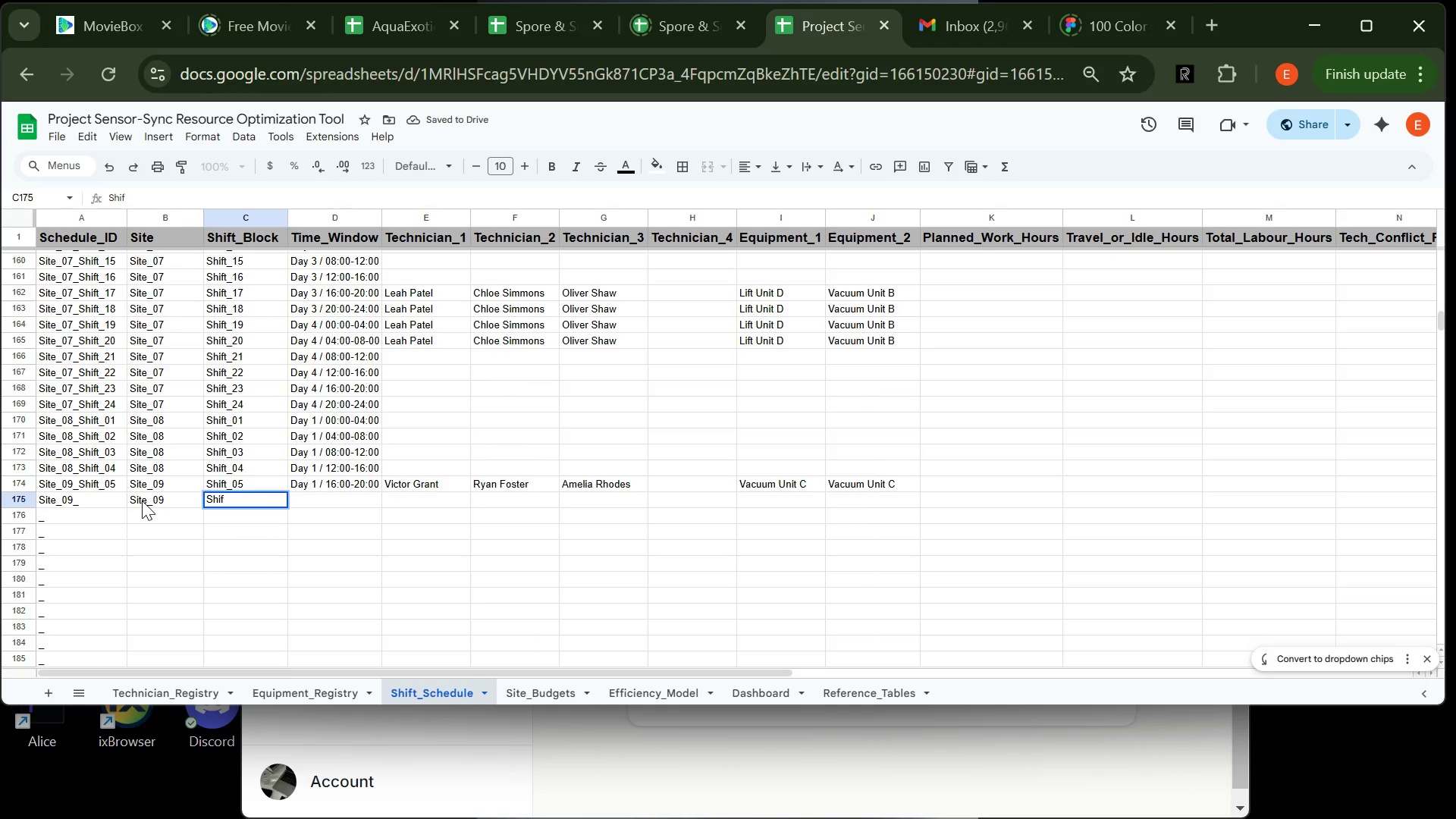 
wait(5.86)
 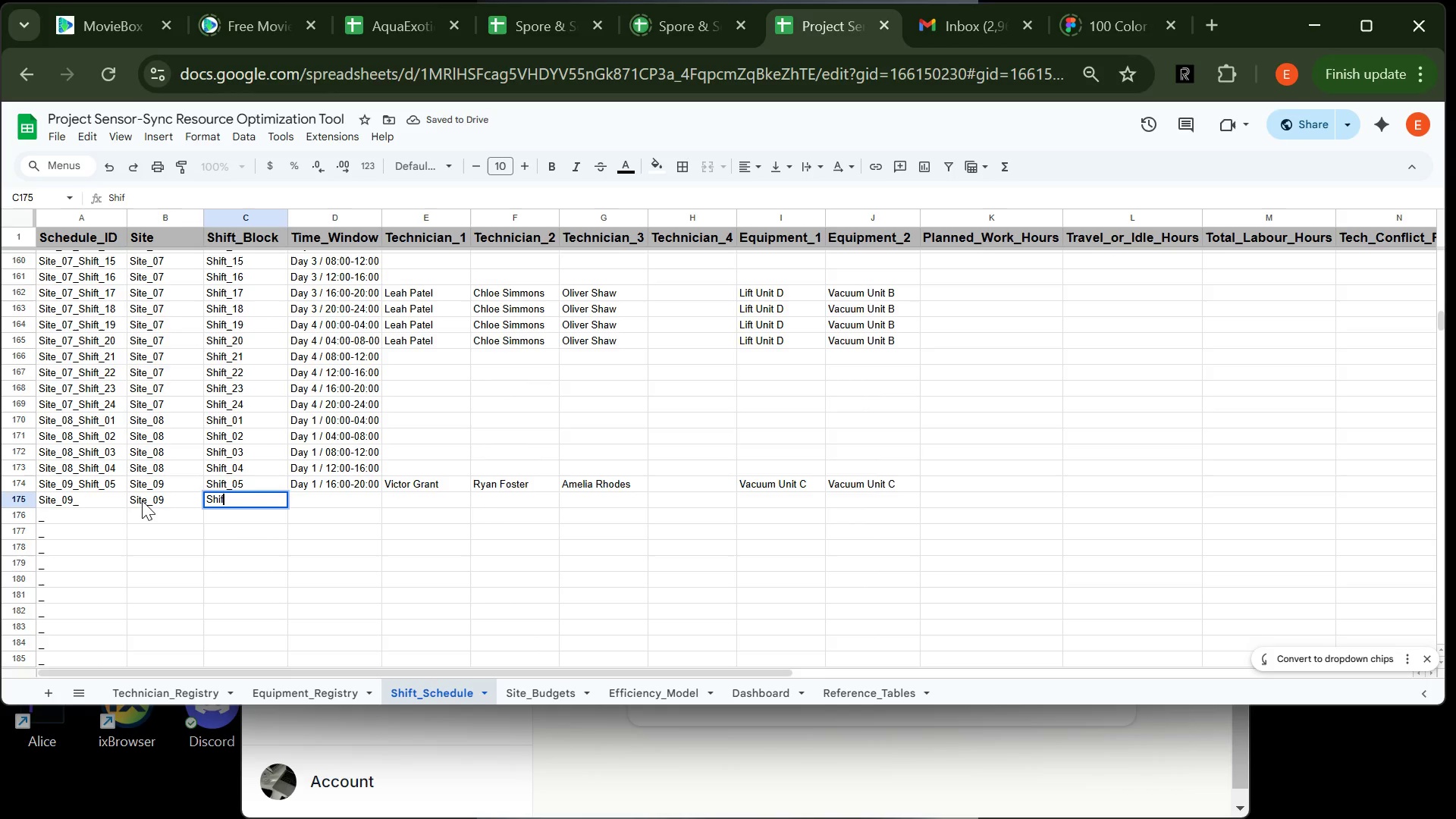 
double_click([164, 485])
 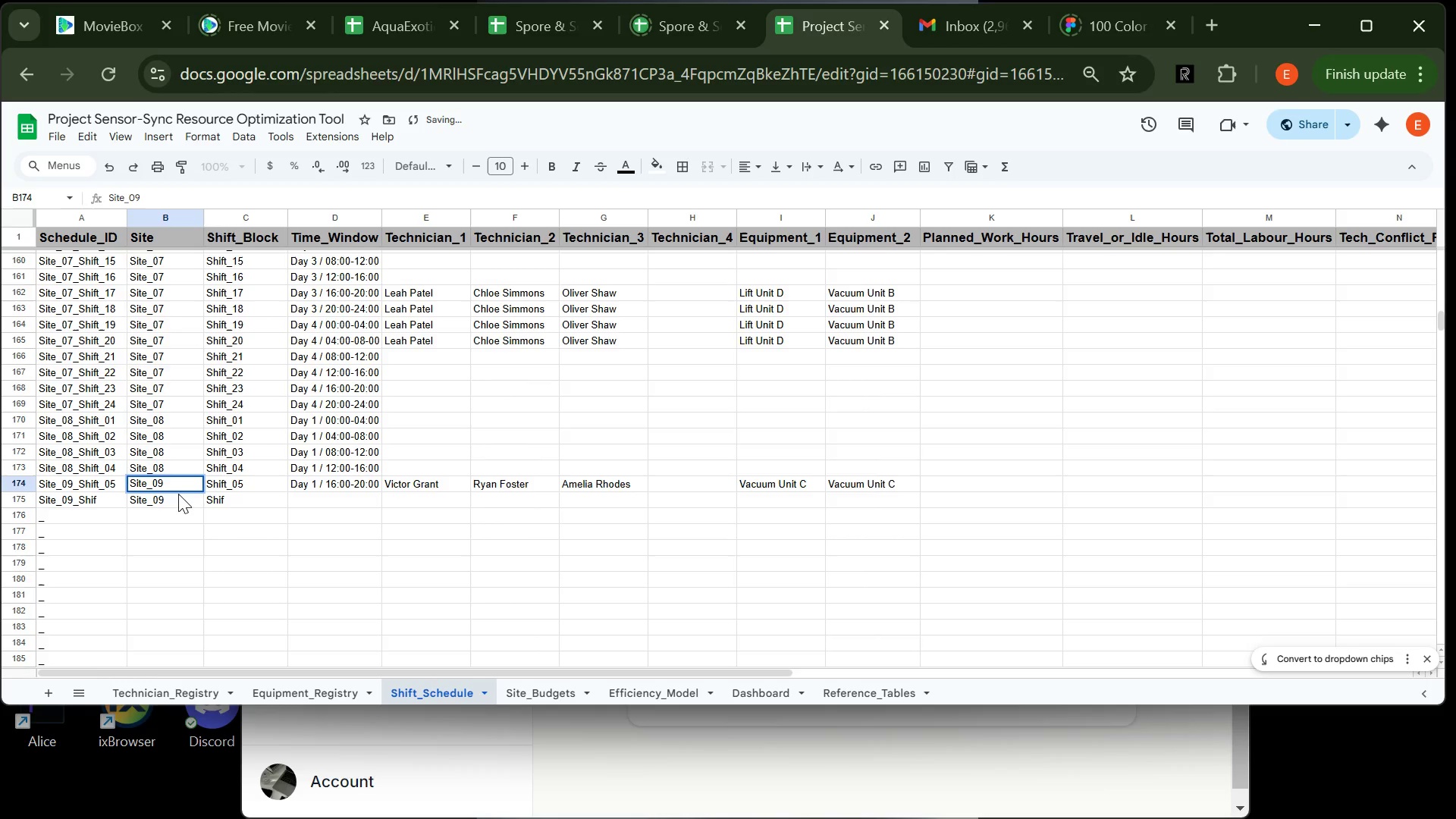 
key(Backspace)
 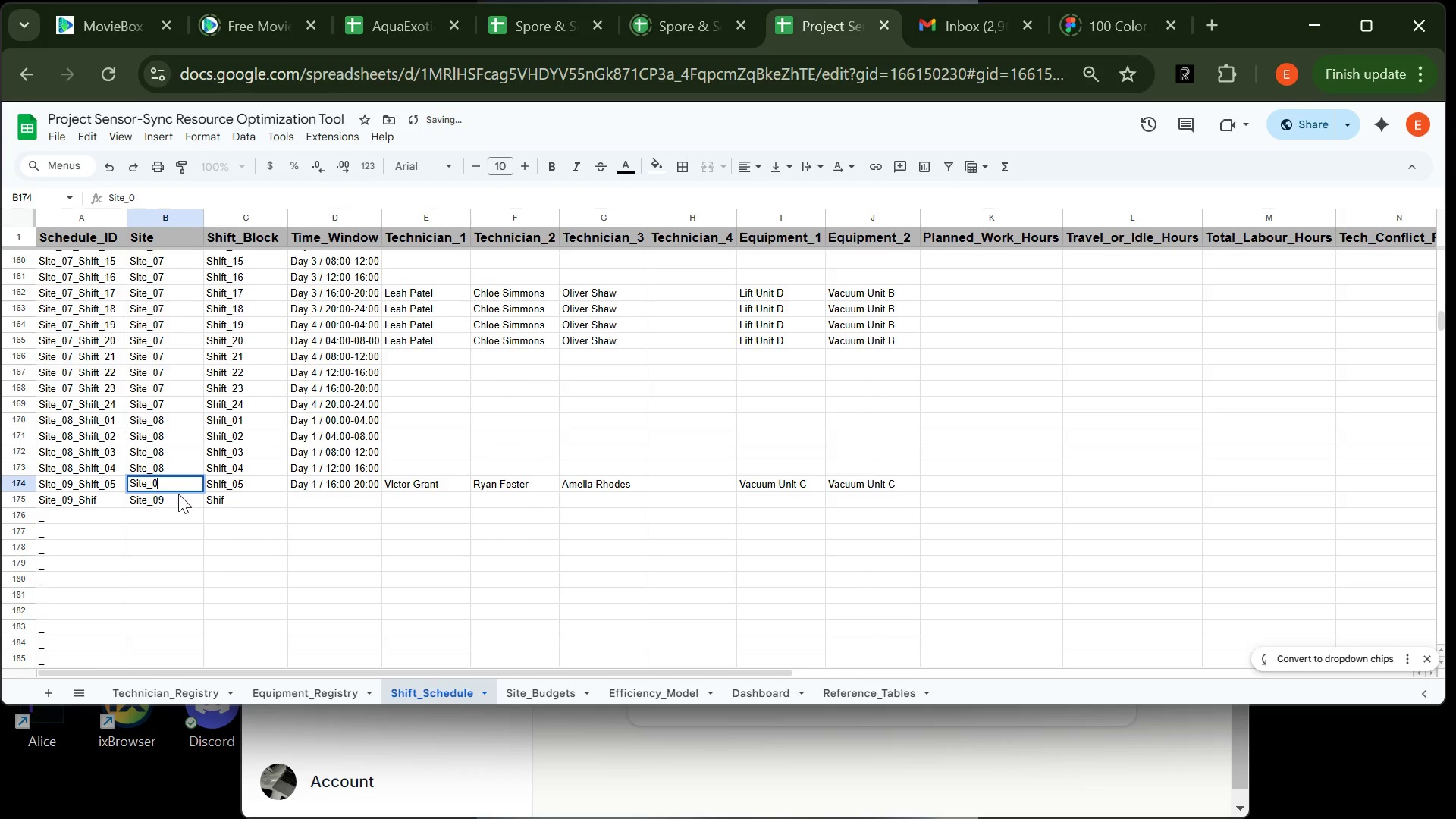 
key(8)
 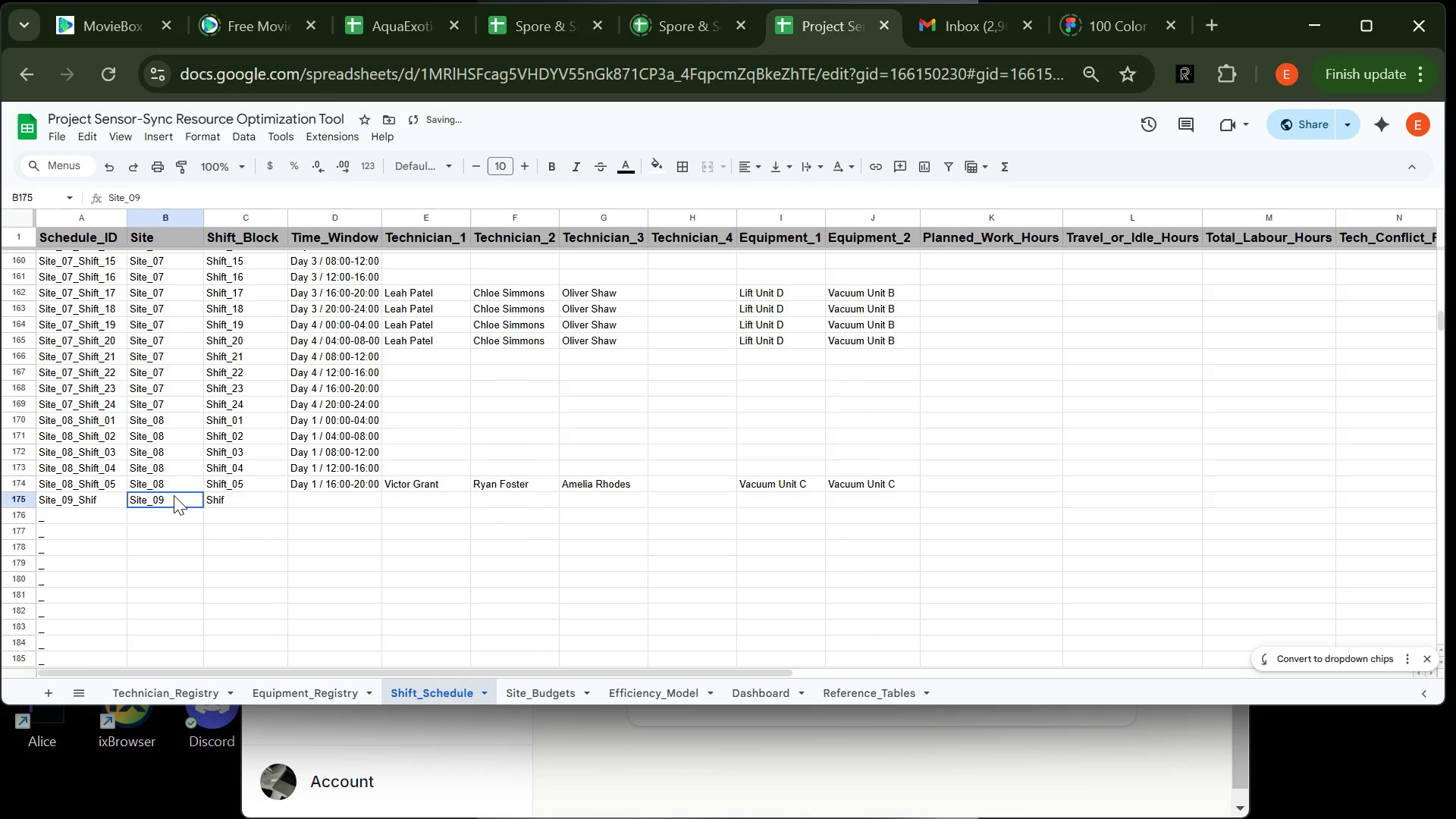 
double_click([174, 495])
 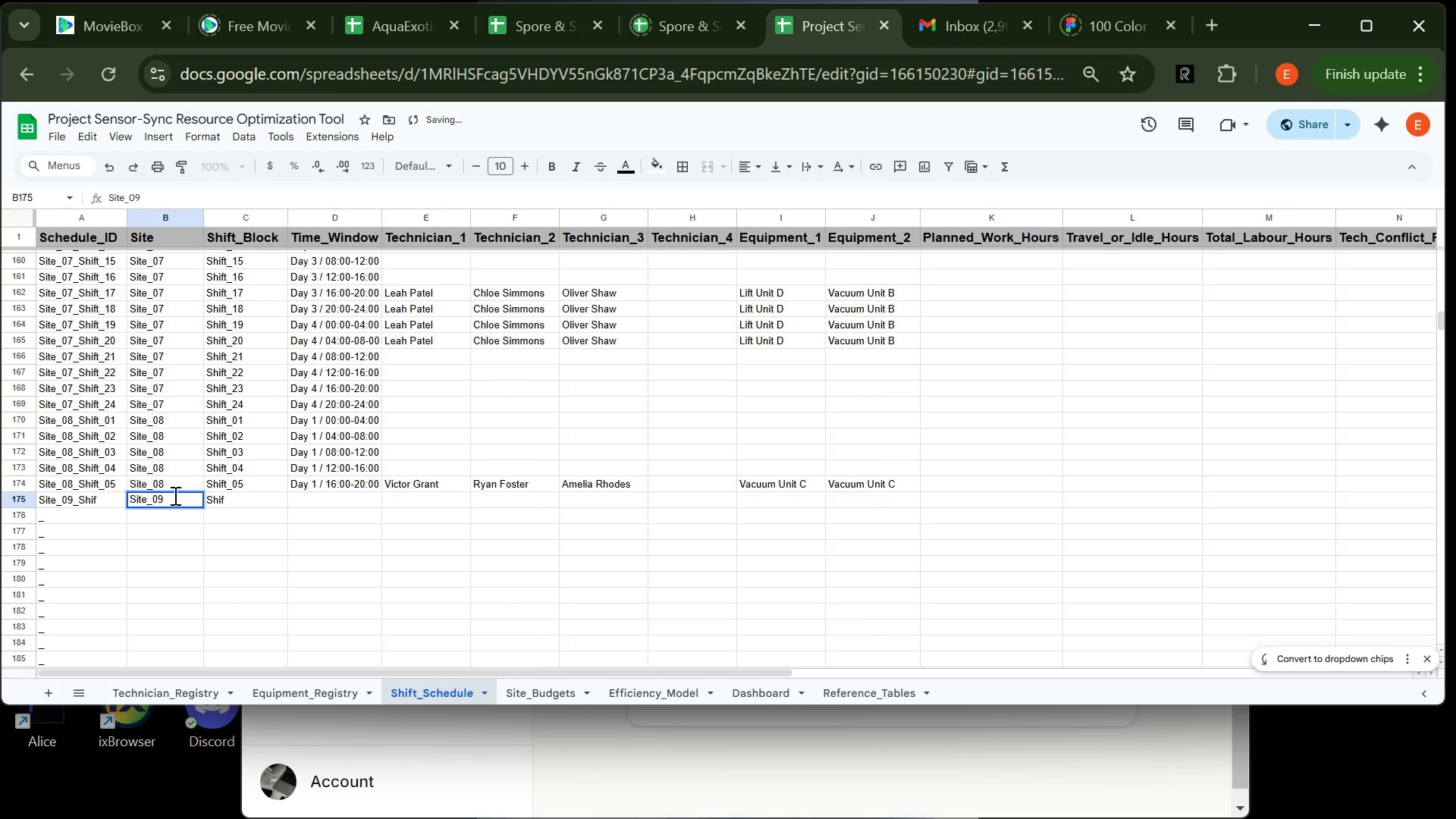 
key(Backspace)
 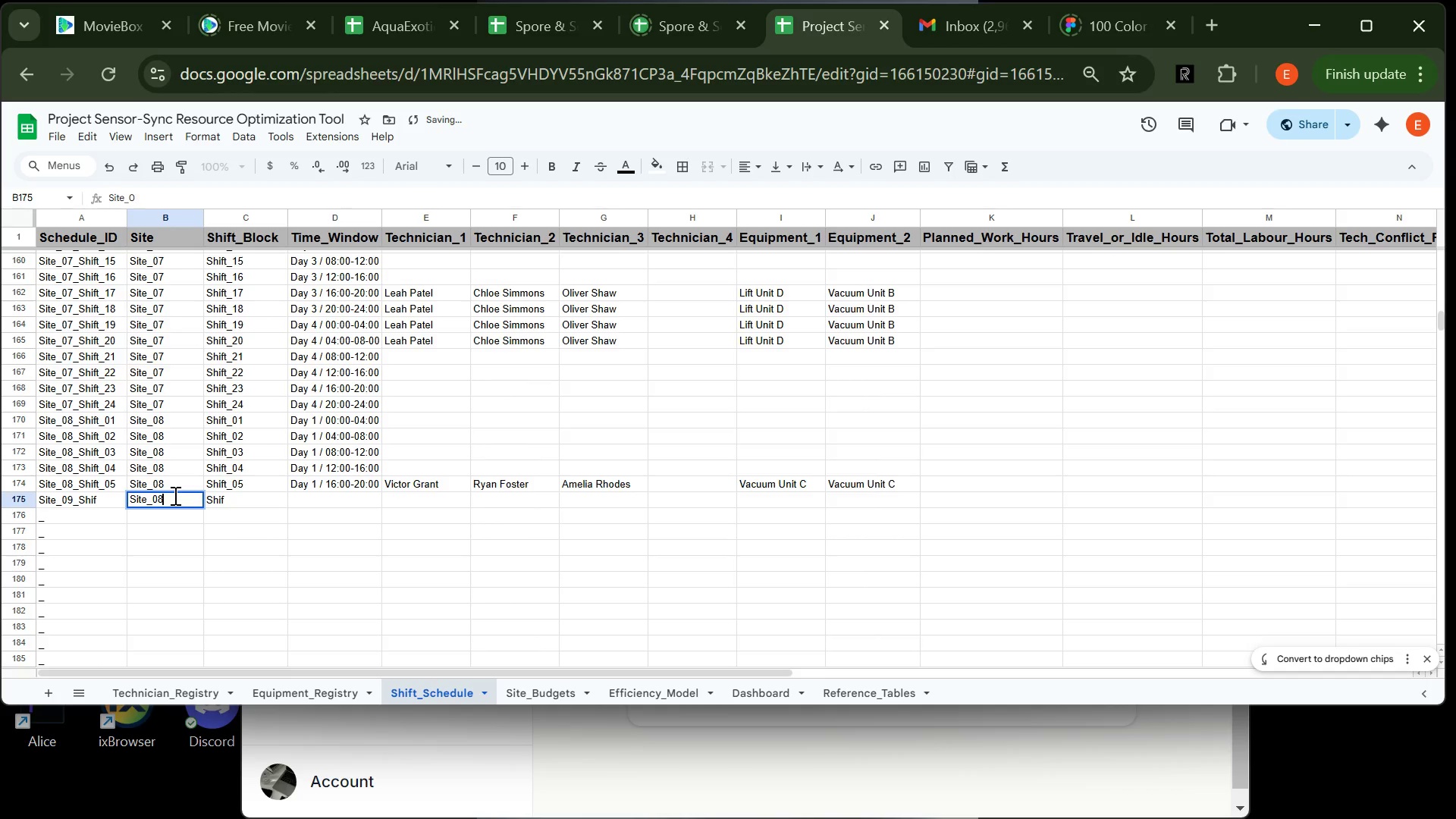 
key(8)
 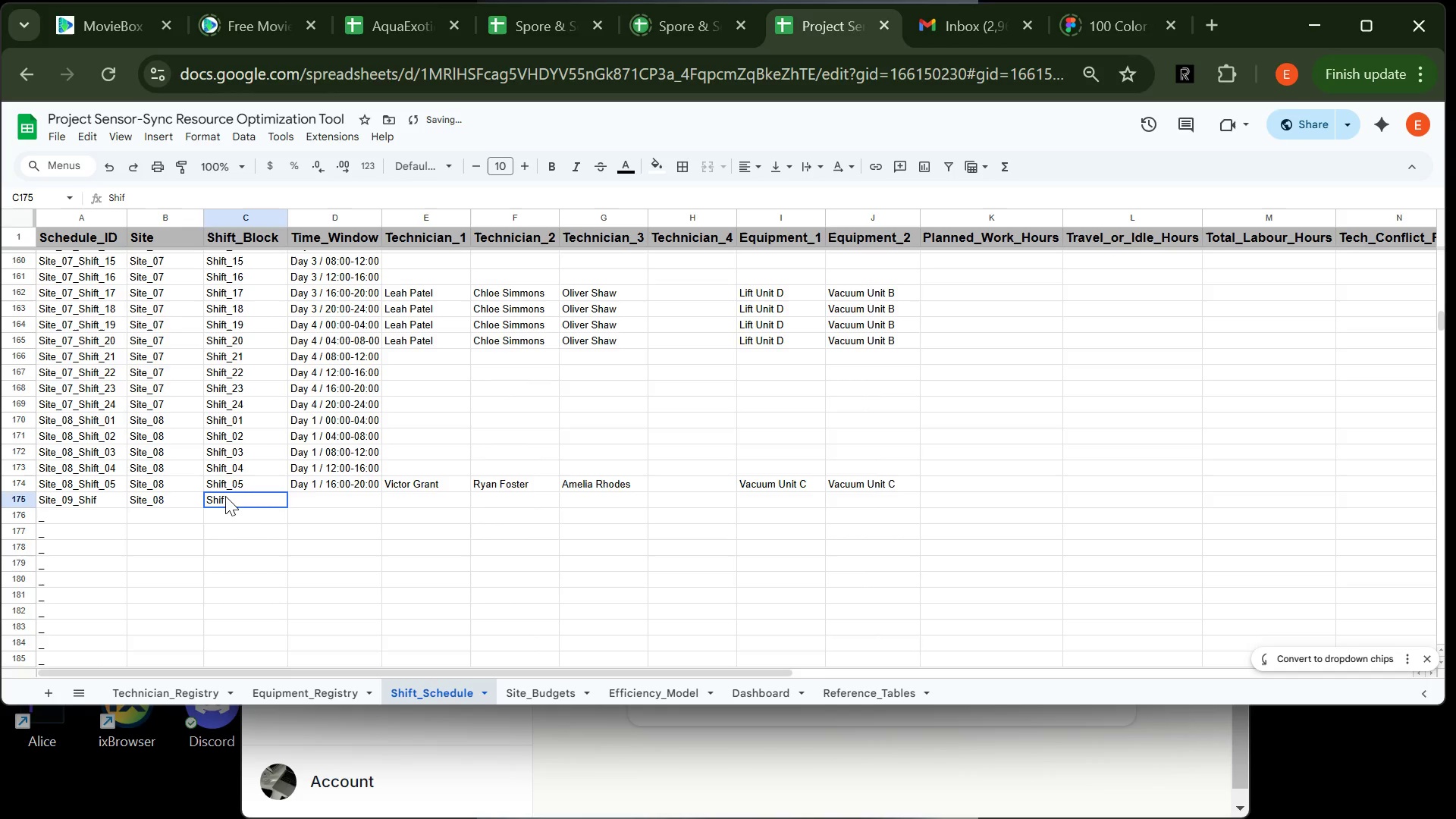 
double_click([225, 496])
 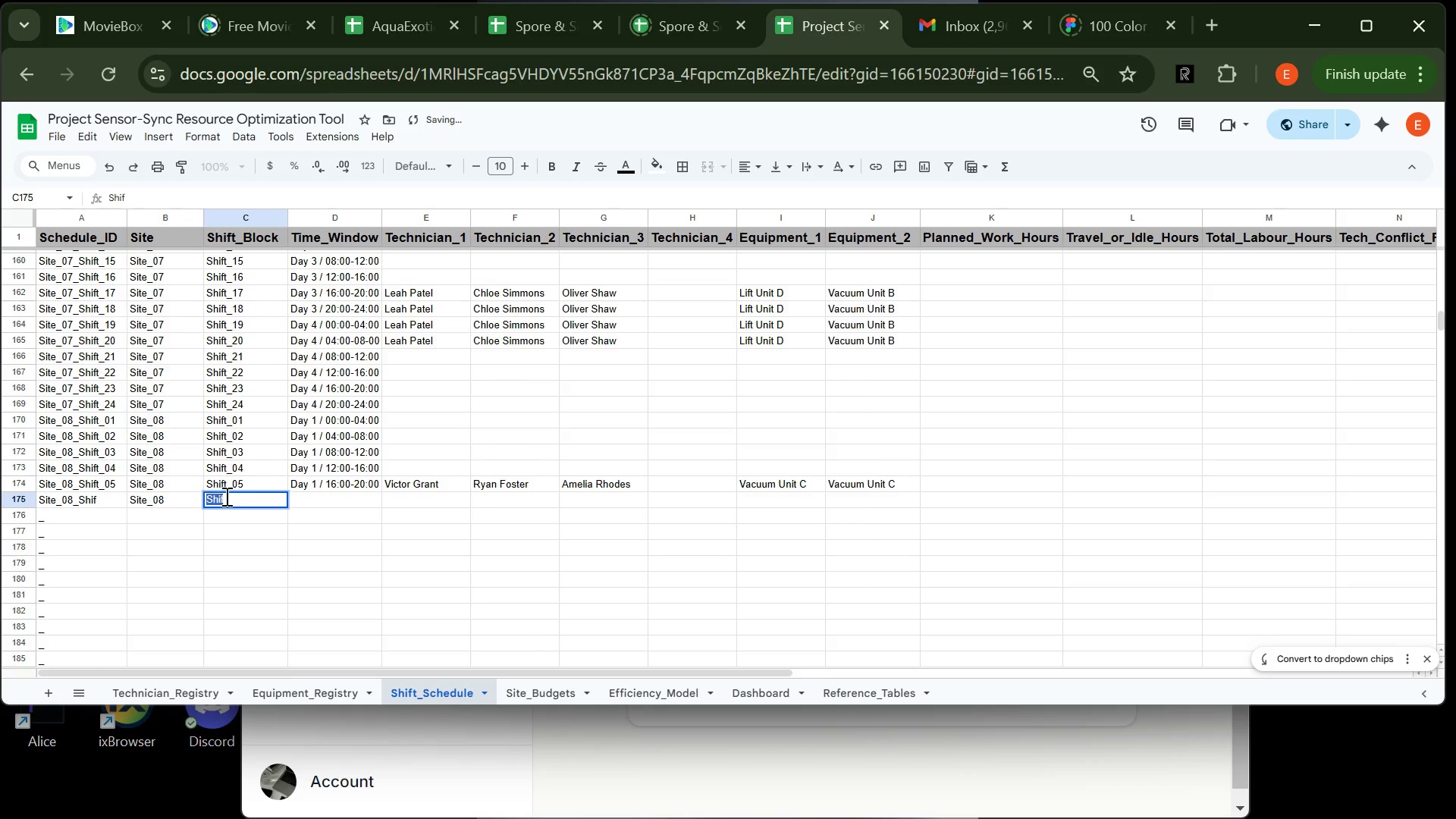 
triple_click([225, 496])
 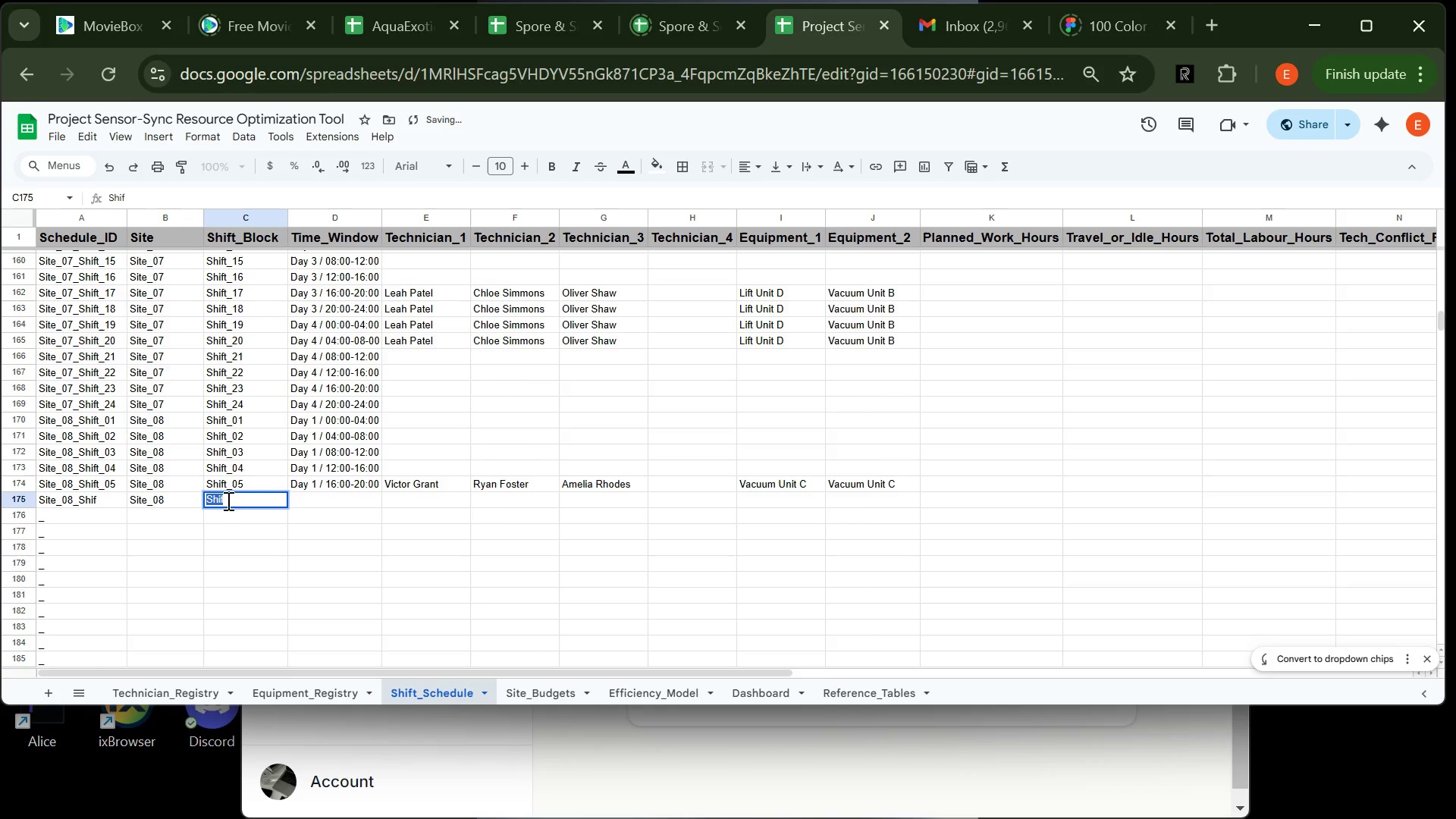 
left_click([227, 500])
 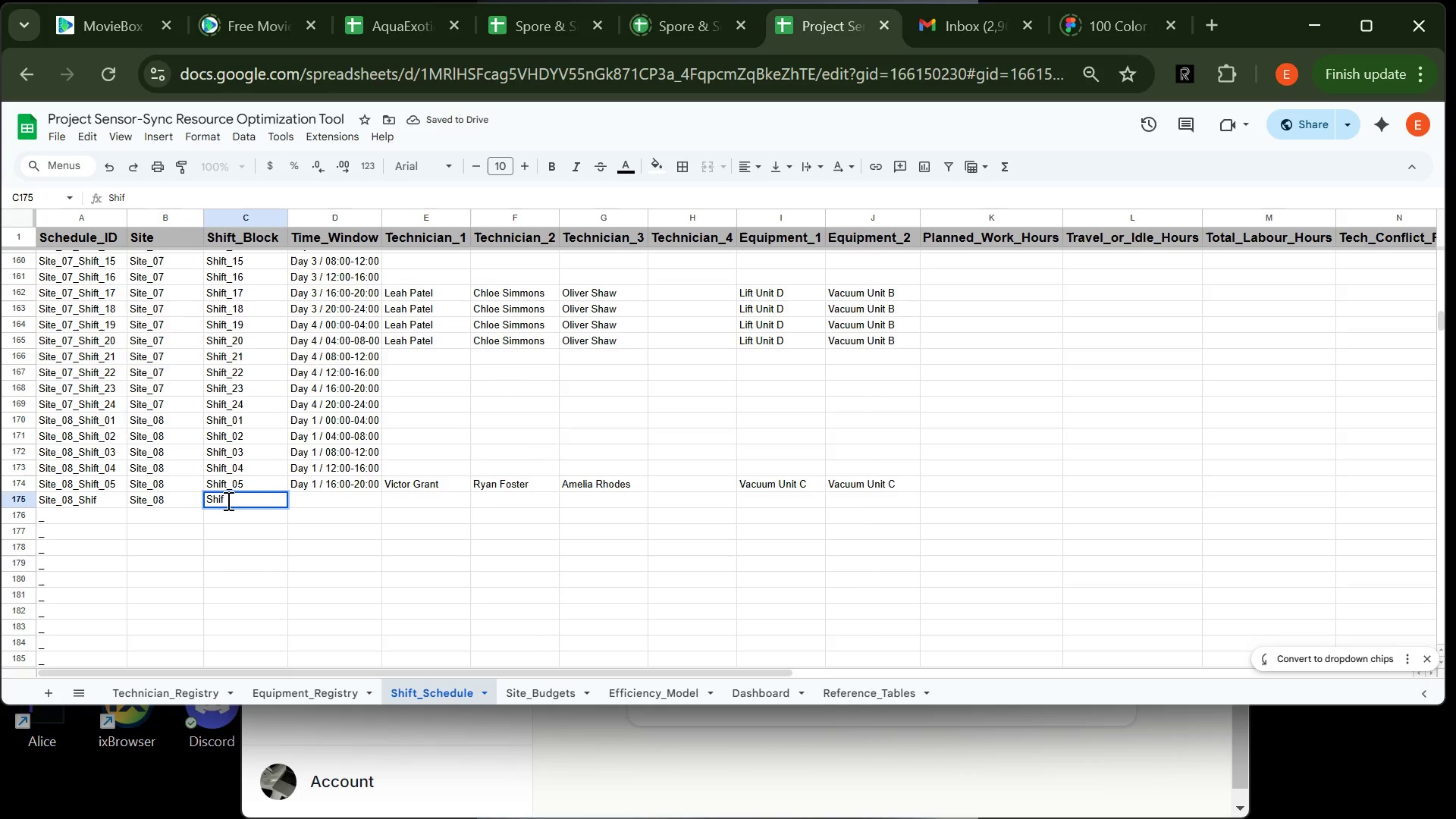 
type(t_06)
key(Tab)
 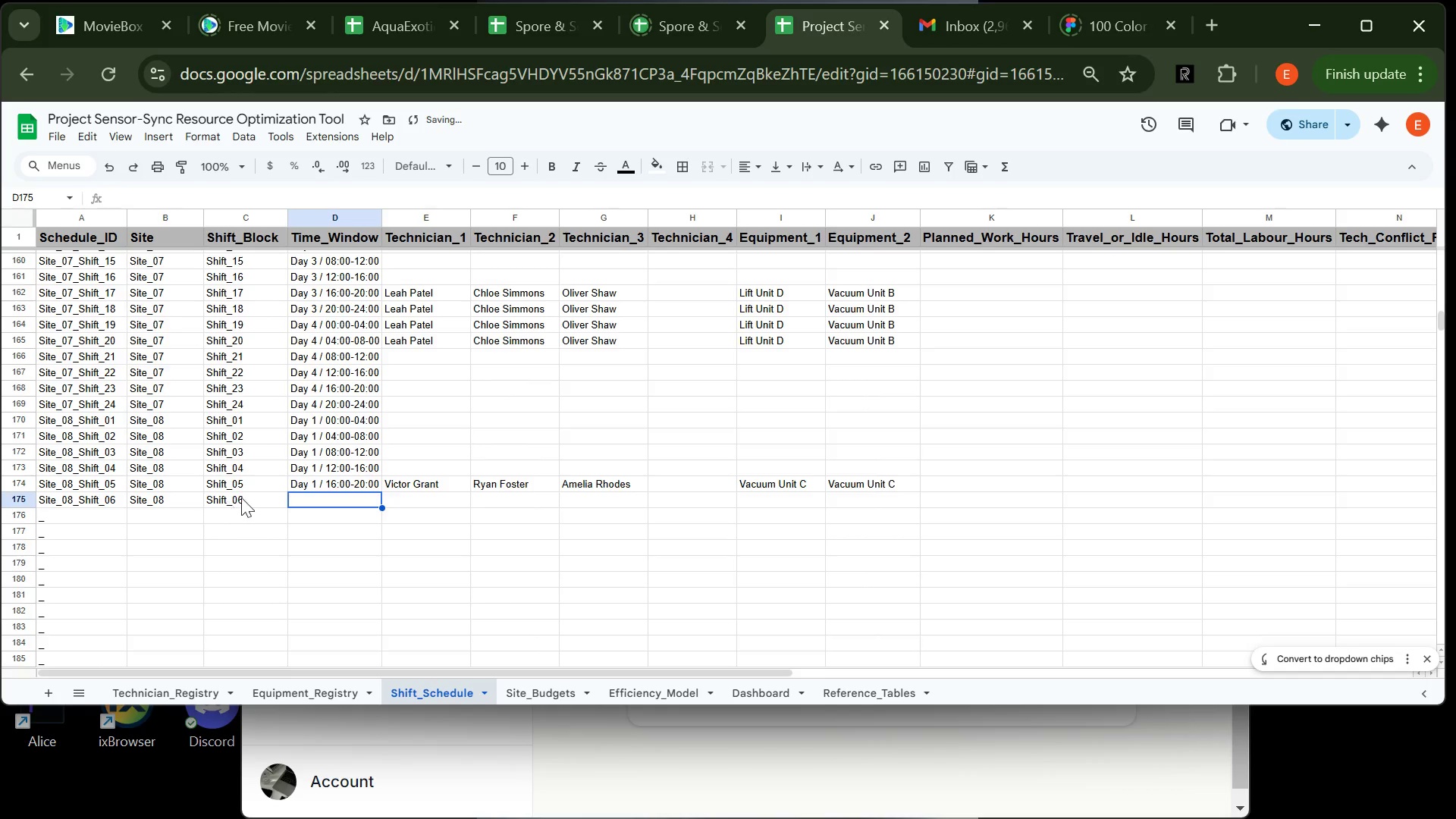 
wait(10.11)
 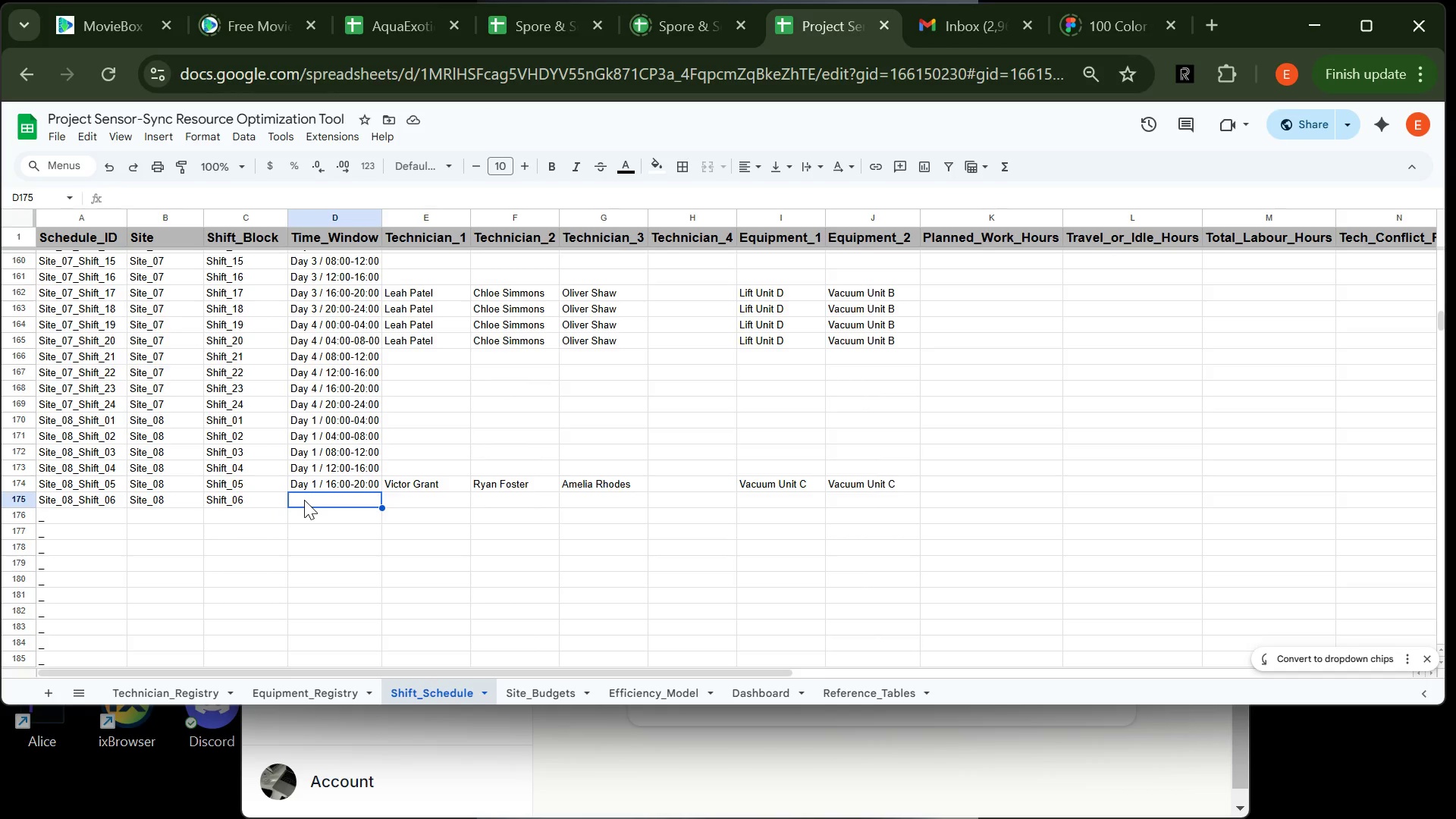 
type(Day )
 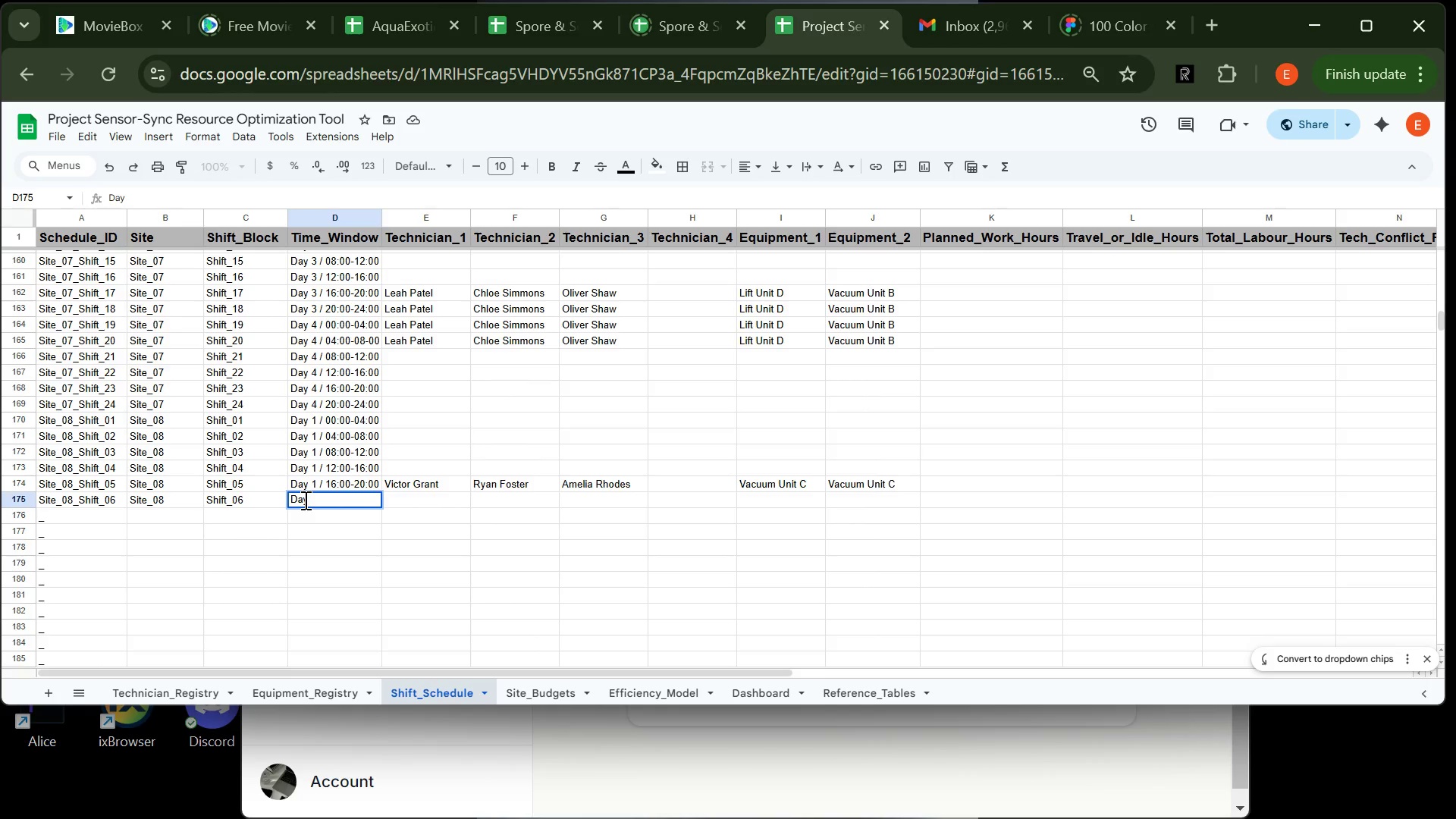 
type(1 / 2)
key(Tab)
type(Victo)
key(Tab)
type(Rya)
key(Tab)
type(Ame)
key(Tab)
key(Tab)
type(Va)
key(Tab)
type(Va)
 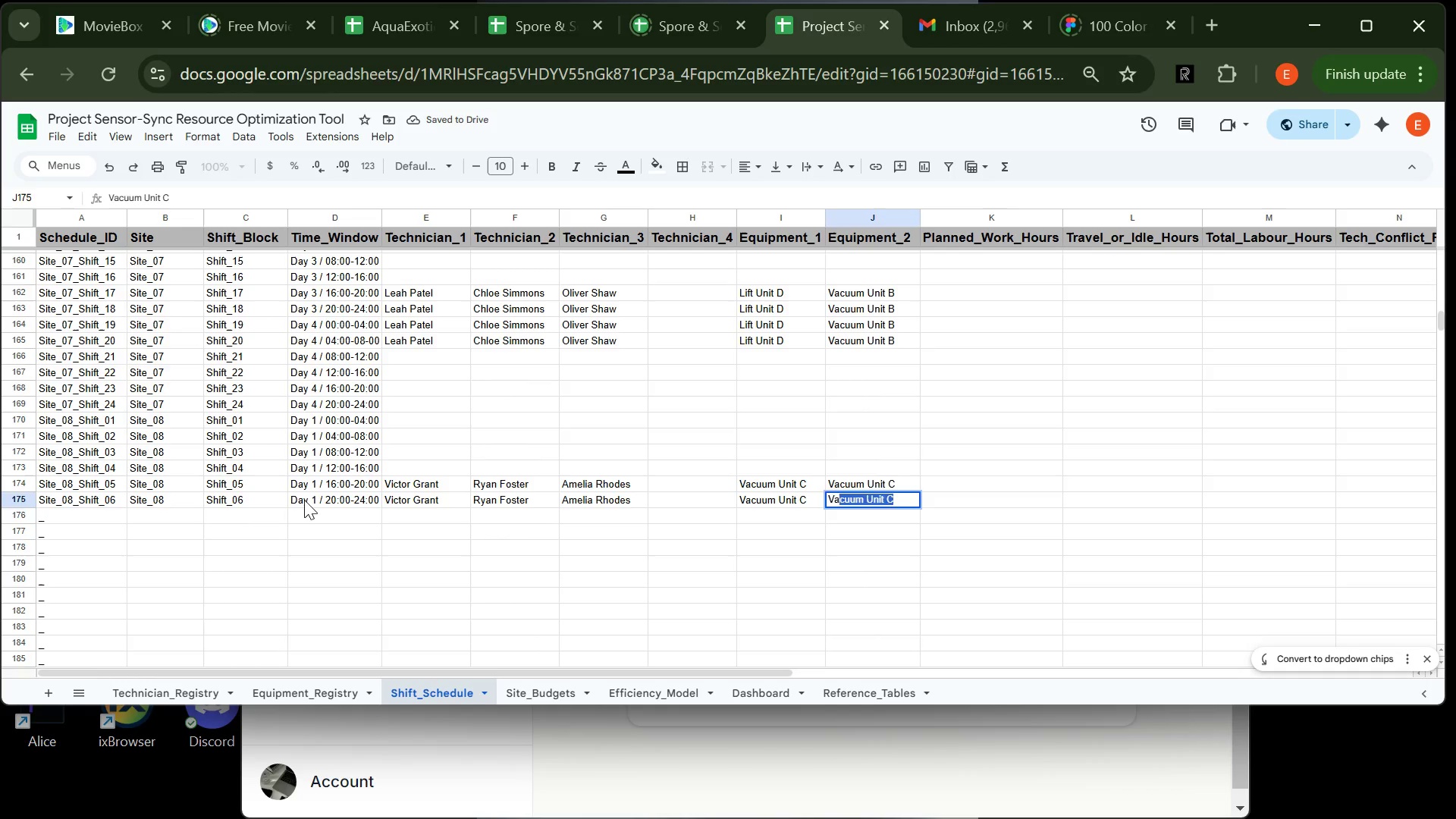 
key(Enter)
 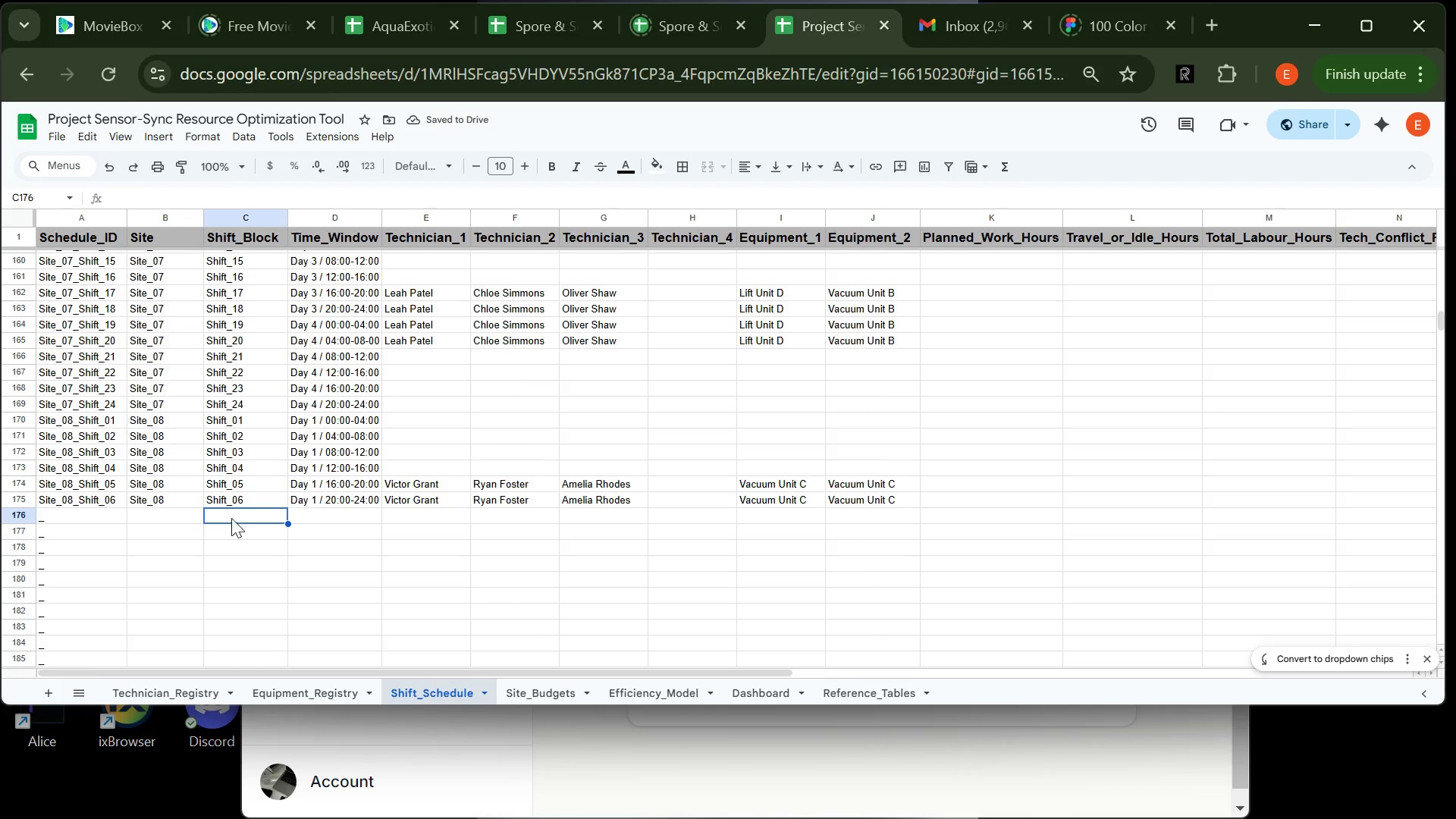 
left_click([155, 518])
 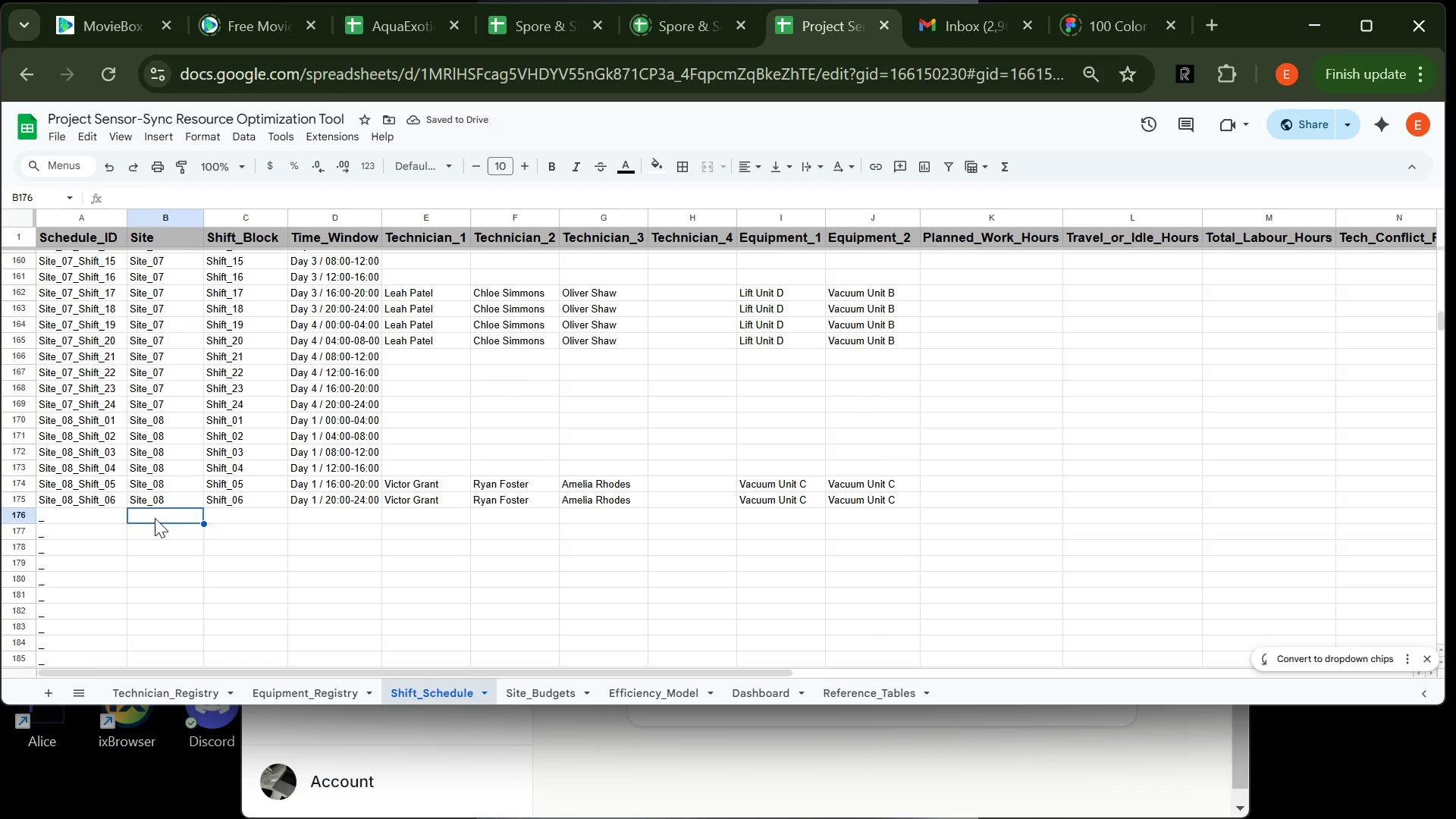 
type(Site_08)
 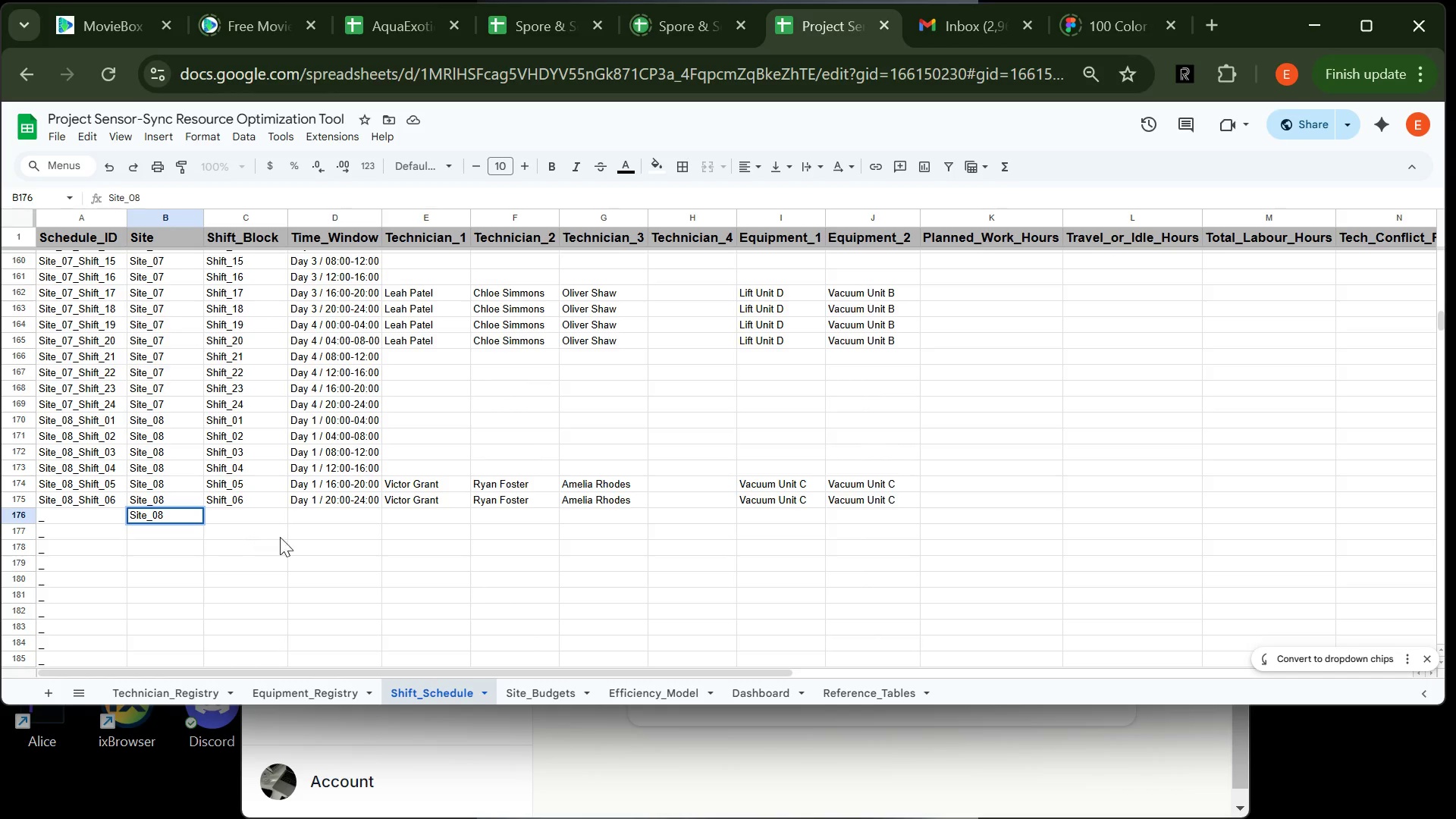 
key(Tab)
type(Shift)
 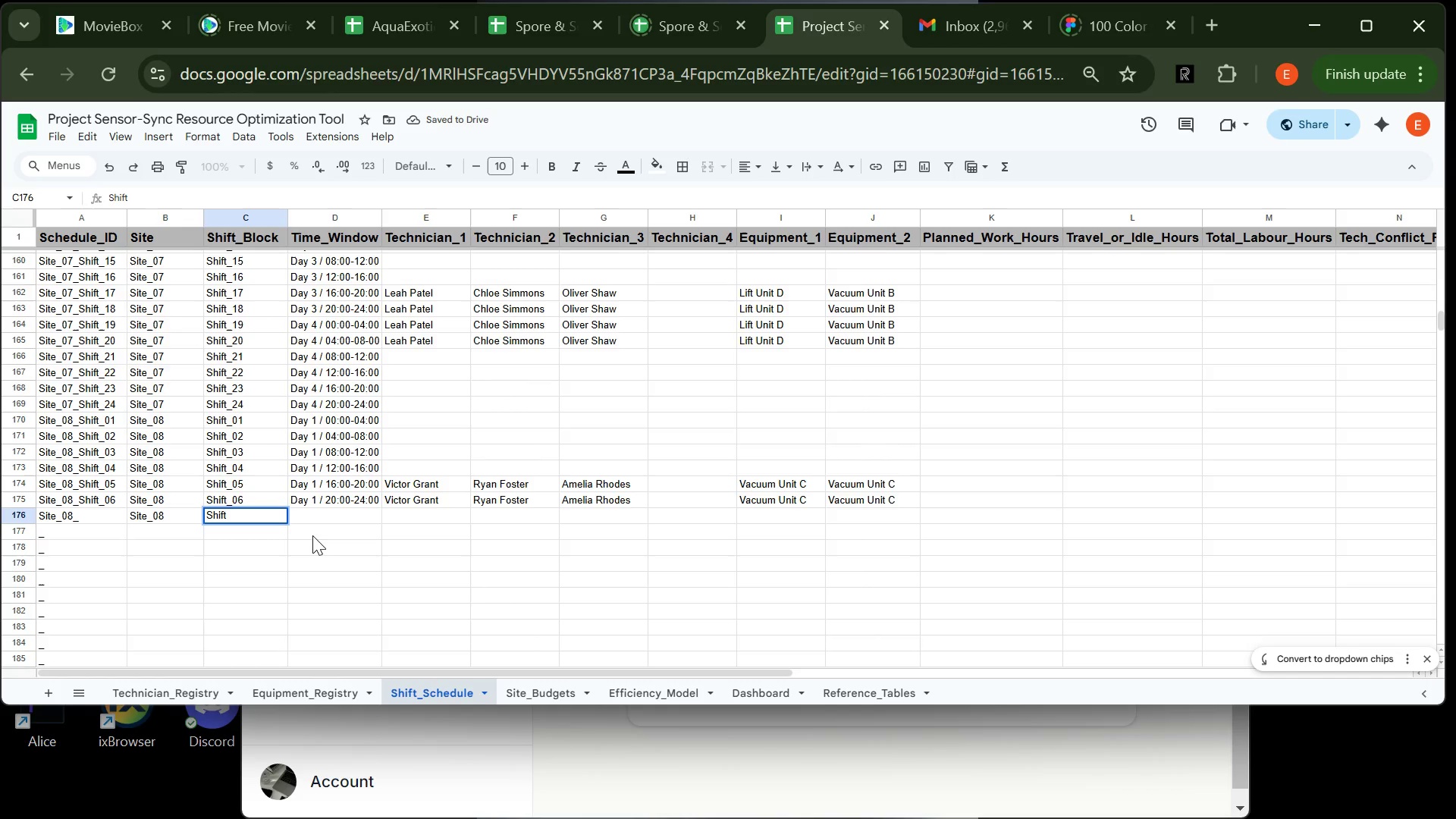 
key(Shift+Minus)
 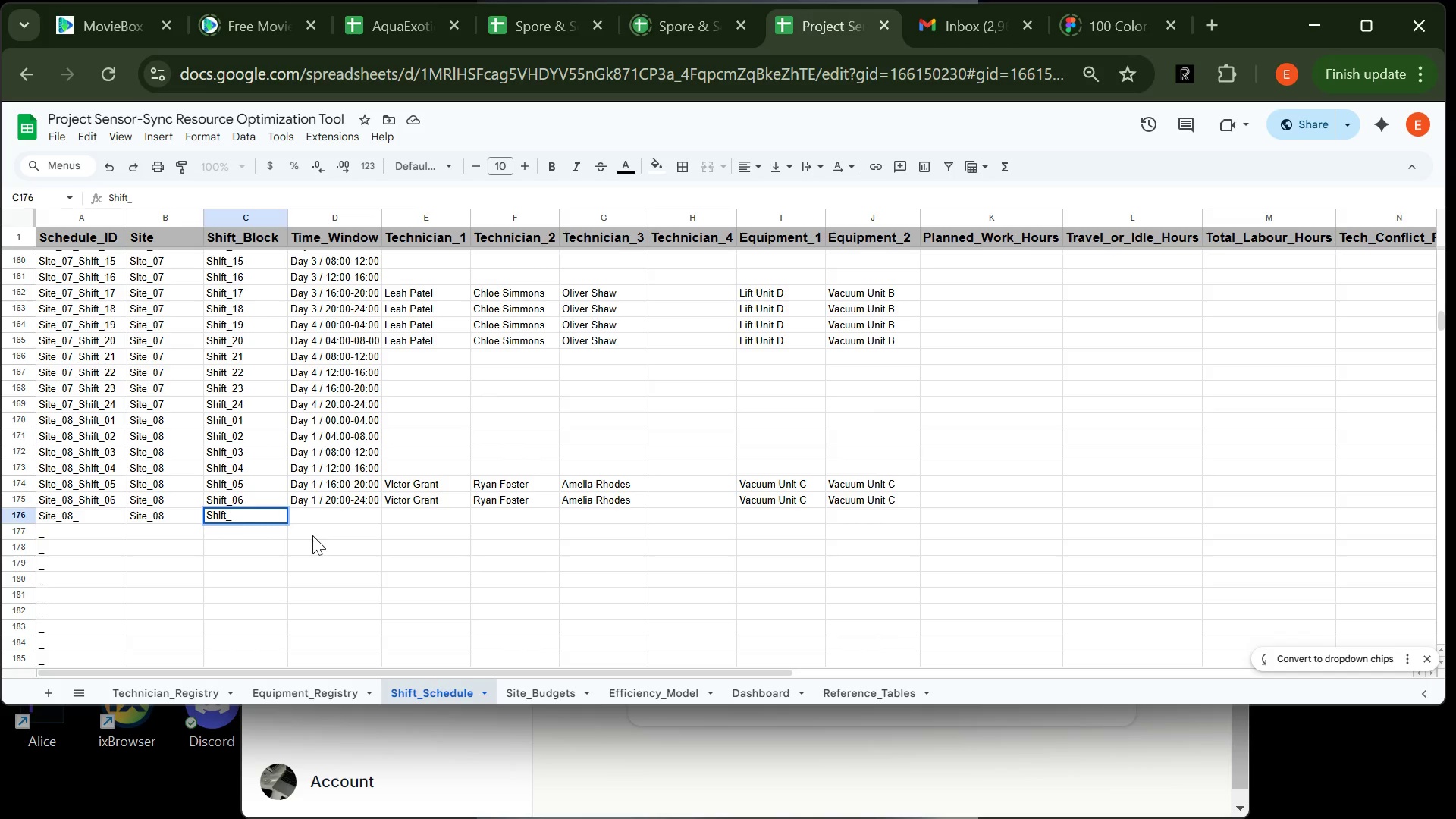 
type(07)
key(Tab)
type(Day 2 / 00)
key(Tab)
type(Vict)
key(Tab)
type(Rya)
key(Tab)
type(Ame)
key(Tab)
key(Tab)
 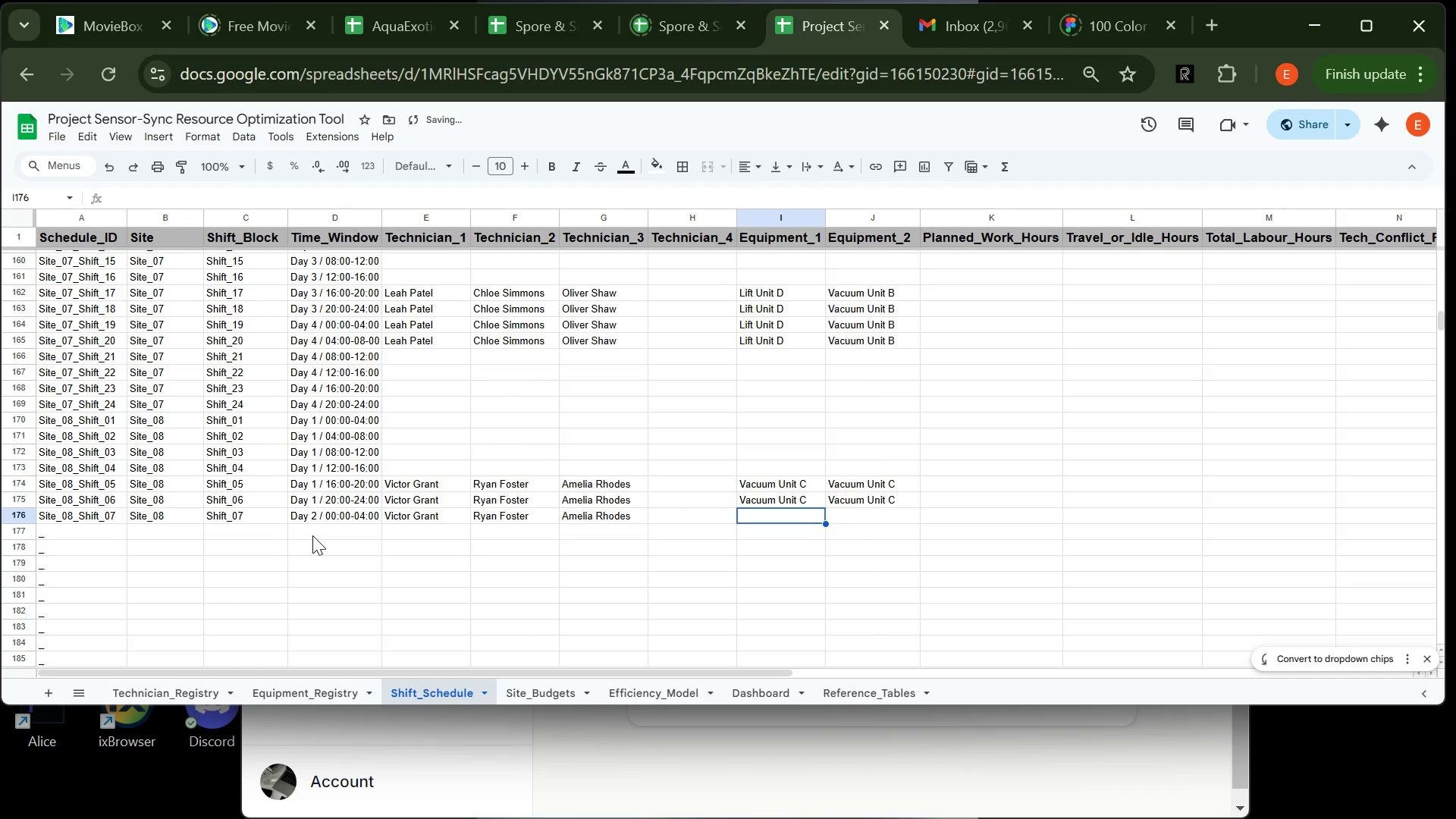 
type(Va)
 